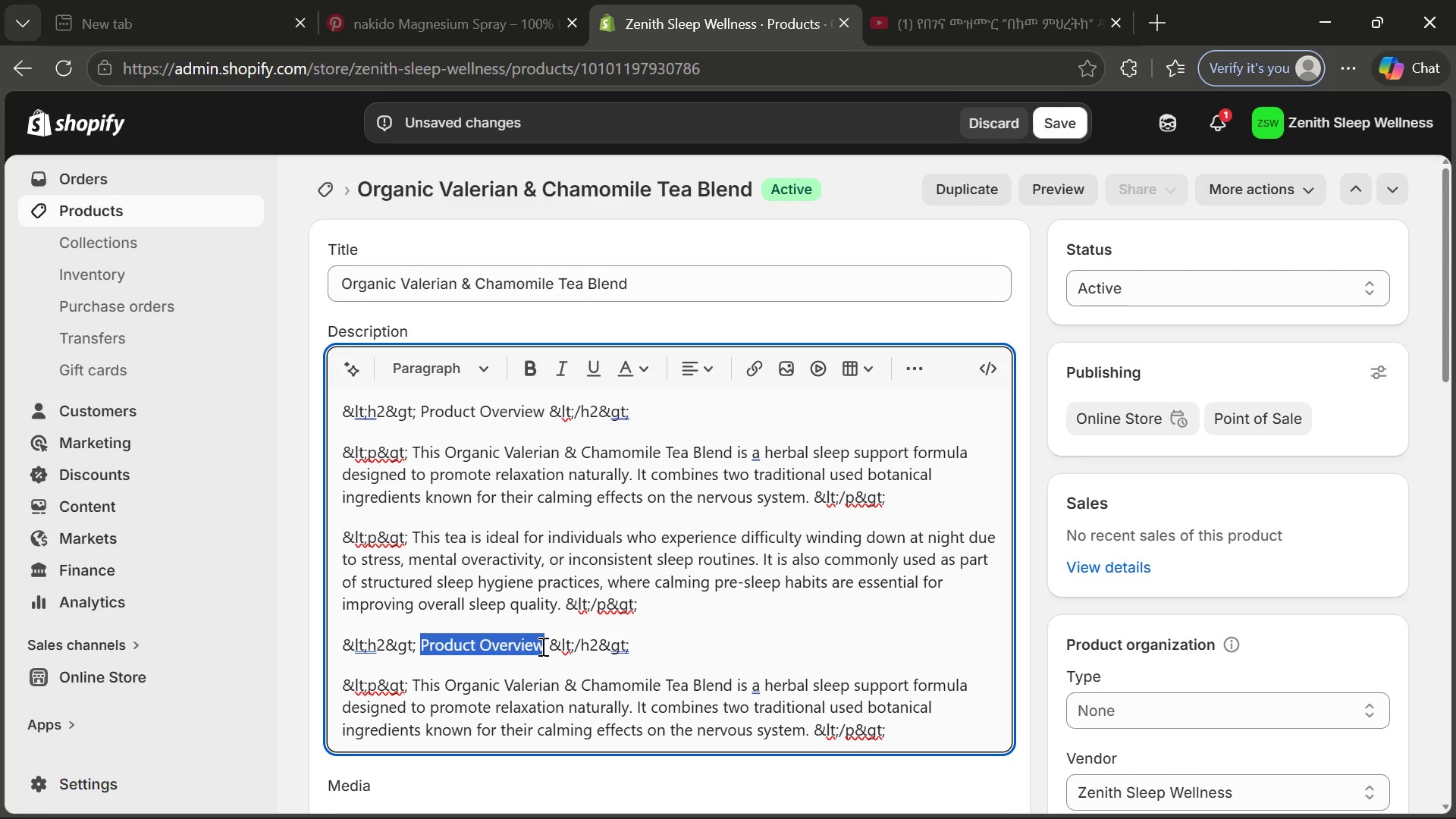 
type(Ritual )
key(Backspace)
type(, Experience & Lifestyle Use)
 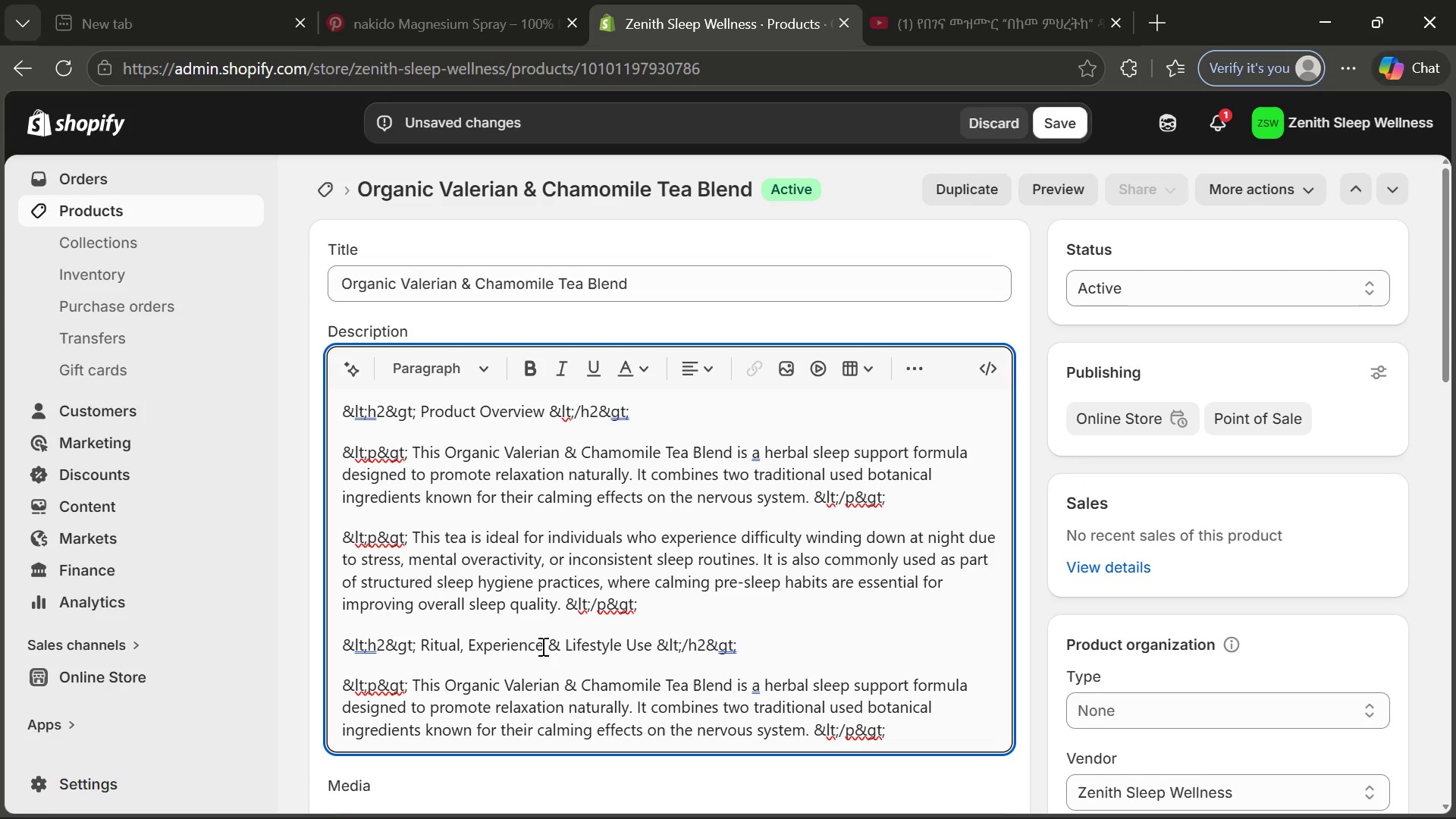 
key(Space)
 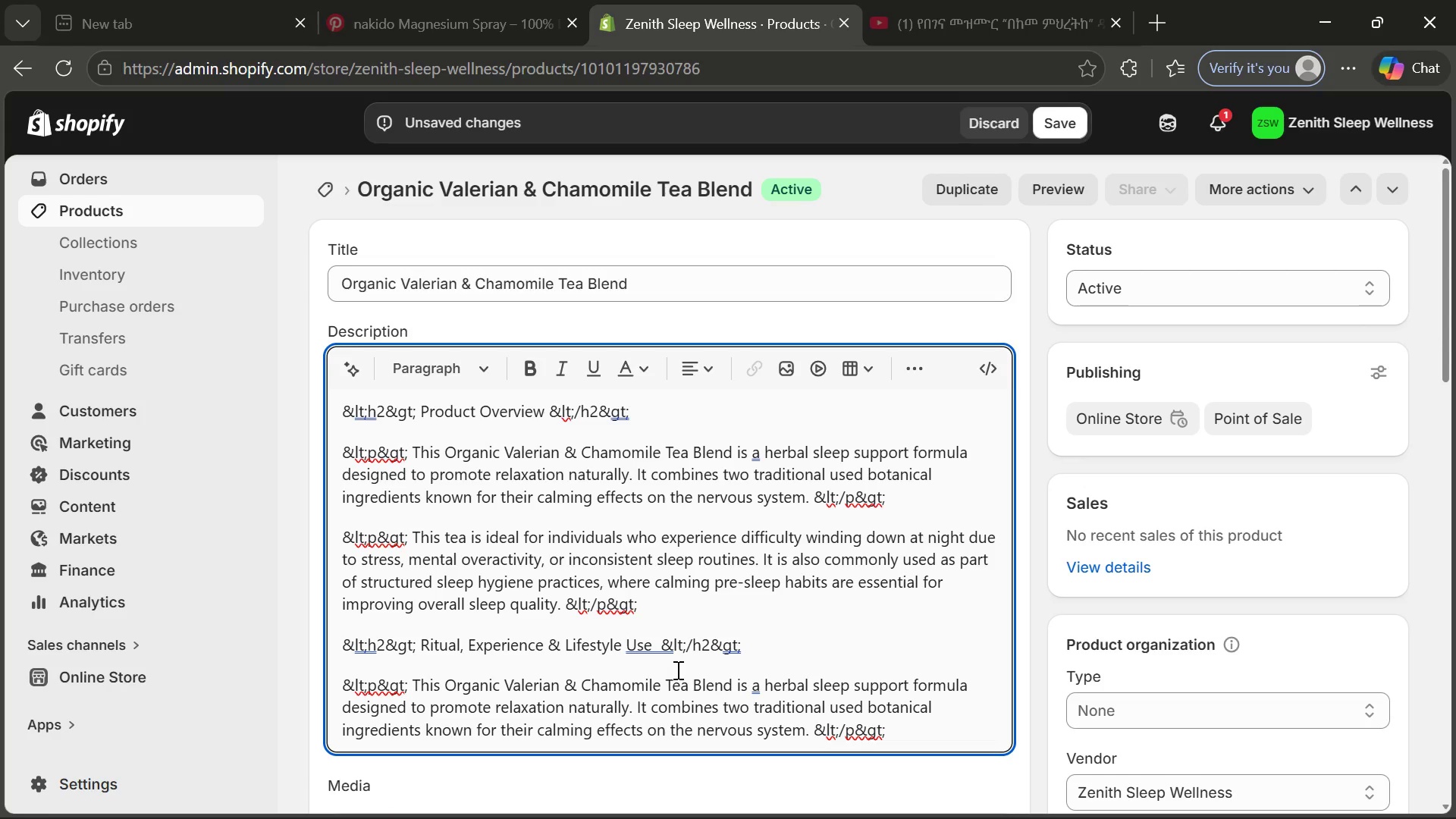 
key(Backspace)
 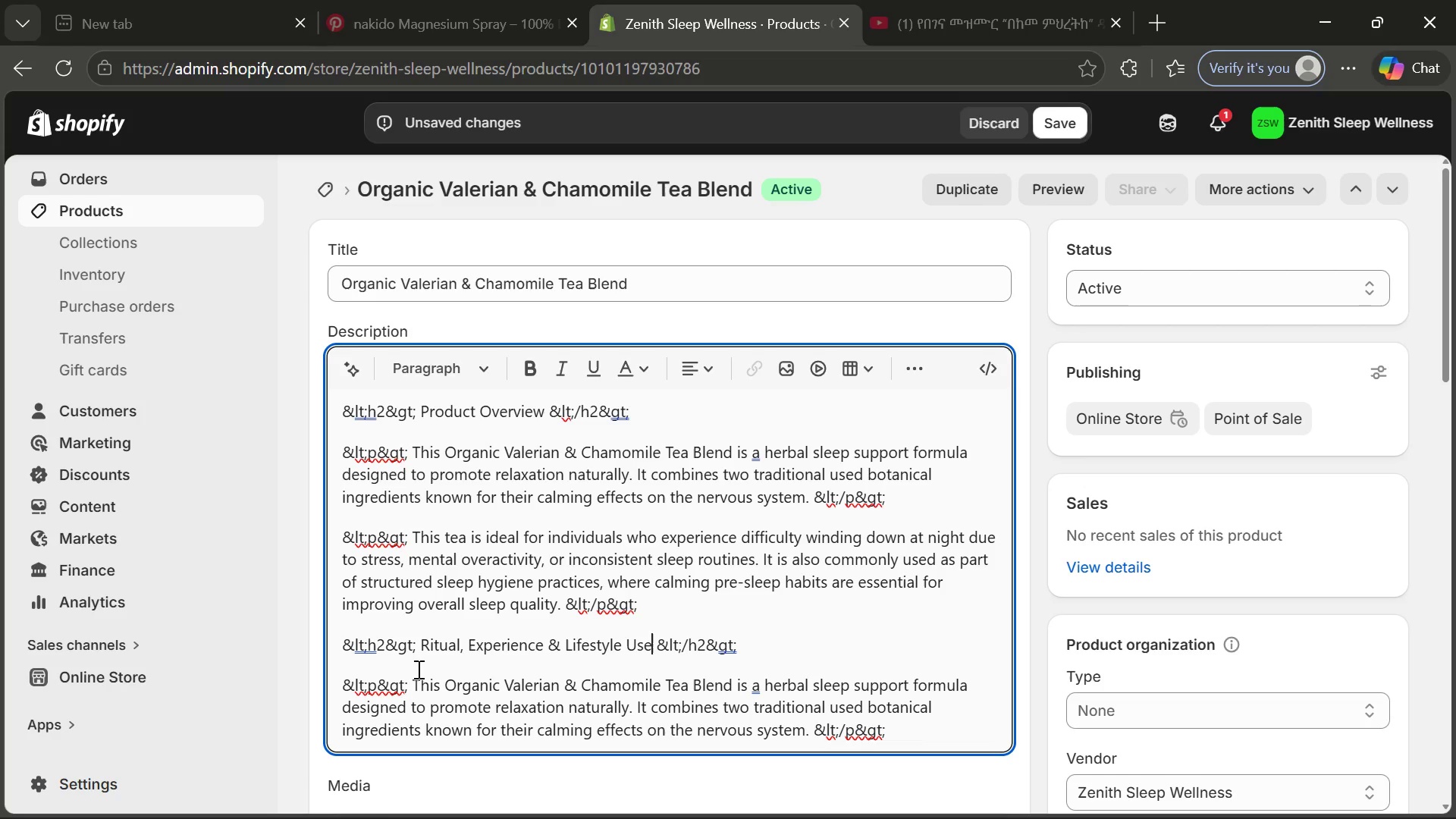 
left_click_drag(start_coordinate=[415, 669], to_coordinate=[810, 731])
 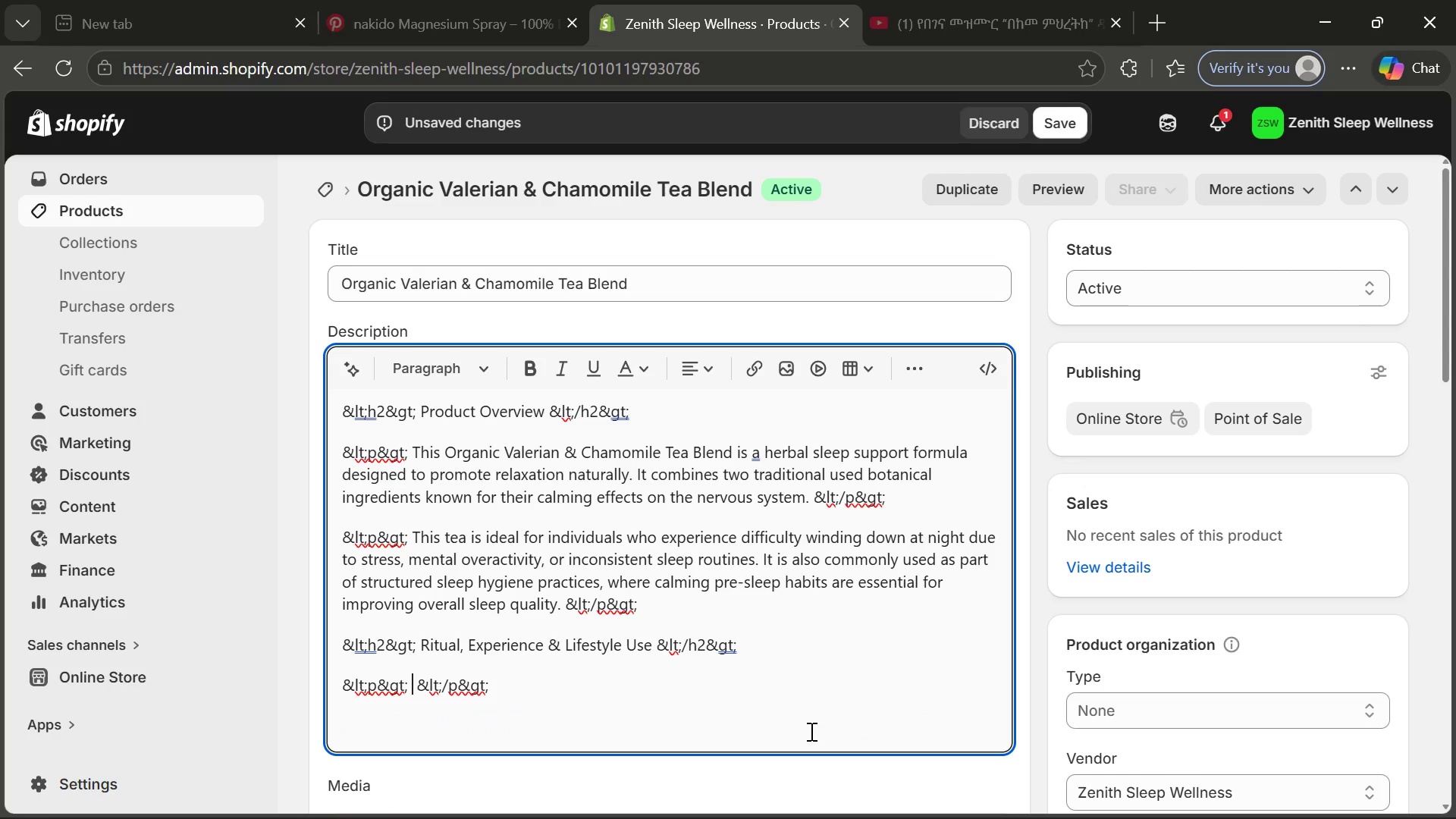 
key(Backspace)
type(This tea is best consumed 30-60 minit=)
key(Backspace)
key(Backspace)
key(Backspace)
type(utes )
 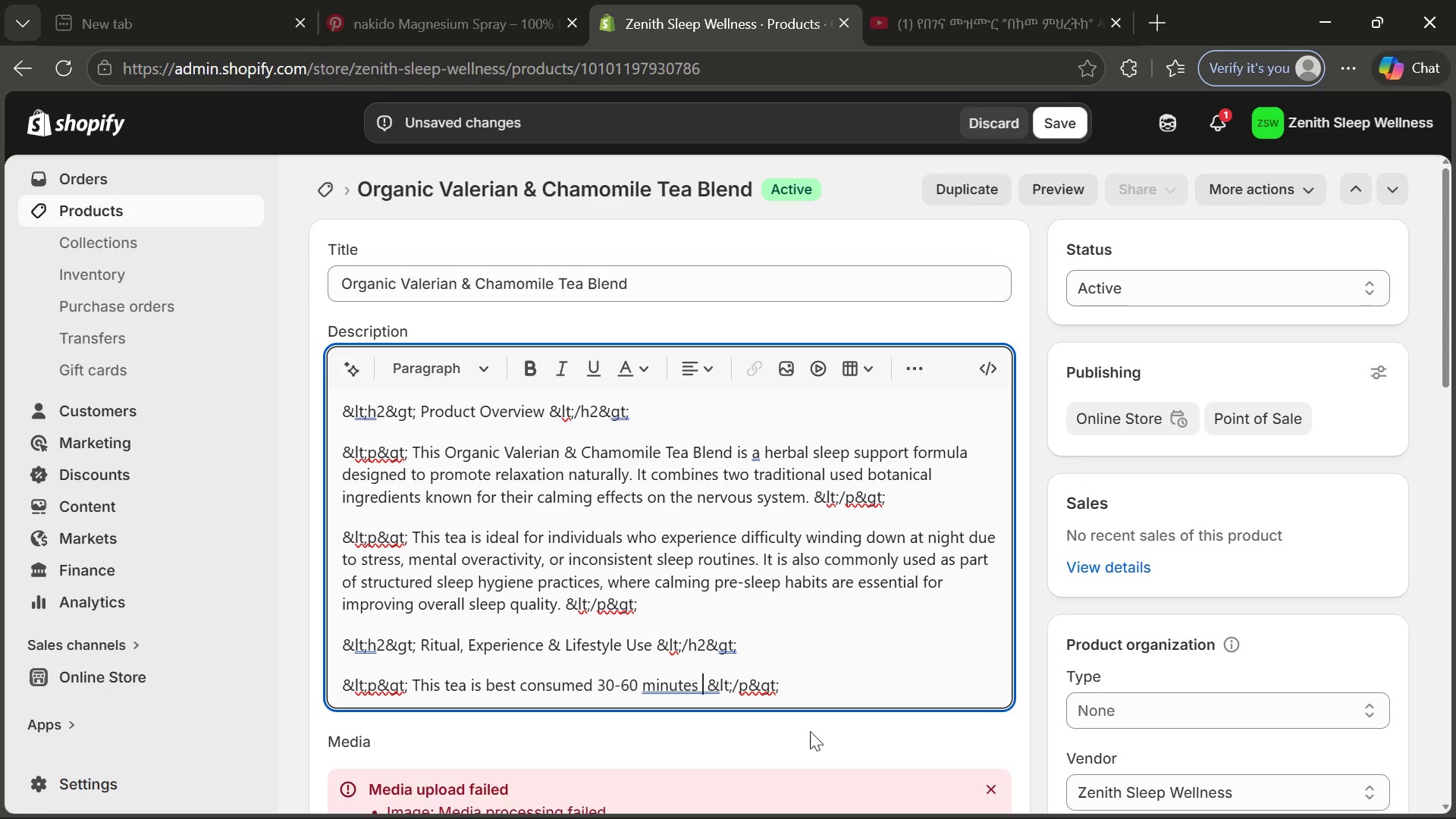 
type(before bedtie)
key(Backspace)
type(me)
 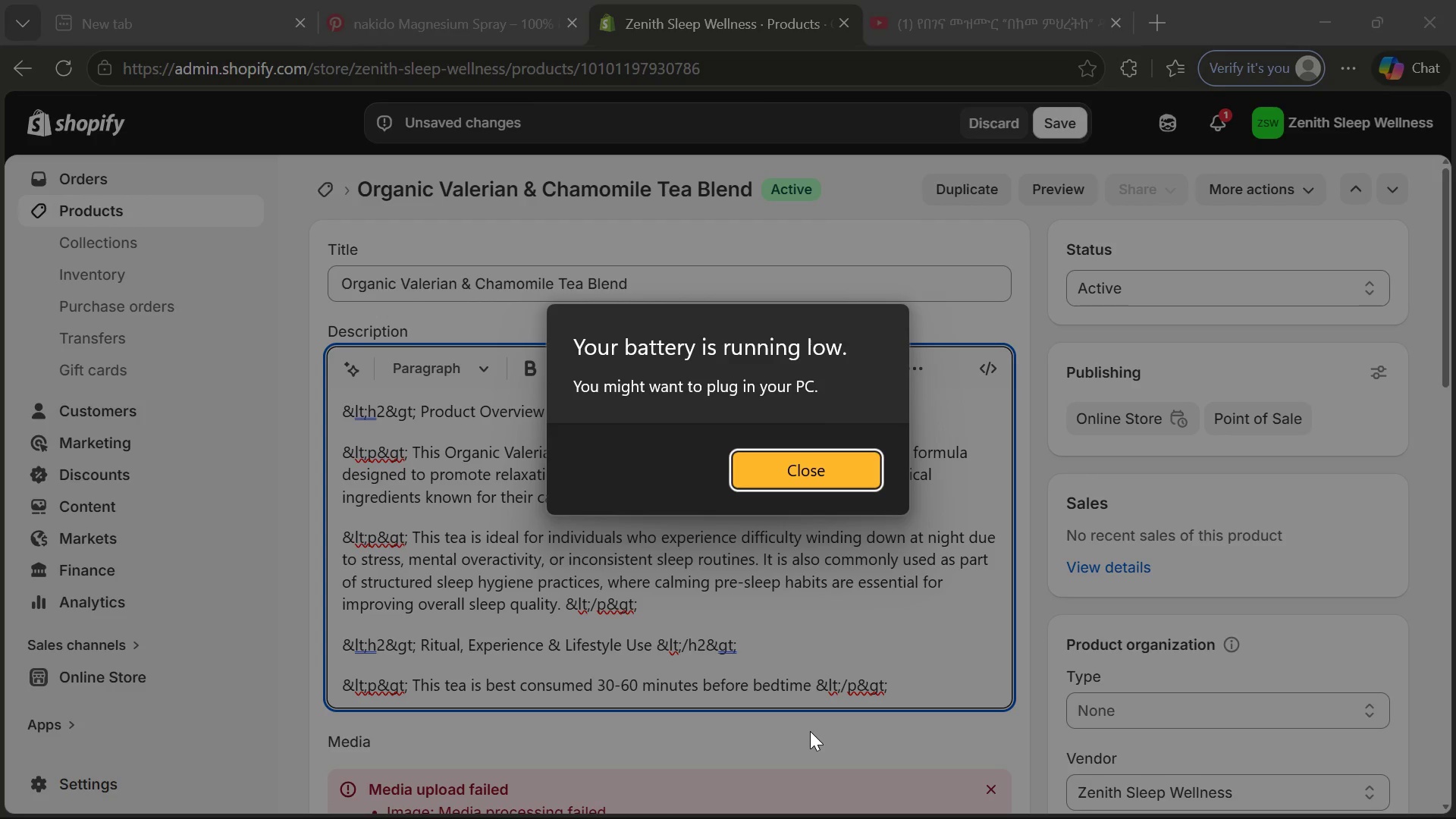 
wait(8.55)
 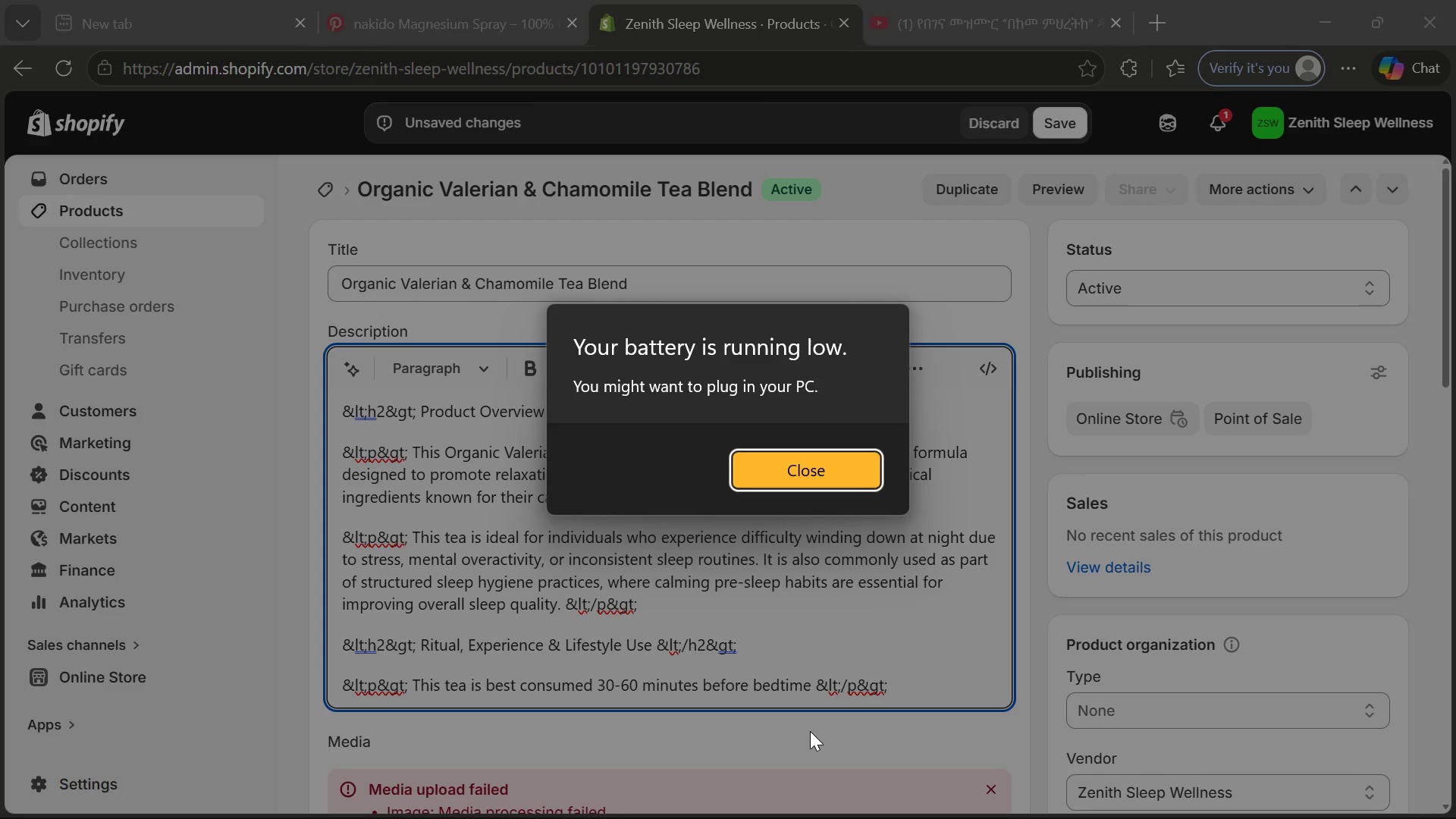 
key(Space)
 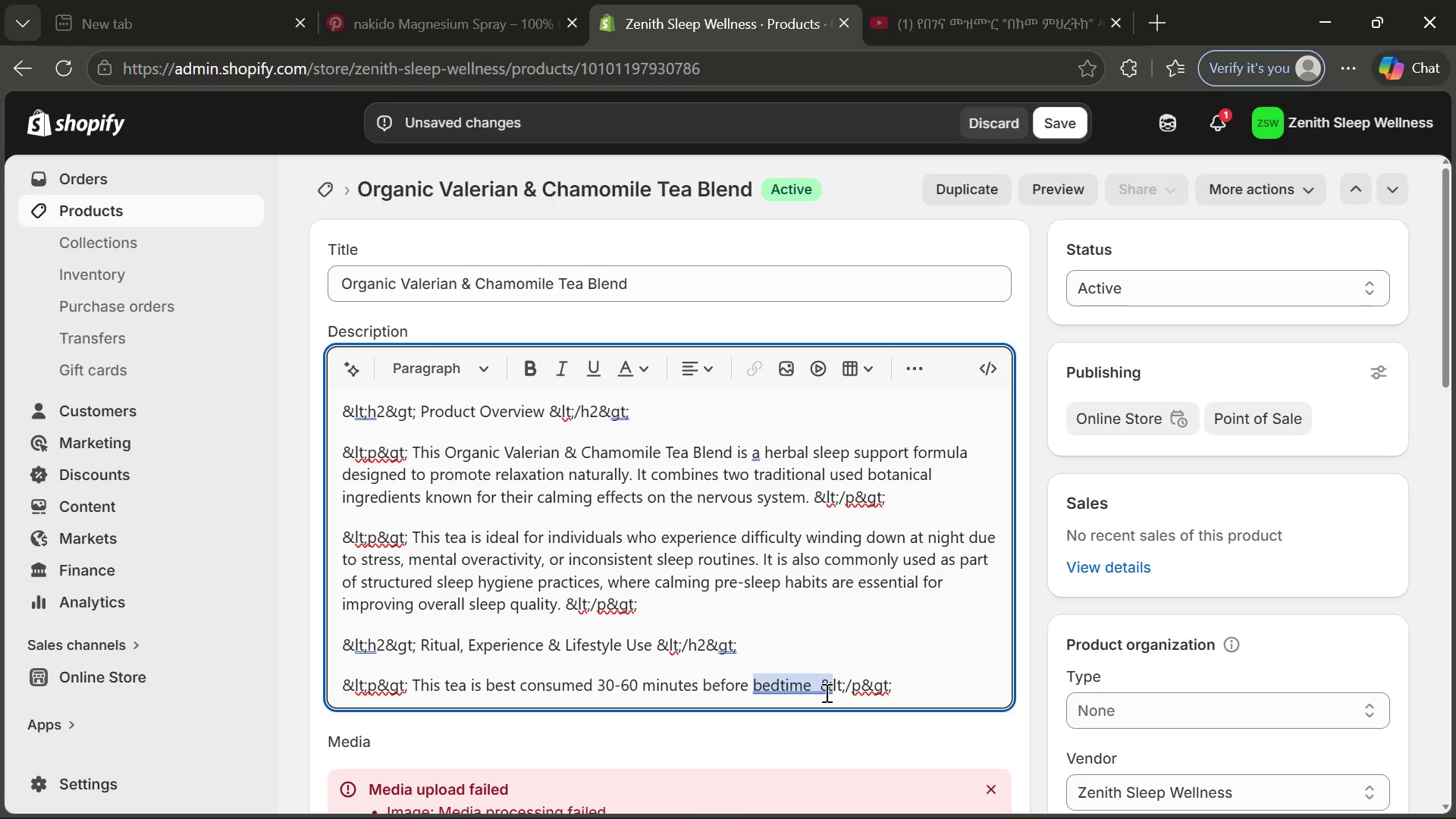 
wait(5.17)
 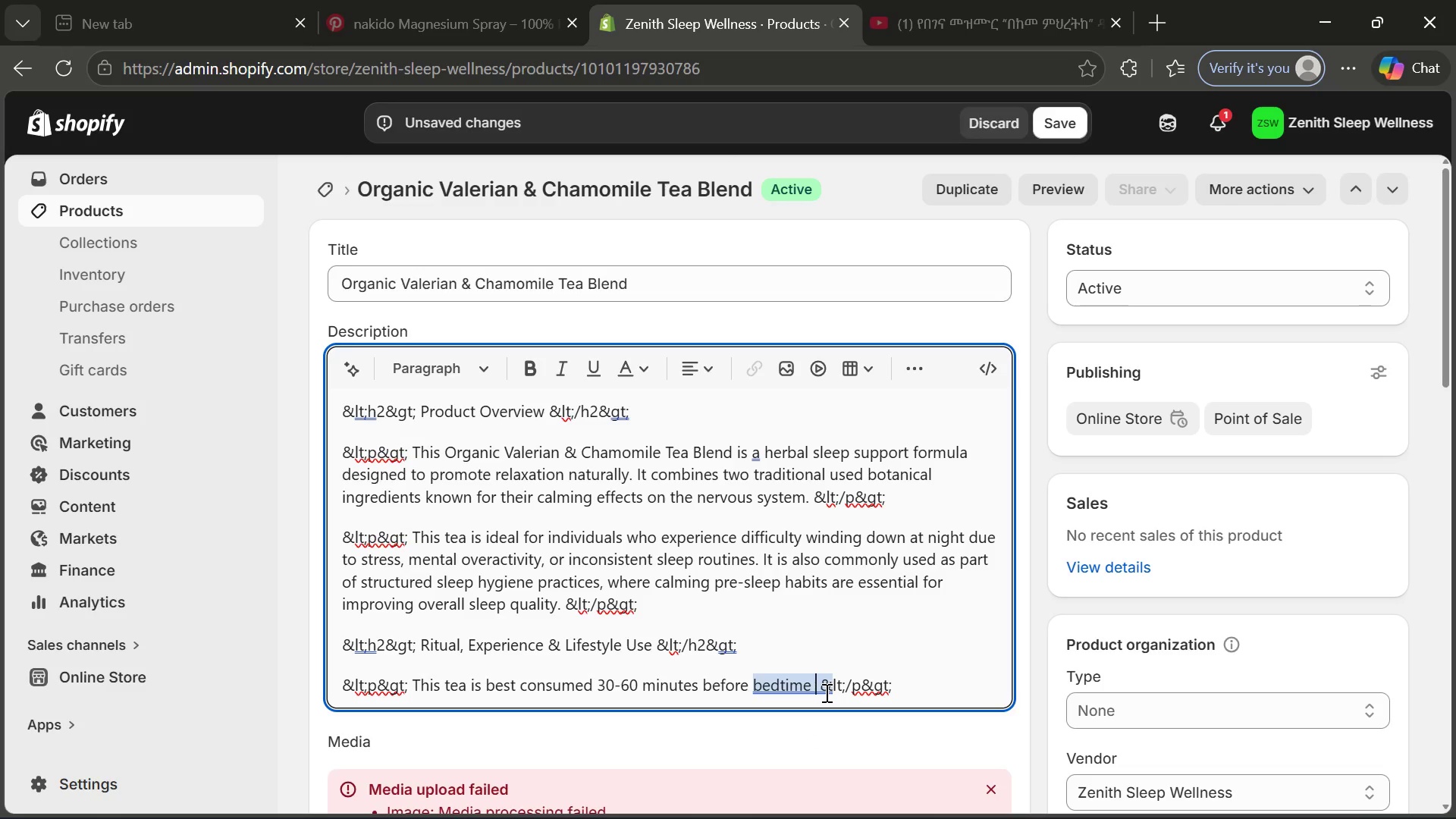 
type(as part of a calmim)
key(Backspace)
type(ng nightly ritual. It oa)
key(Backspace)
key(Backspace)
type(pairs well with other sleep )
 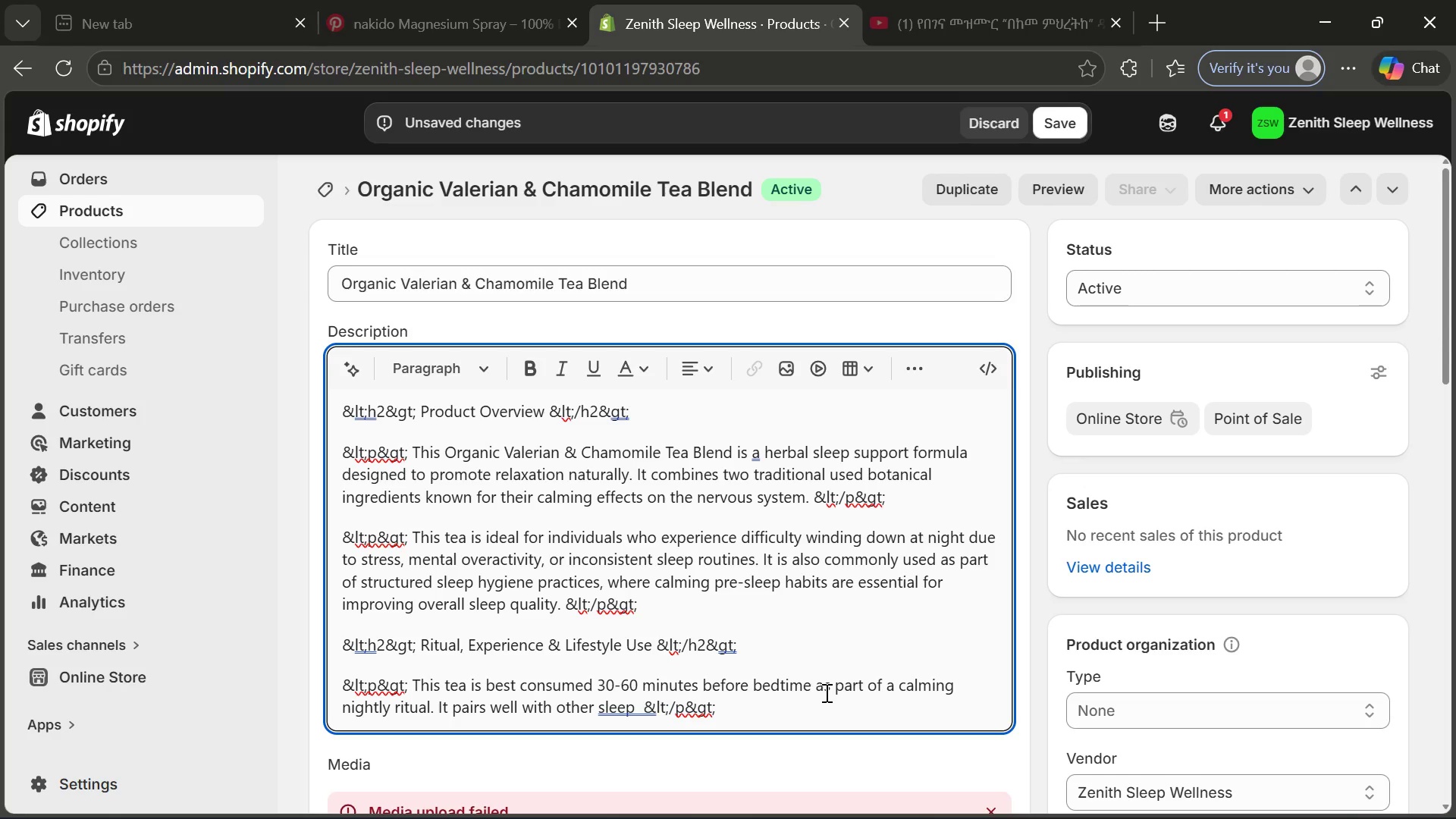 
wait(5.33)
 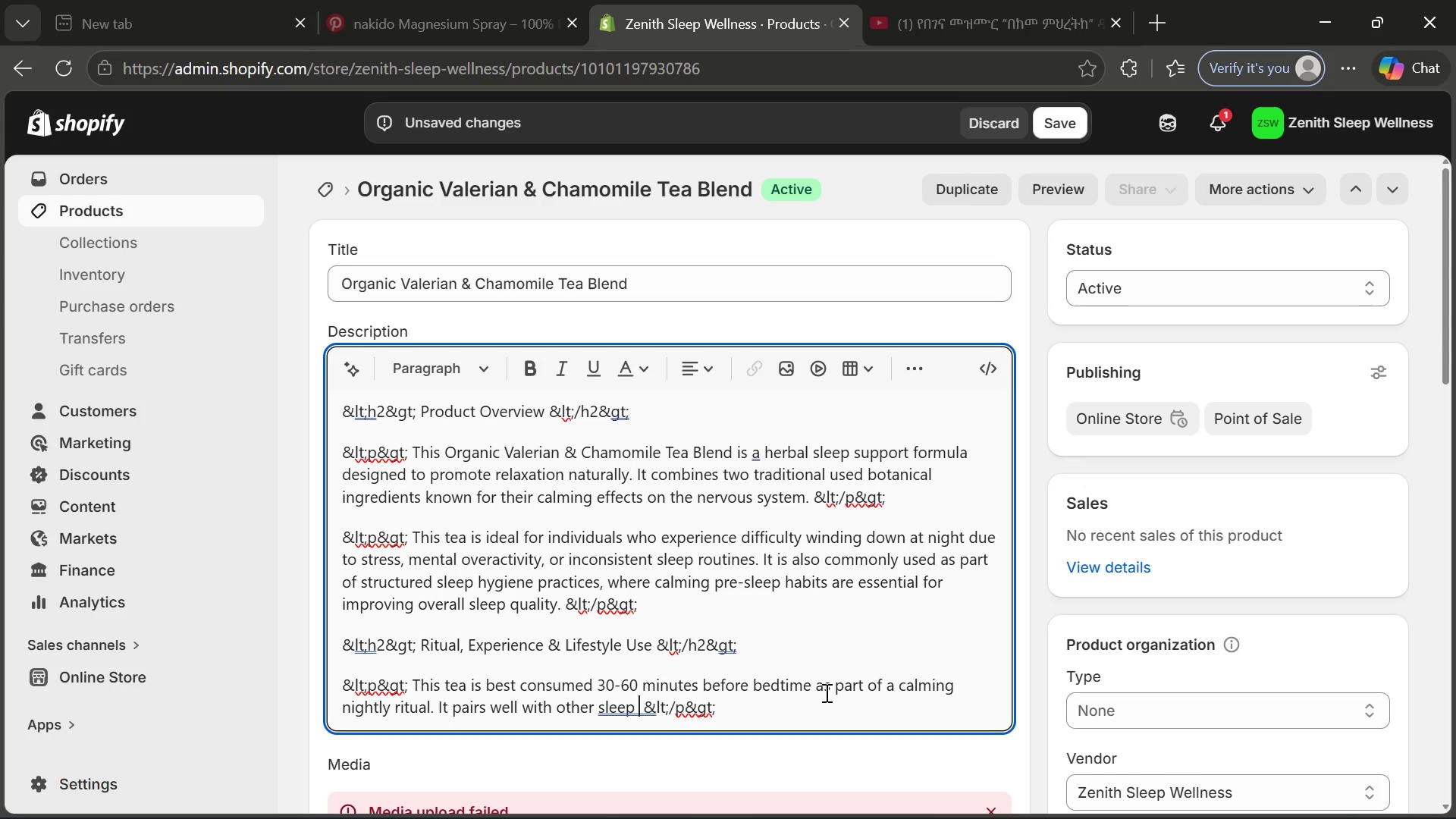 
type(hygiene practice)
 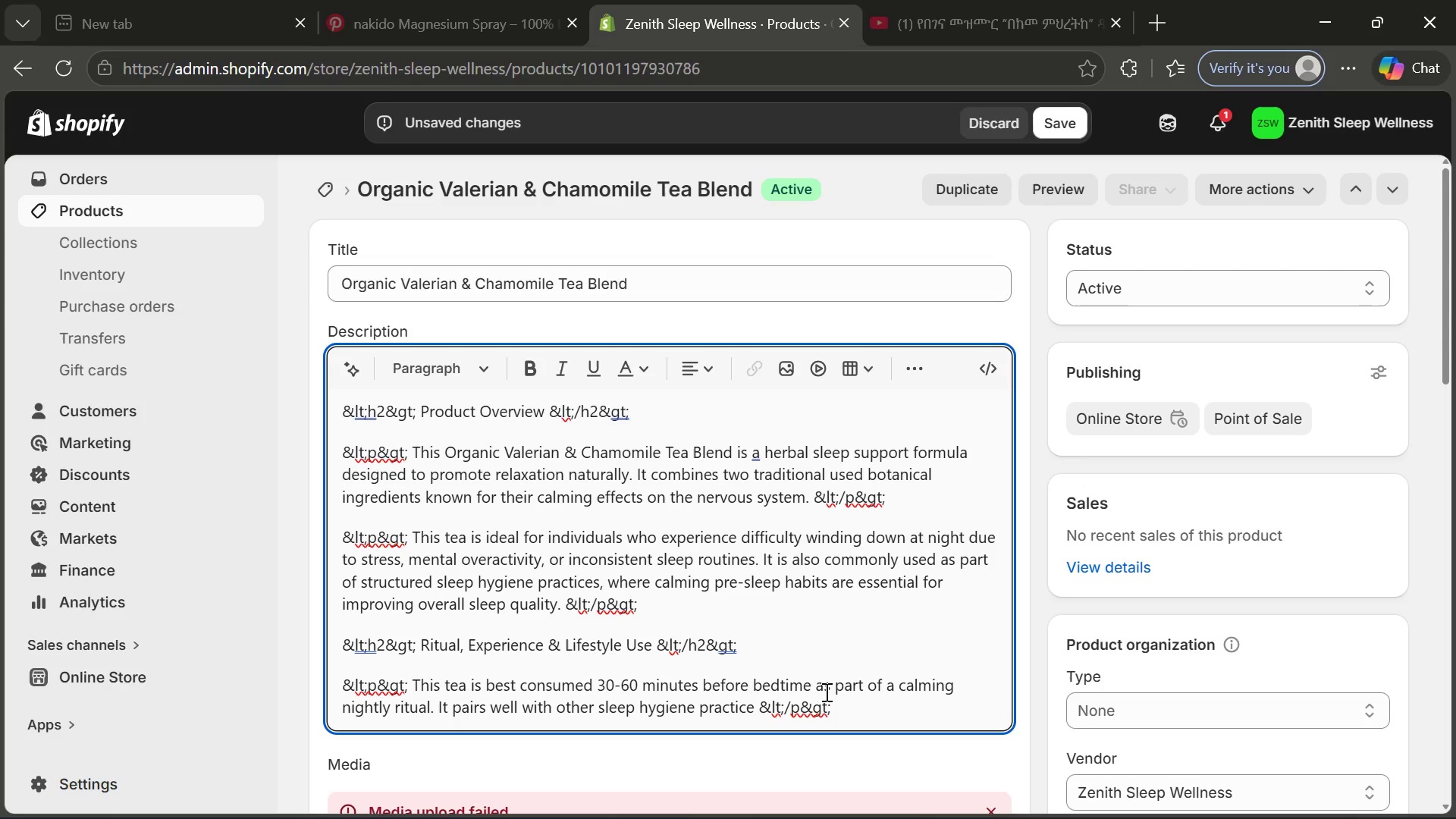 
wait(5.24)
 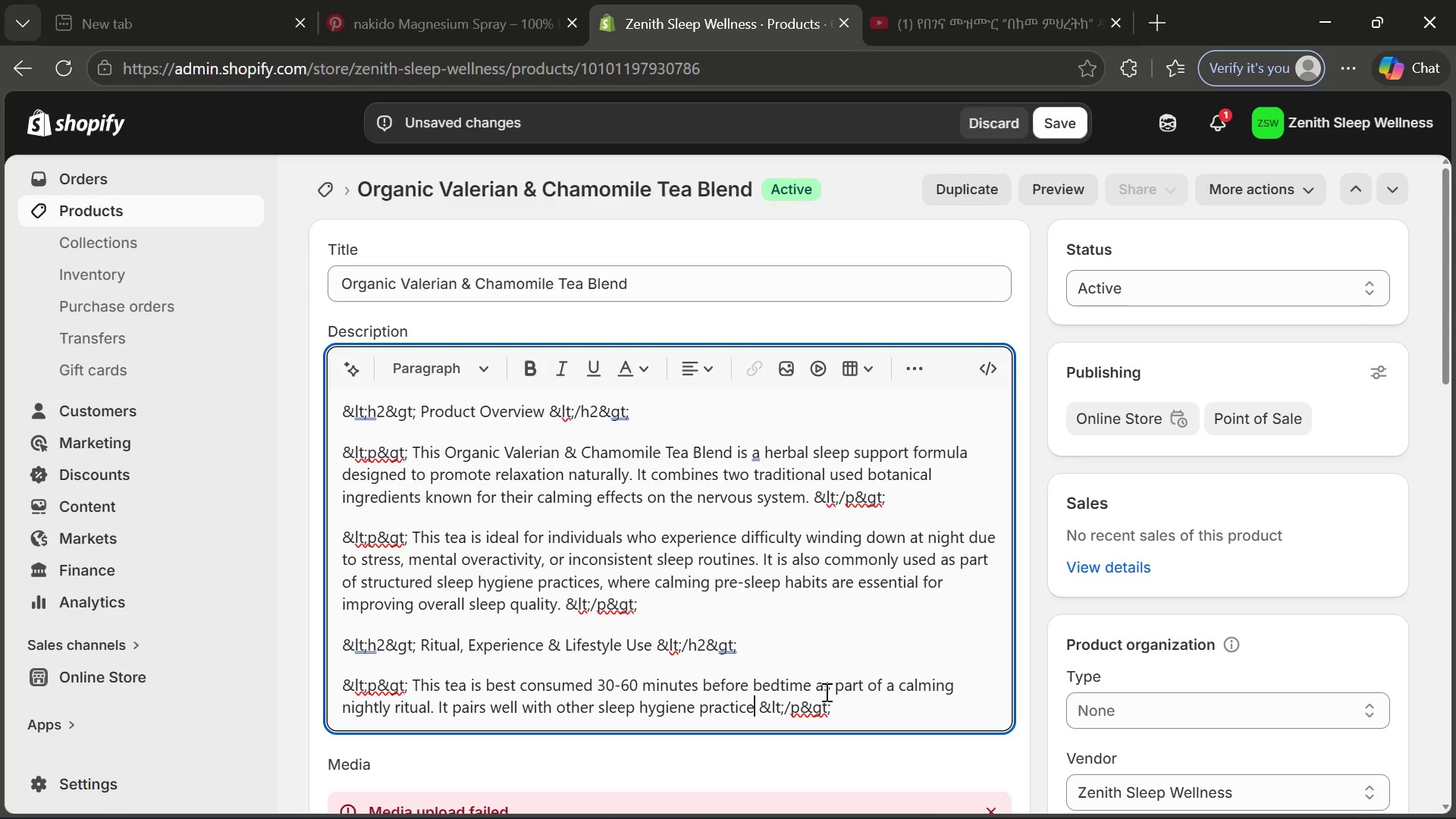 
type(s such as dim lighting, screen reduction, medication==)
 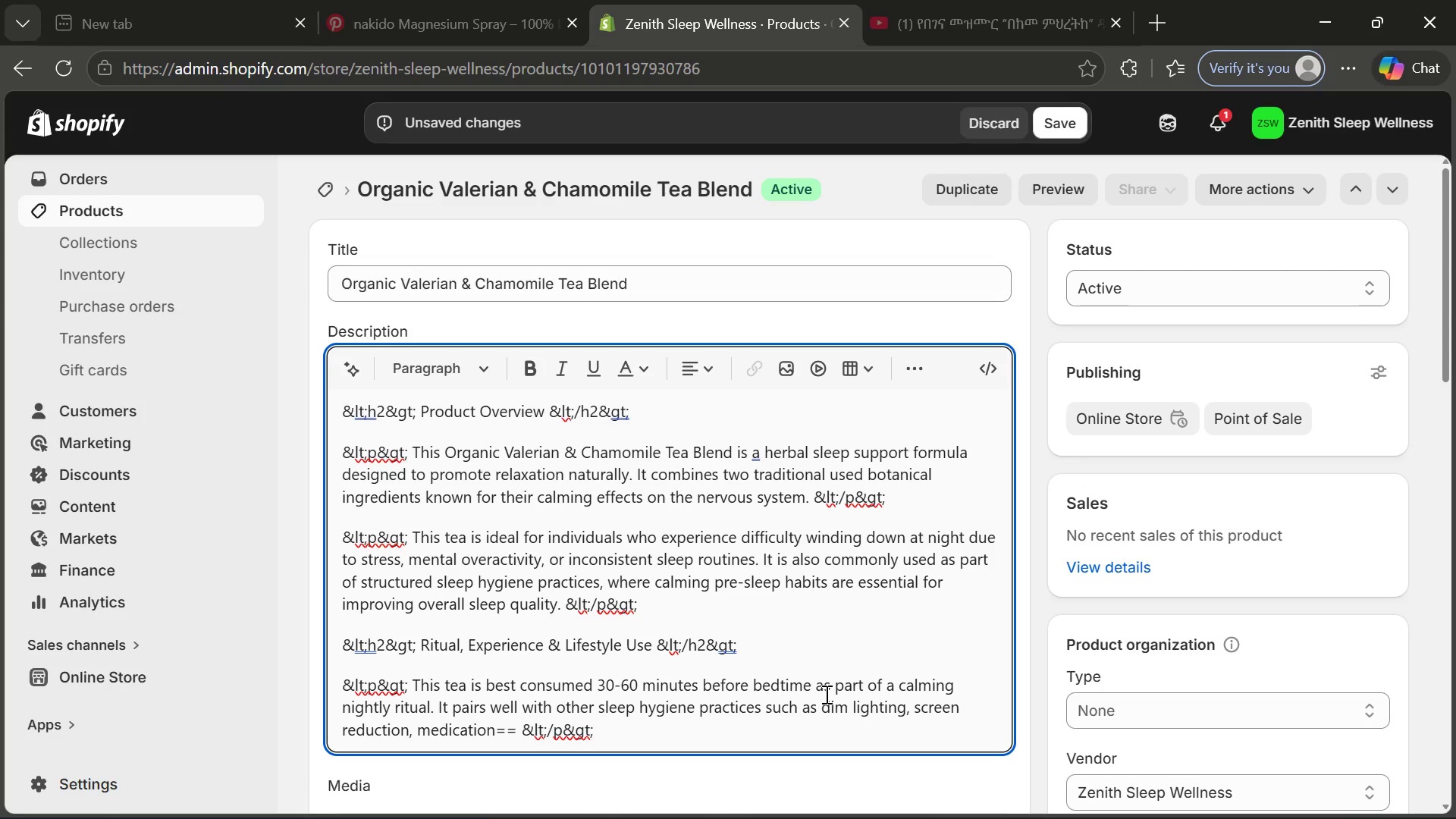 
hold_key(key=Backspace, duration=0.67)
 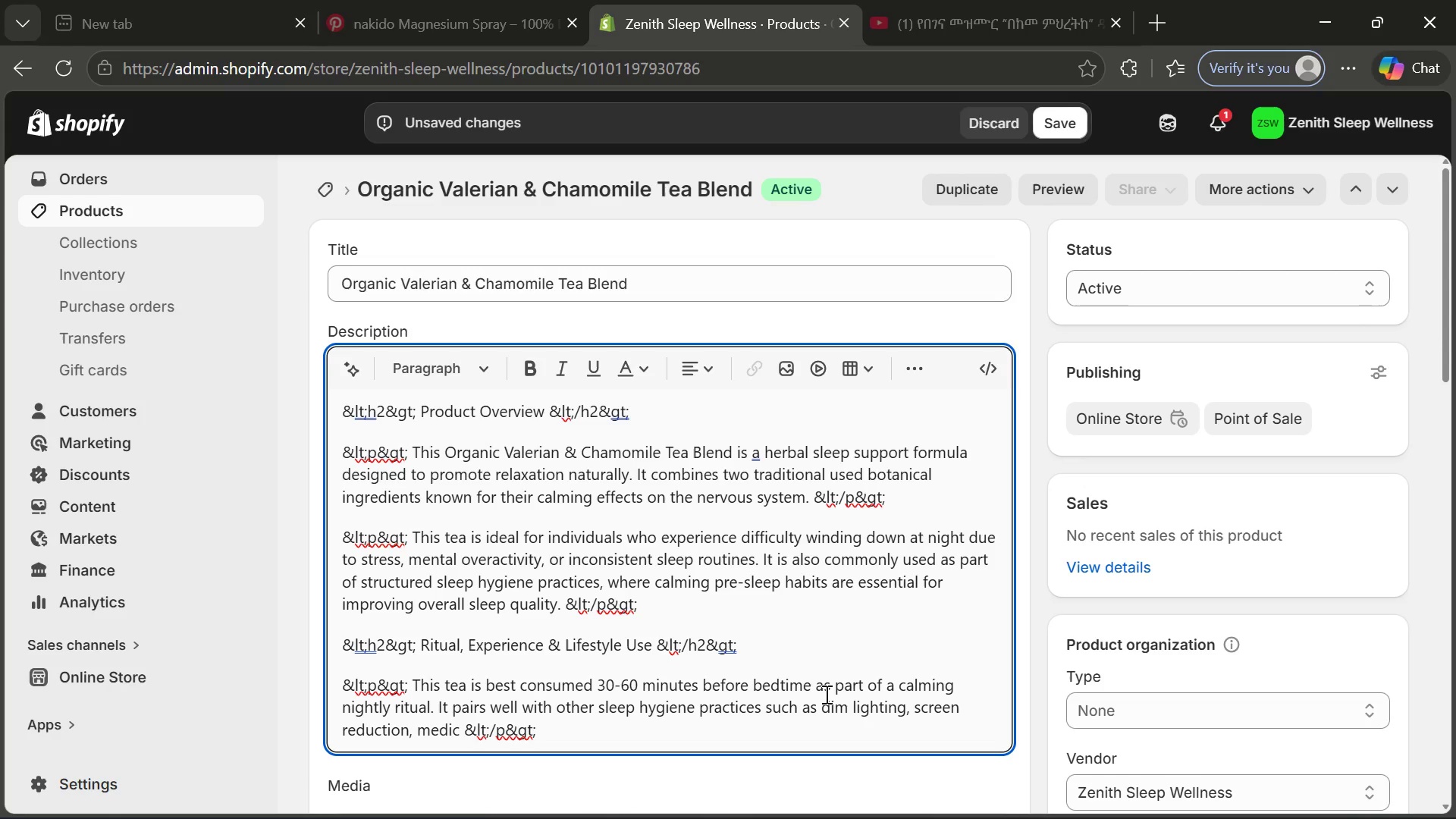 
hold_key(key=Backspace, duration=0.91)
 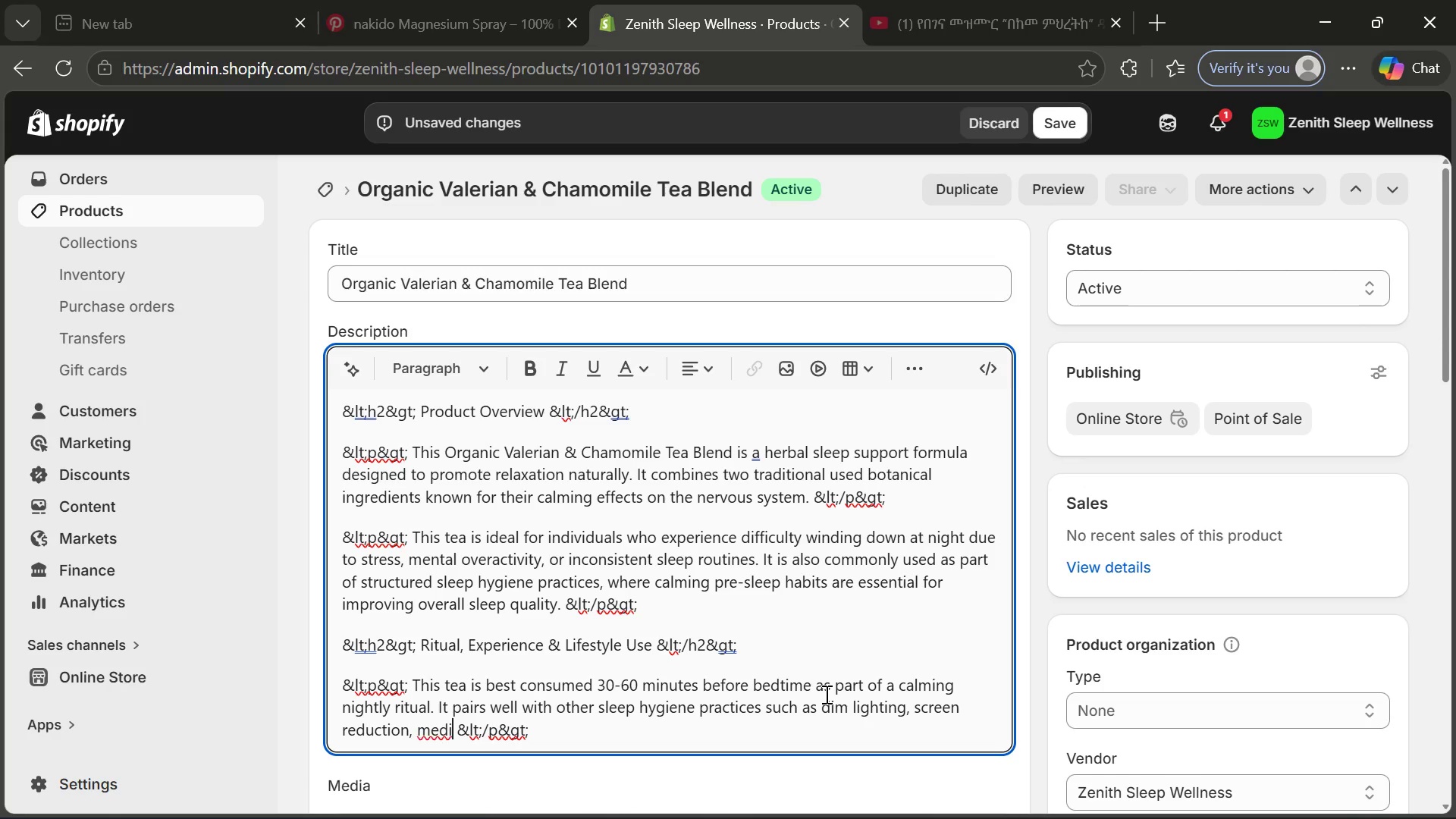 
type(tation )
key(Backspace)
type(, r reading.)
 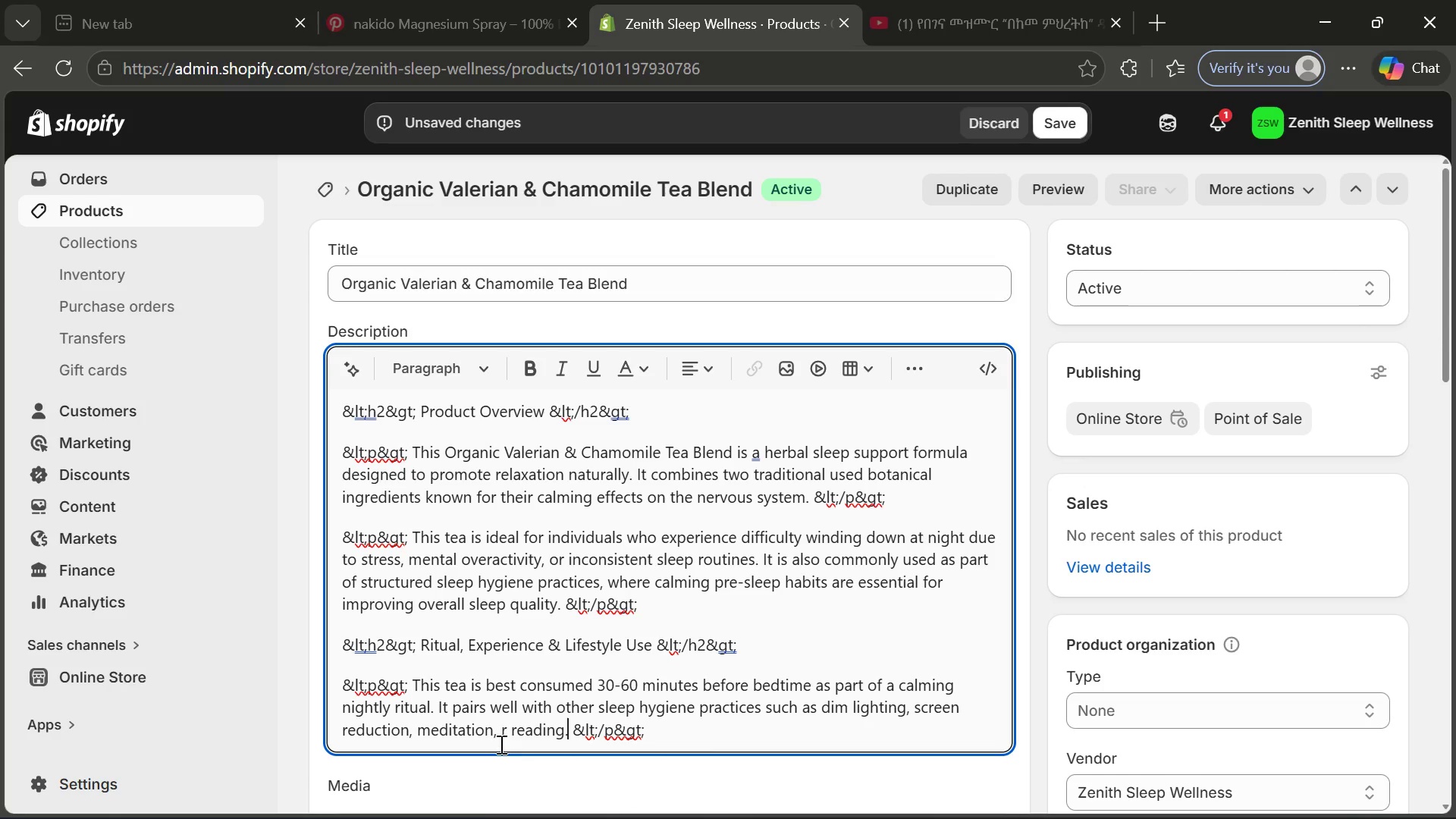 
left_click([500, 736])
 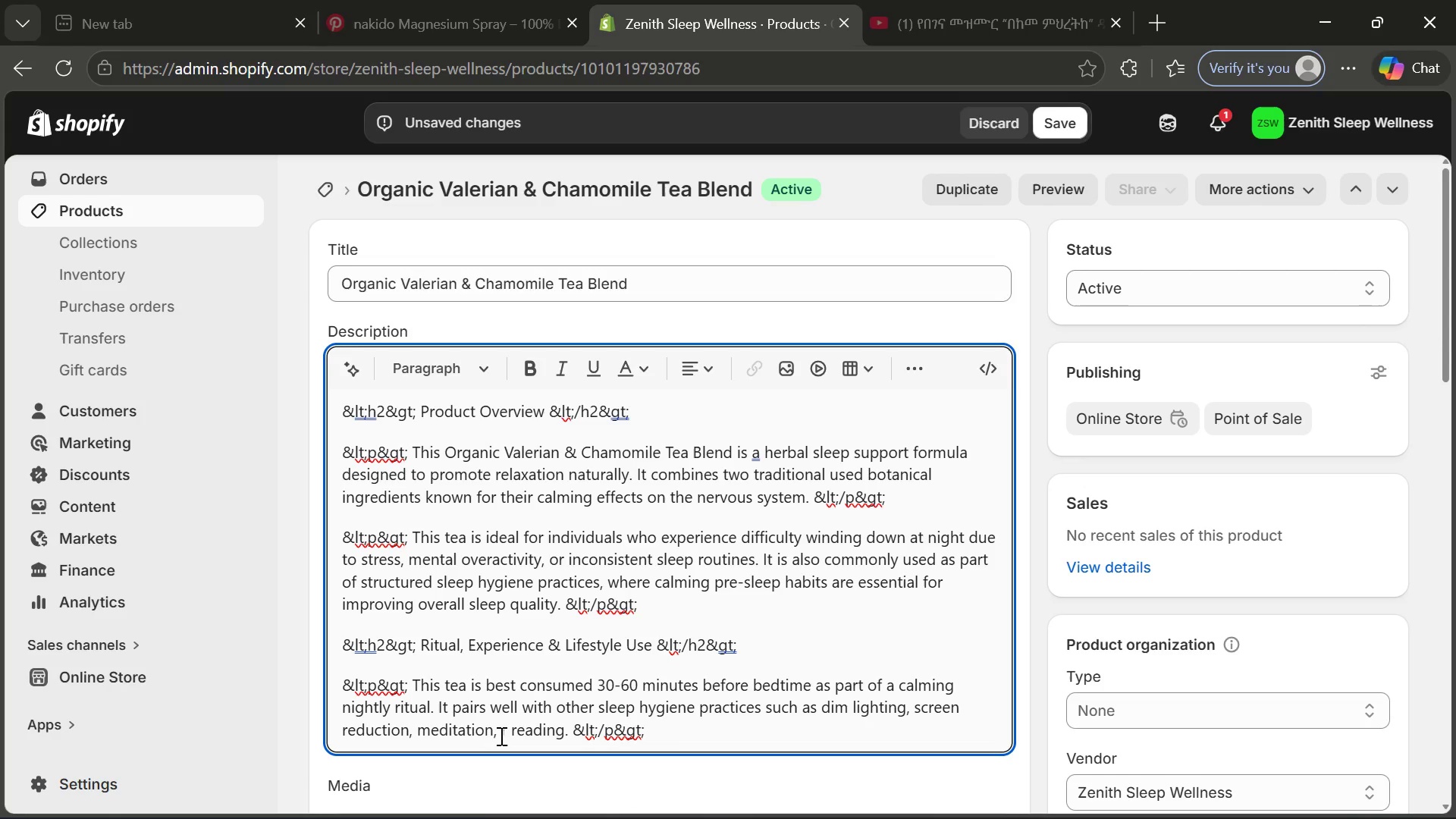 
key(O)
 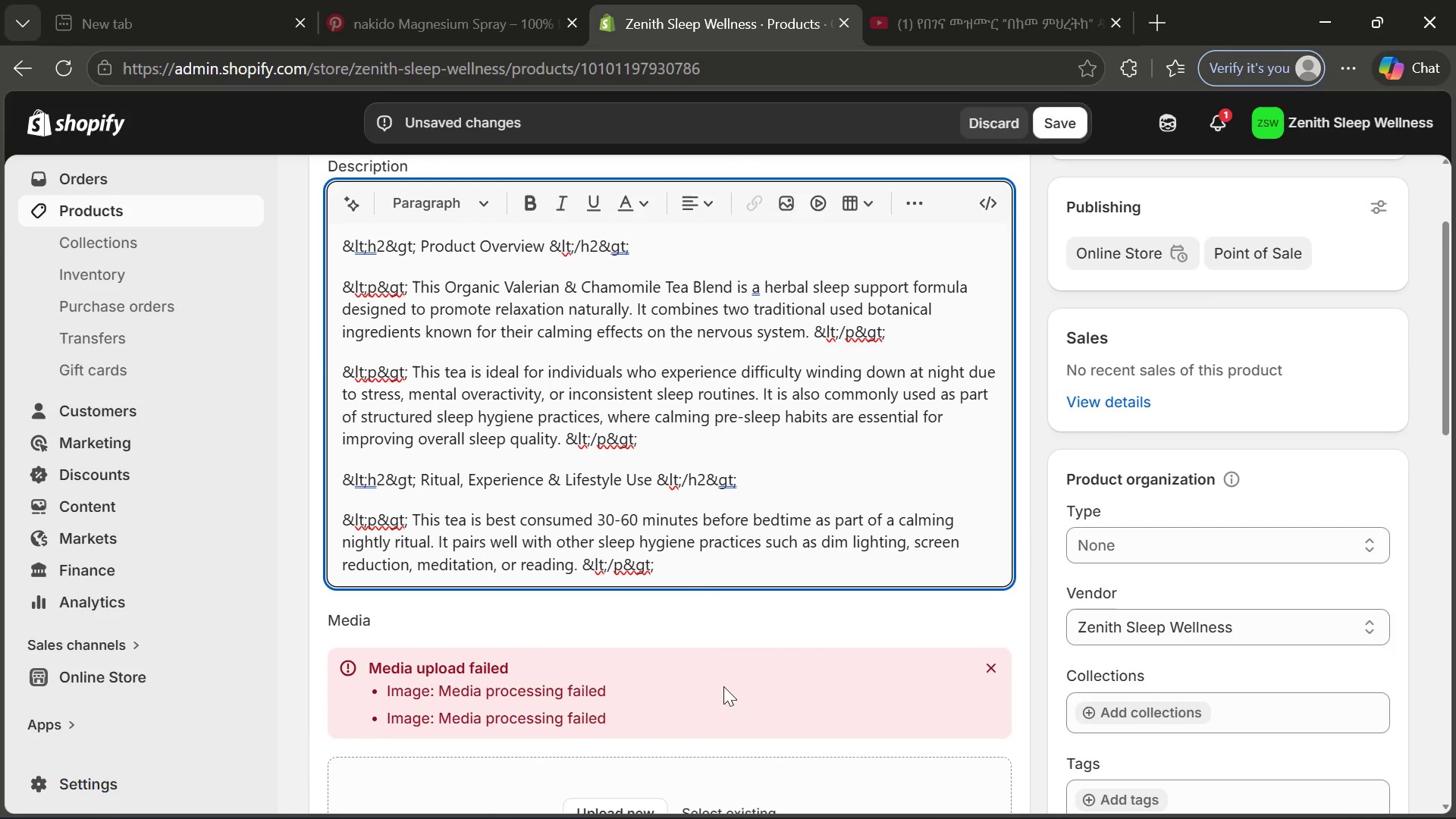 
left_click([686, 560])
 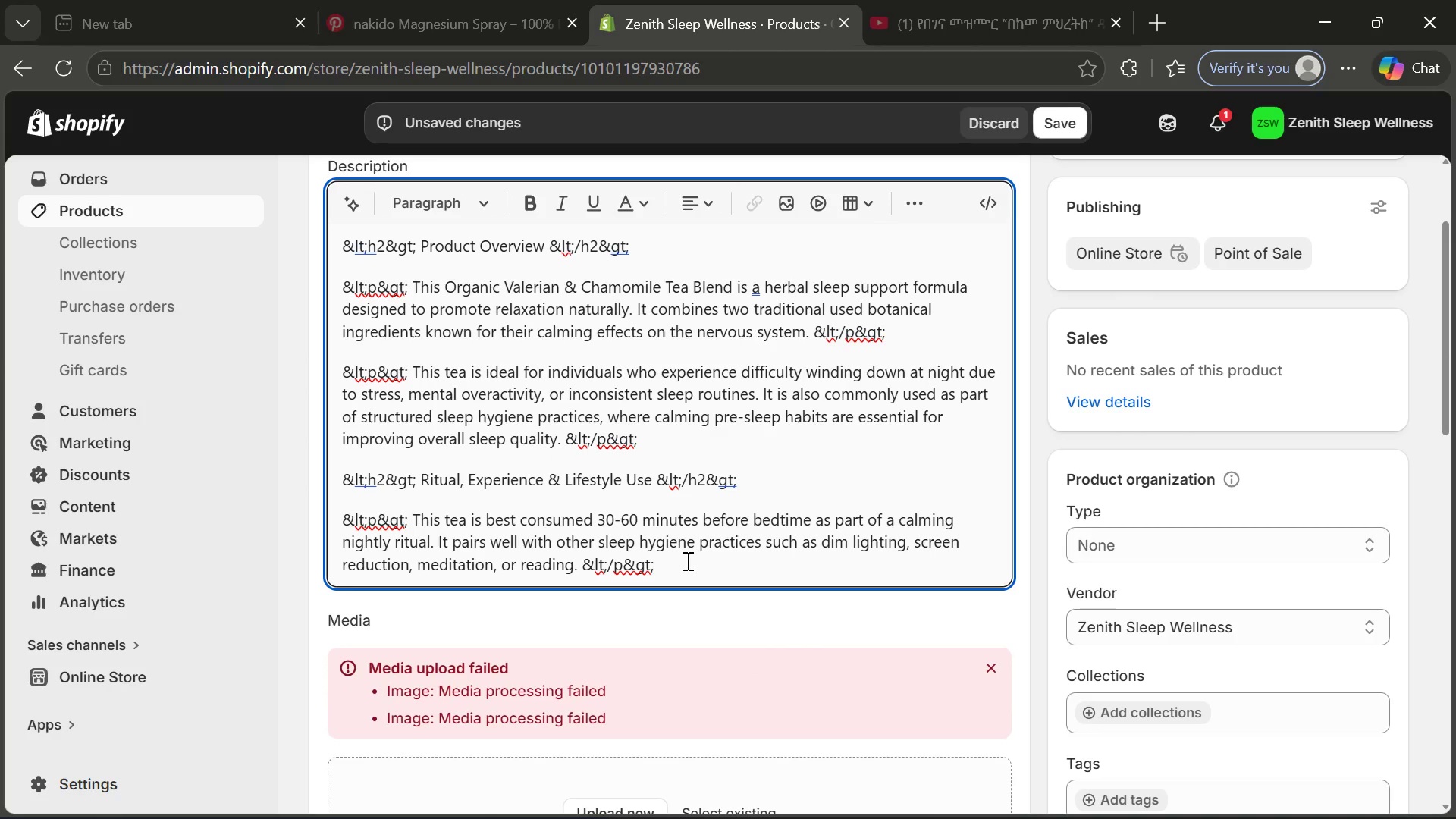 
key(Enter)
 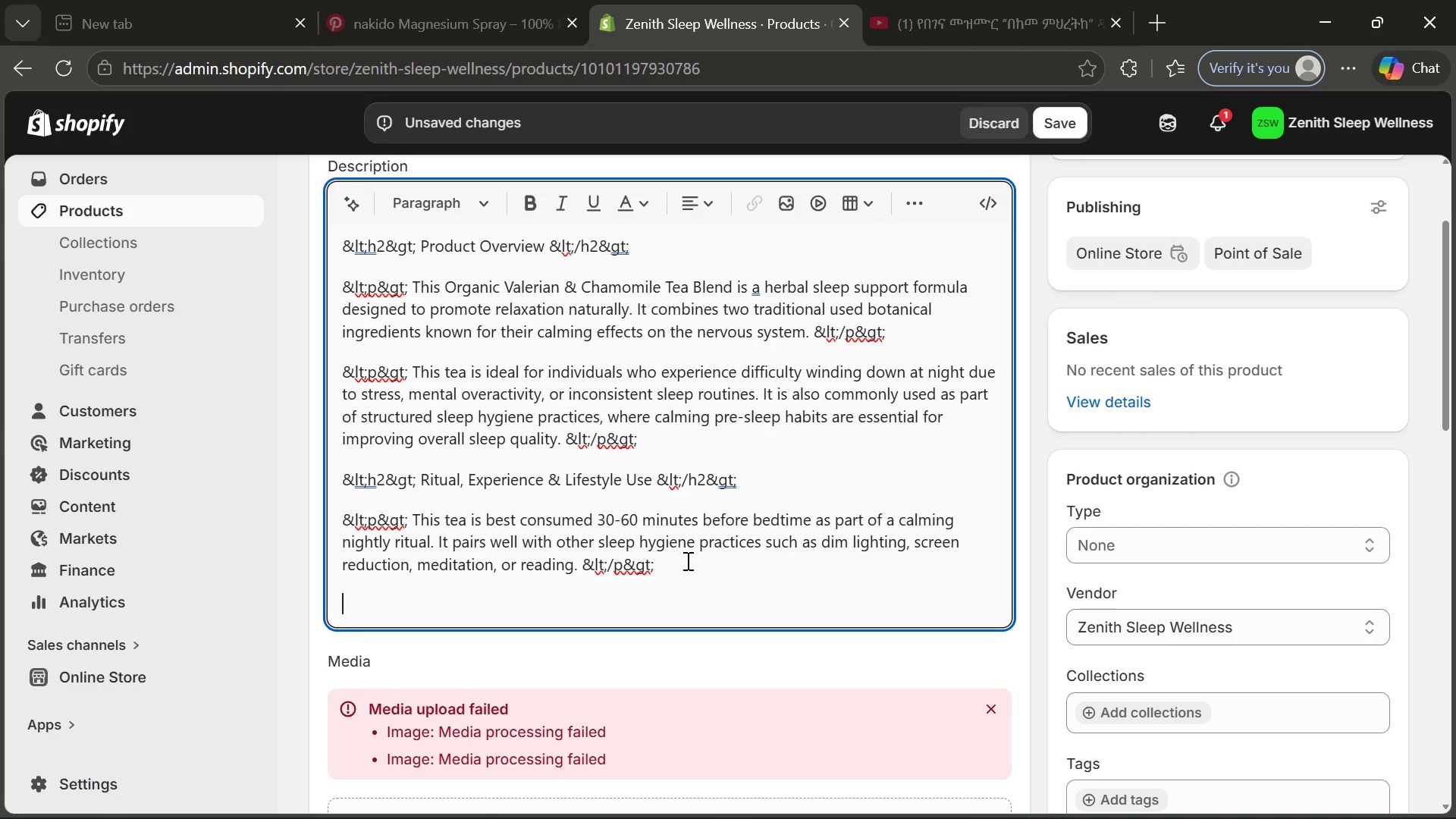 
key(Control+V)
 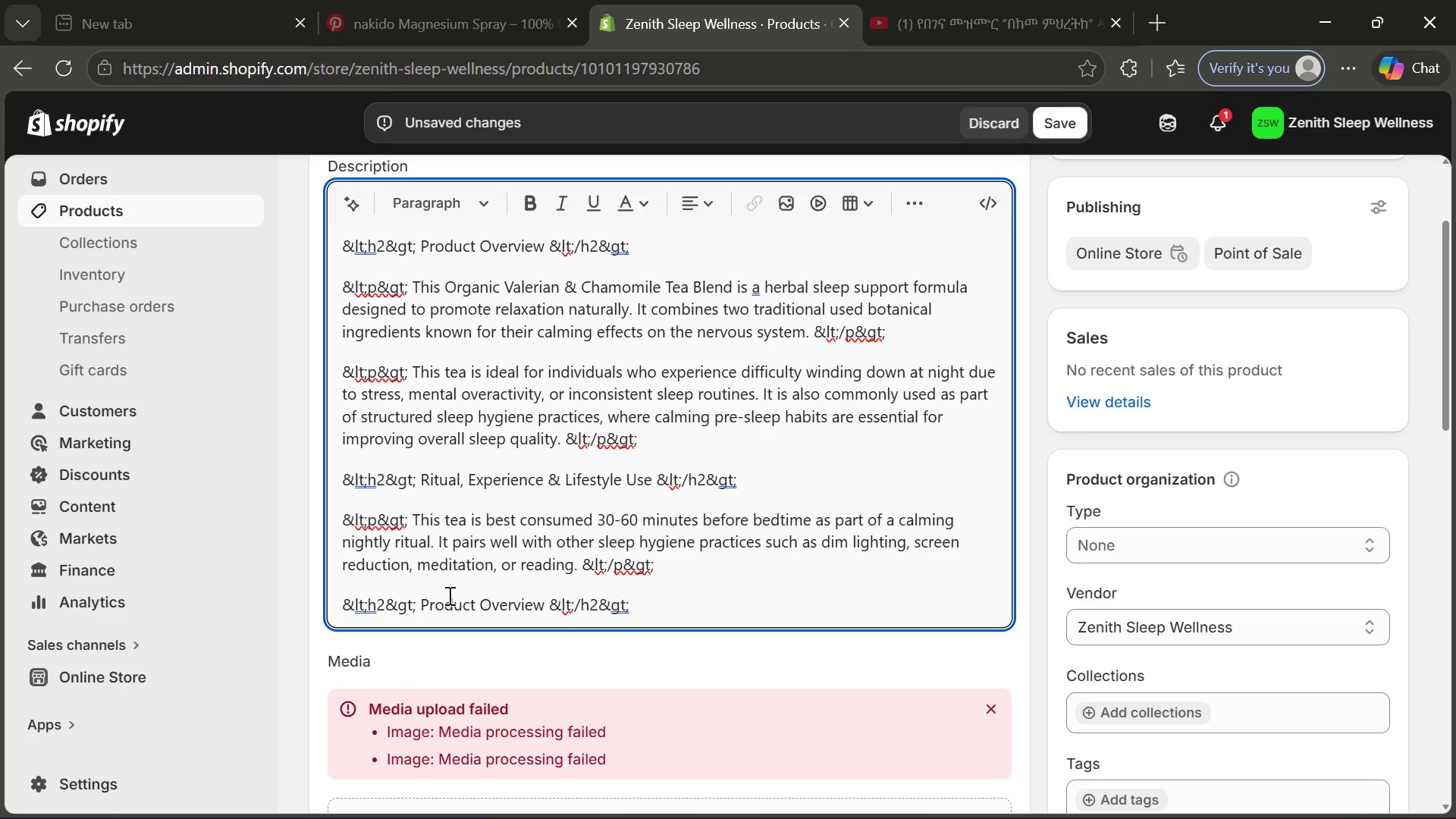 
key(Control+Z)
 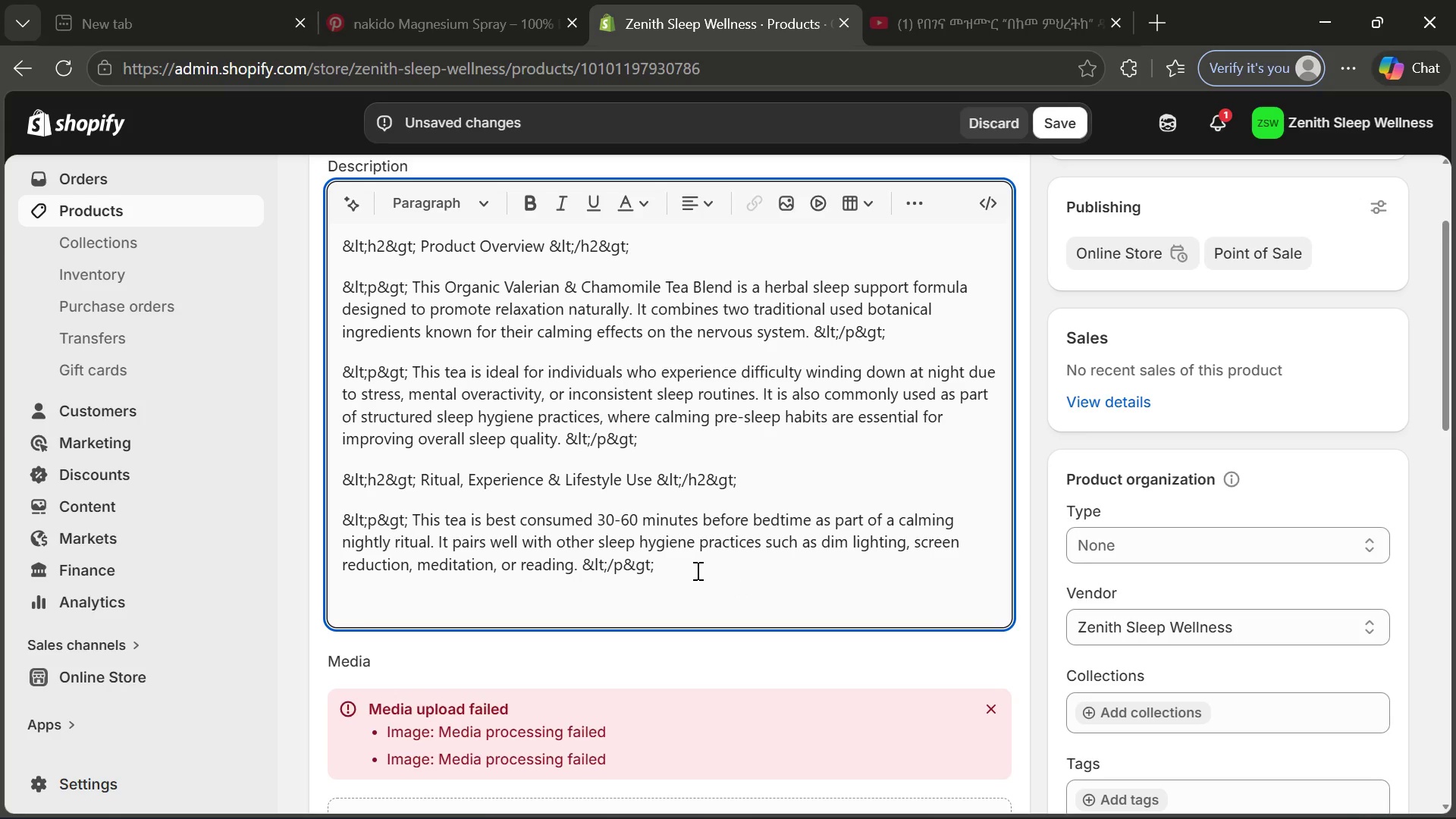 
left_click_drag(start_coordinate=[696, 570], to_coordinate=[334, 522])
 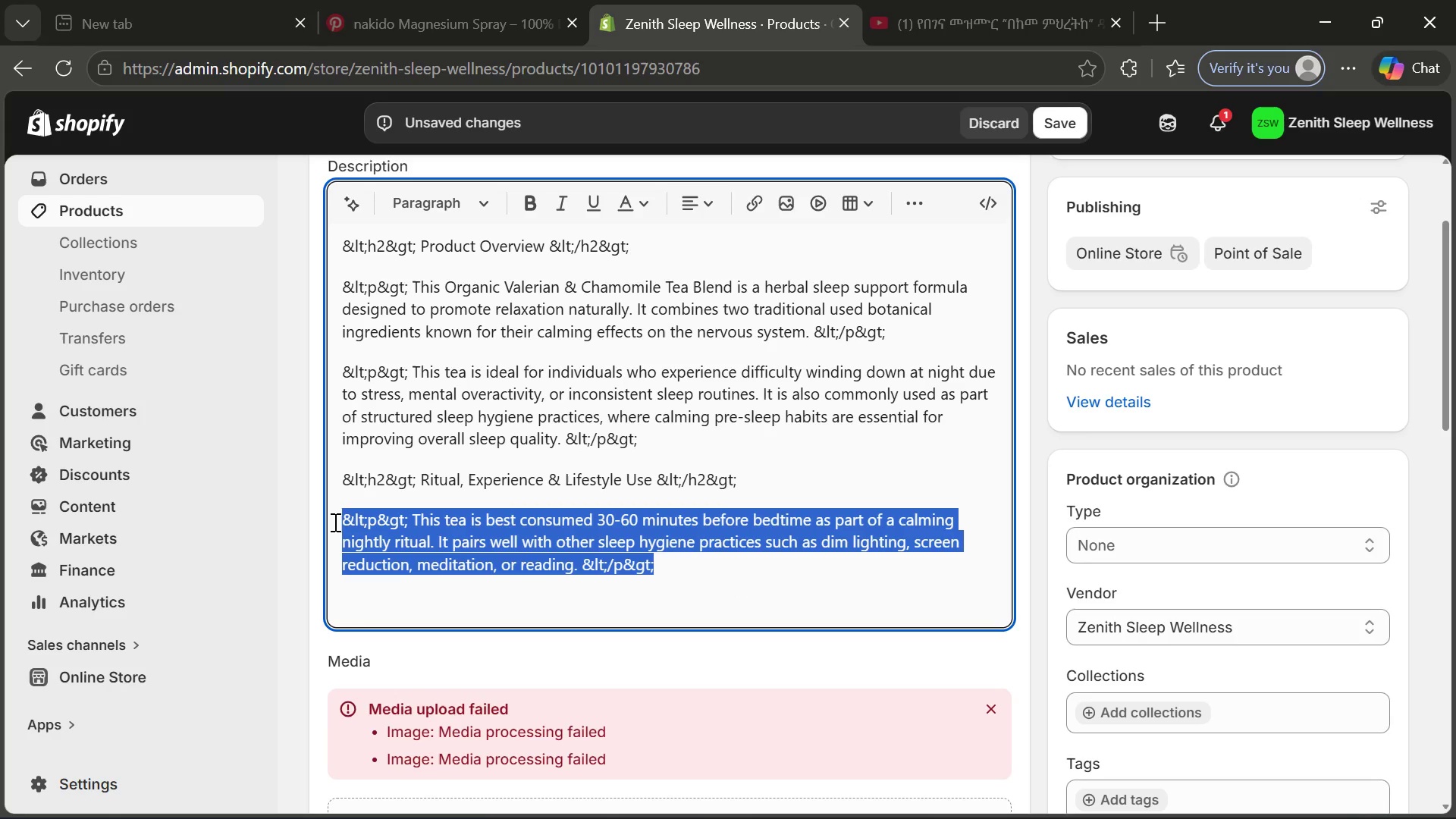 
key(Control+C)
 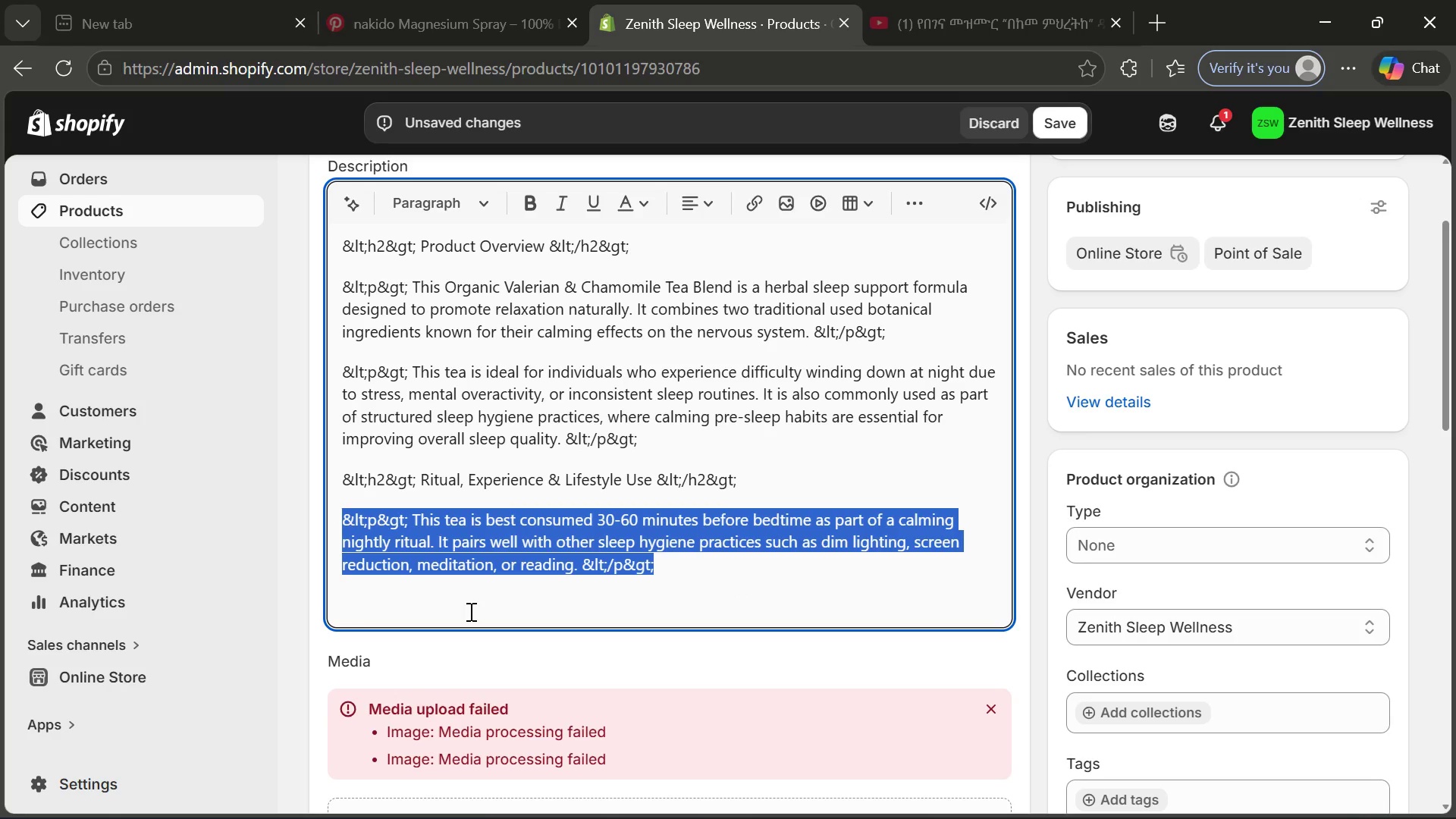 
left_click([469, 611])
 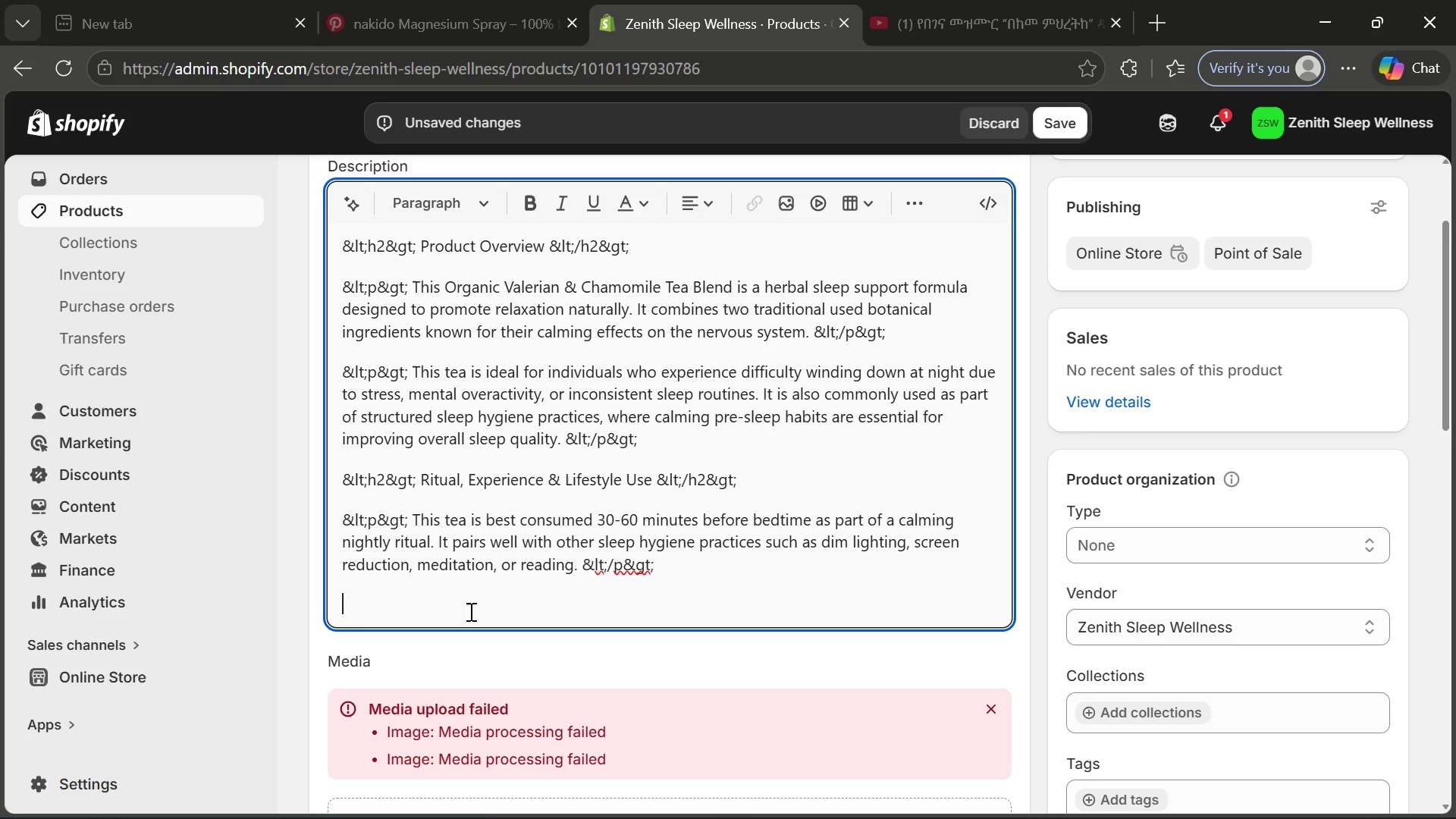 
key(Control+V)
 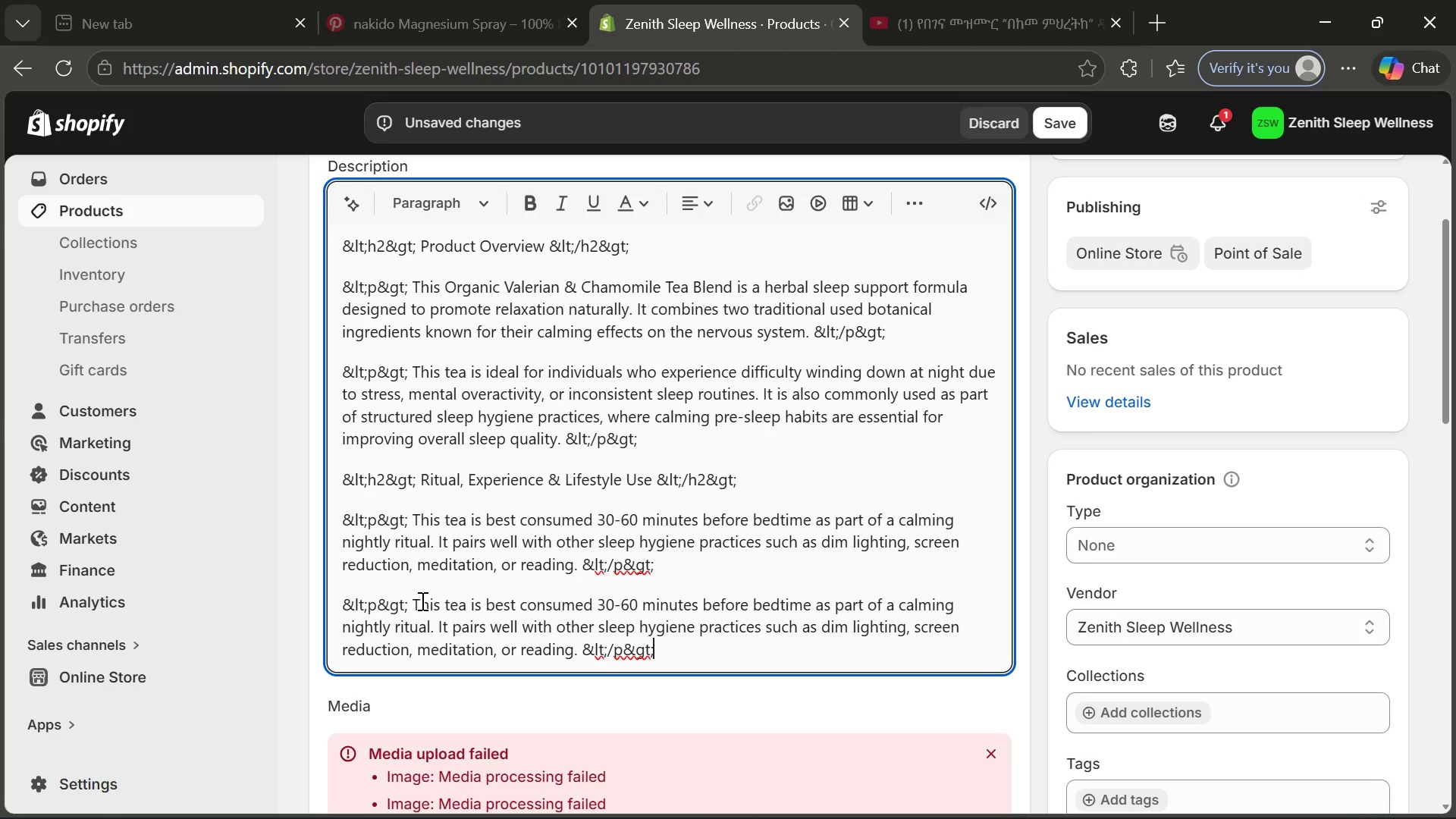 
left_click_drag(start_coordinate=[421, 601], to_coordinate=[576, 652])
 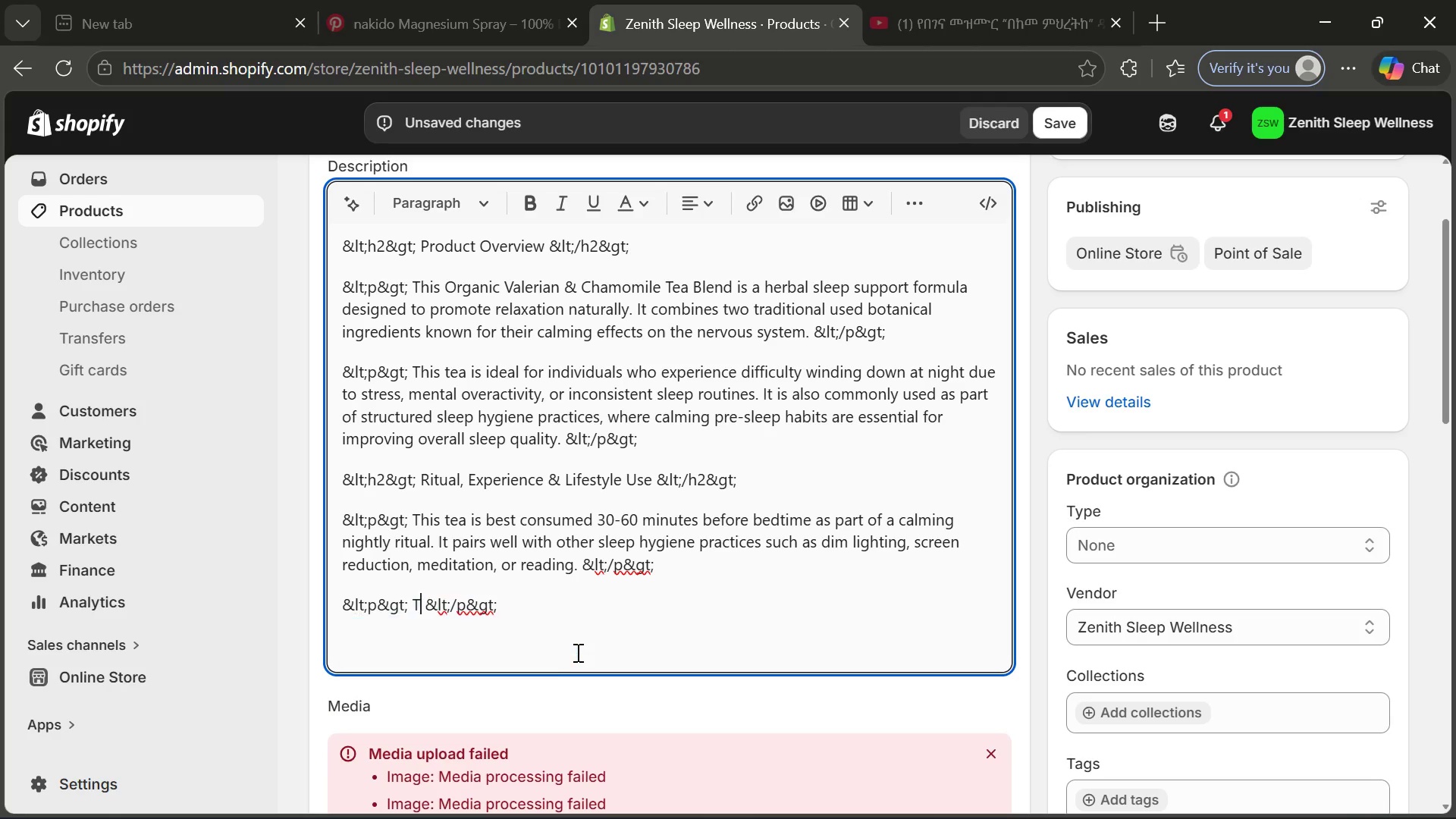 
key(Backspace)
type(he wrm infusion pri)
key(Backspace)
type(ovides)
 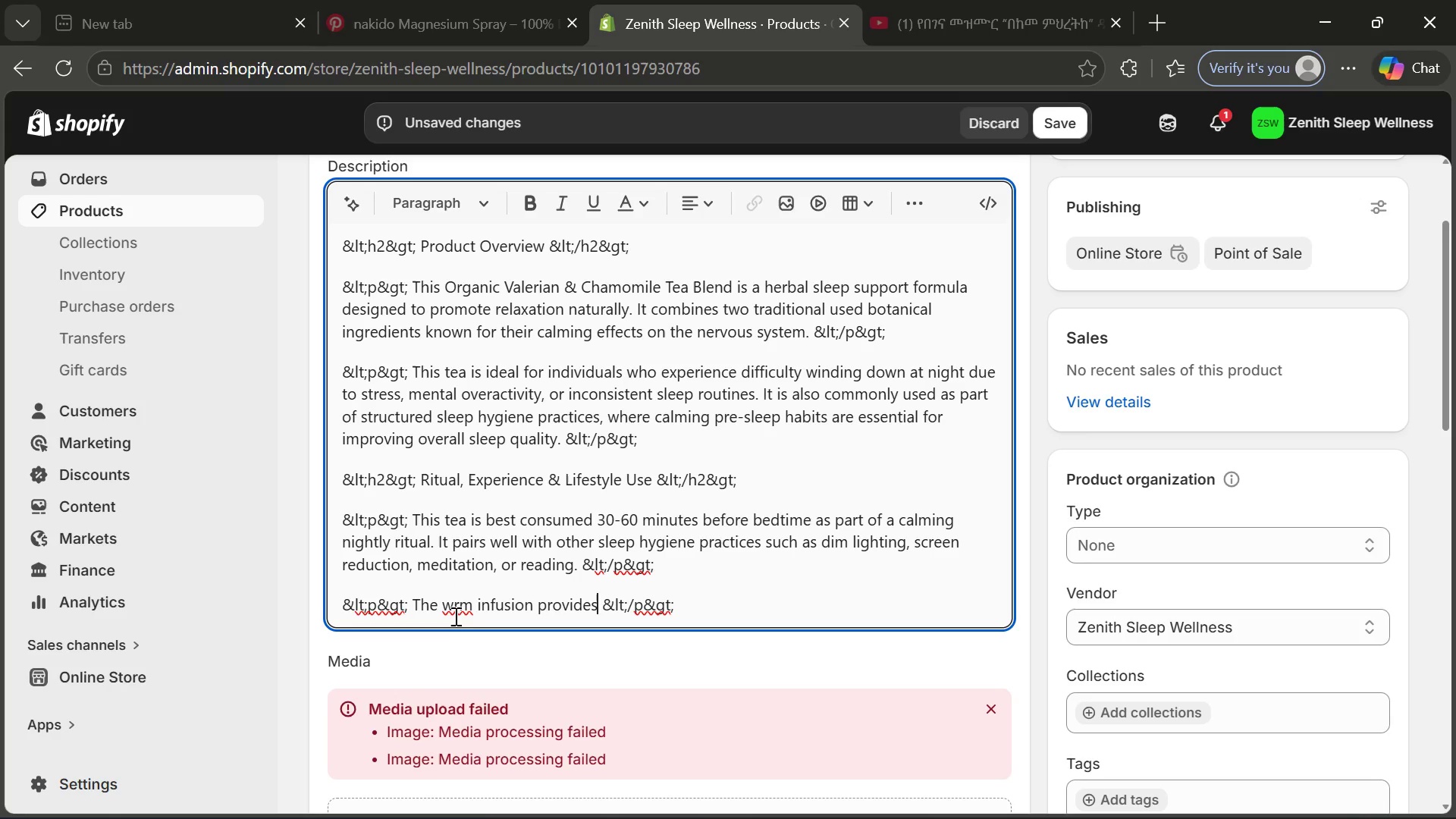 
left_click([453, 614])
 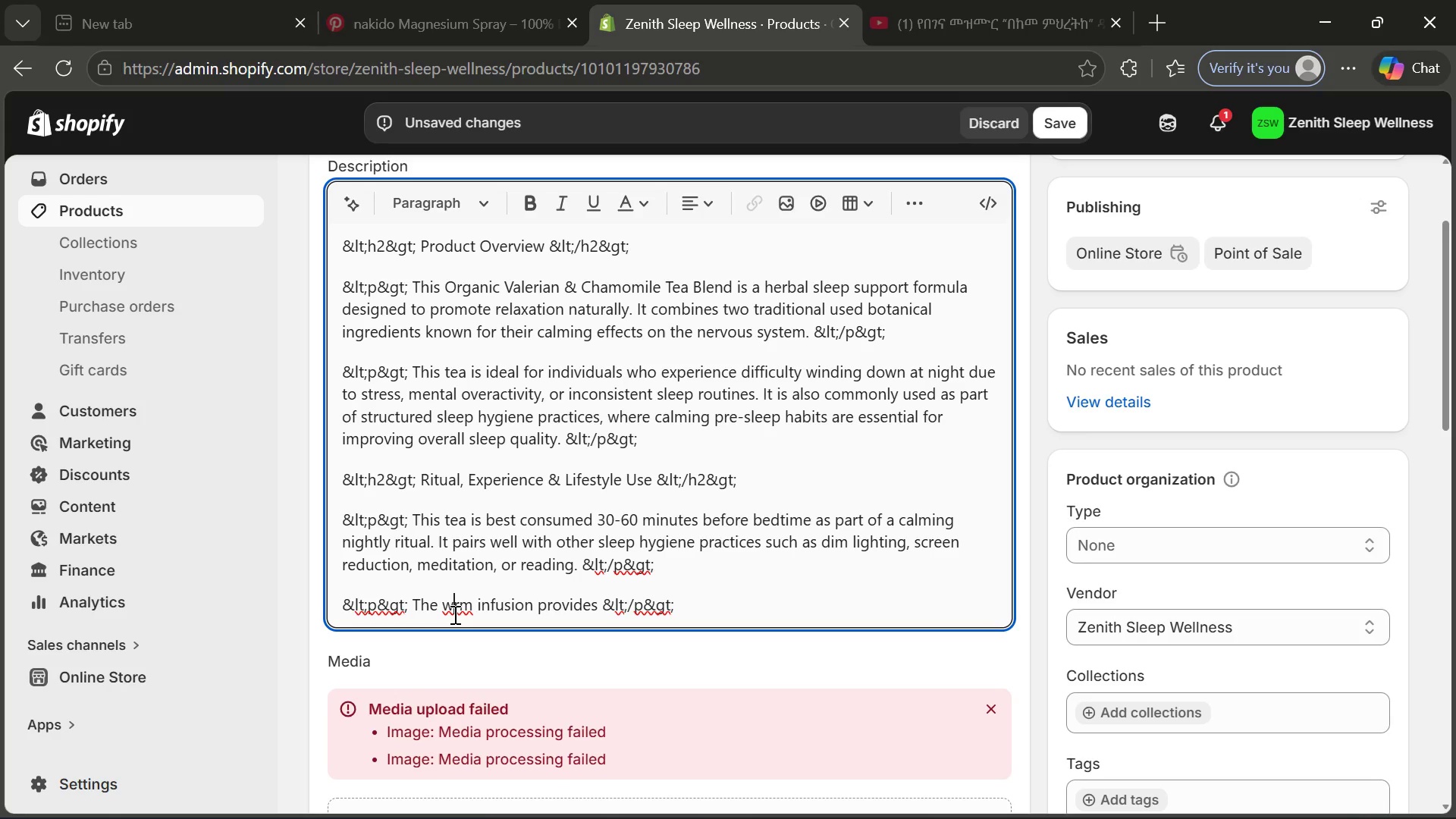 
key(A)
 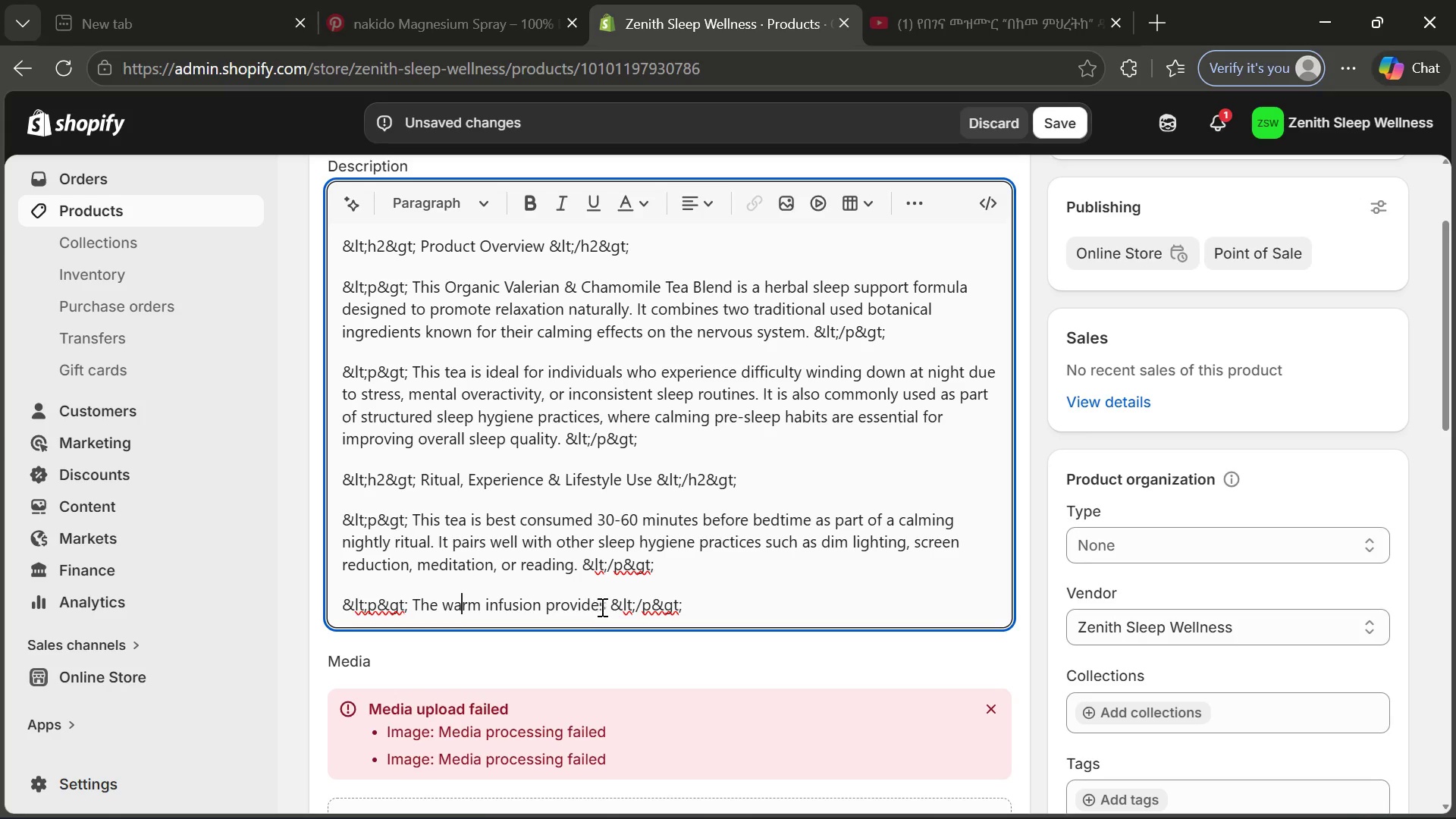 
left_click([606, 604])
 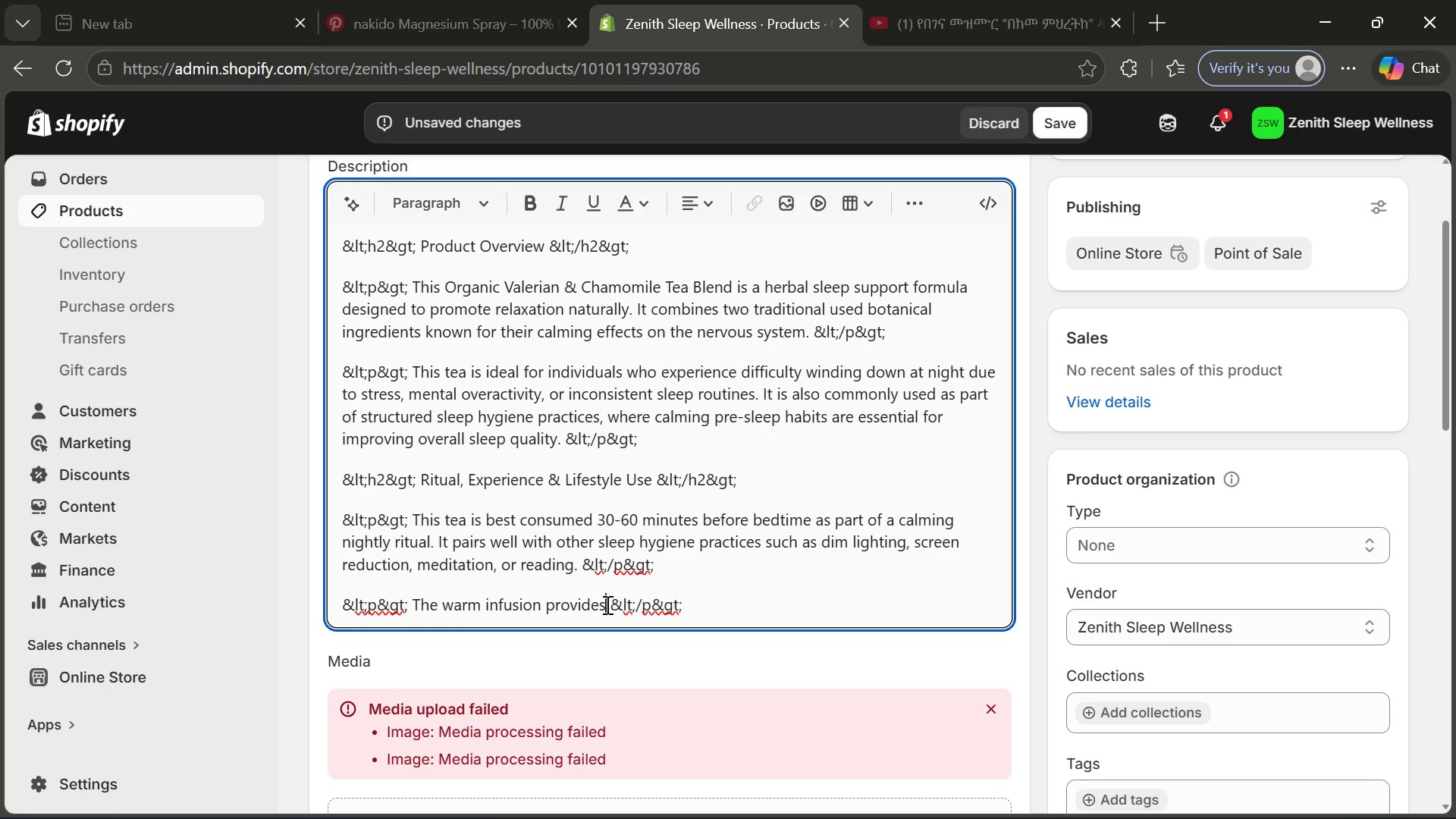 
key(Space)
 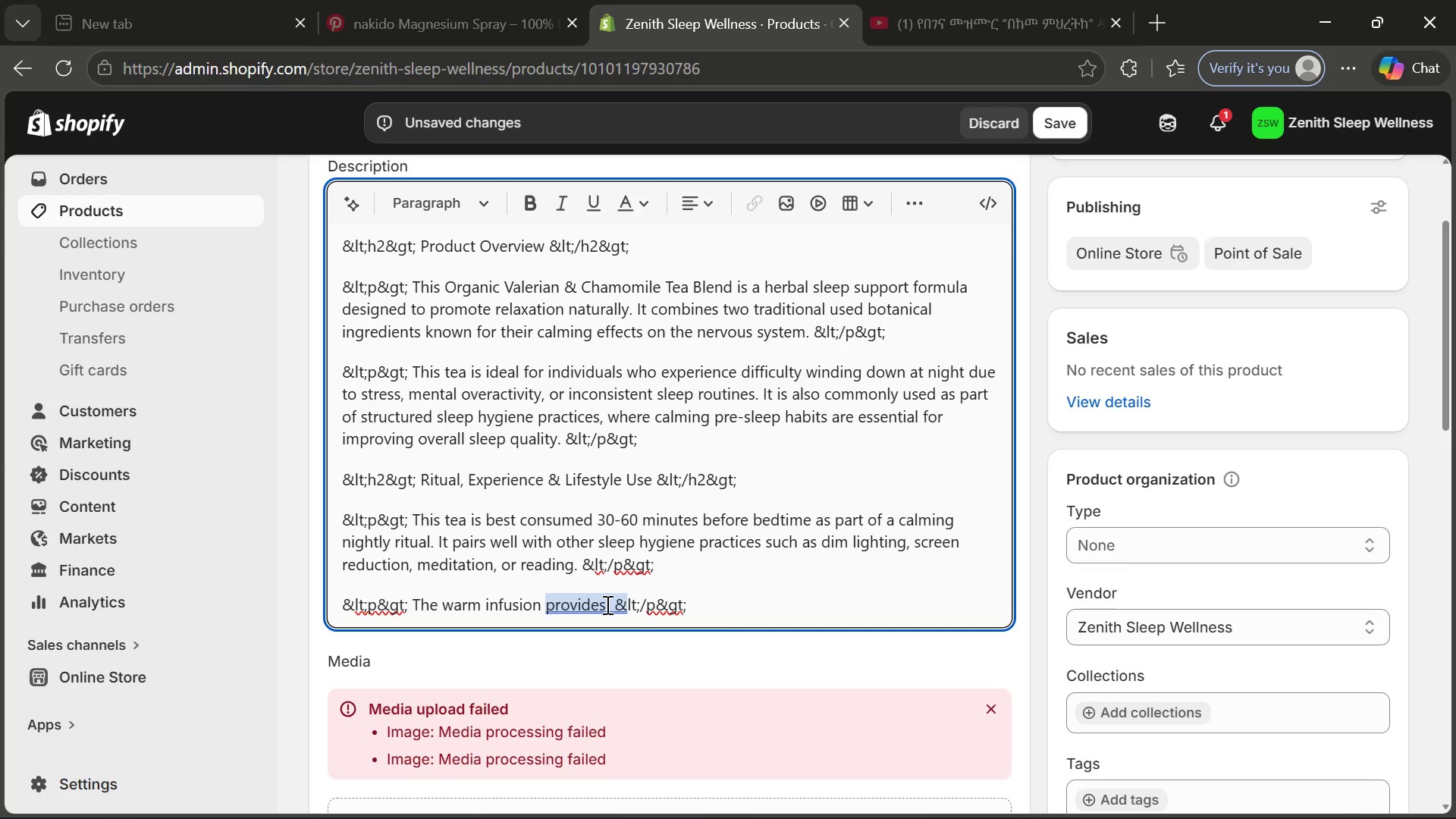 
wait(6.49)
 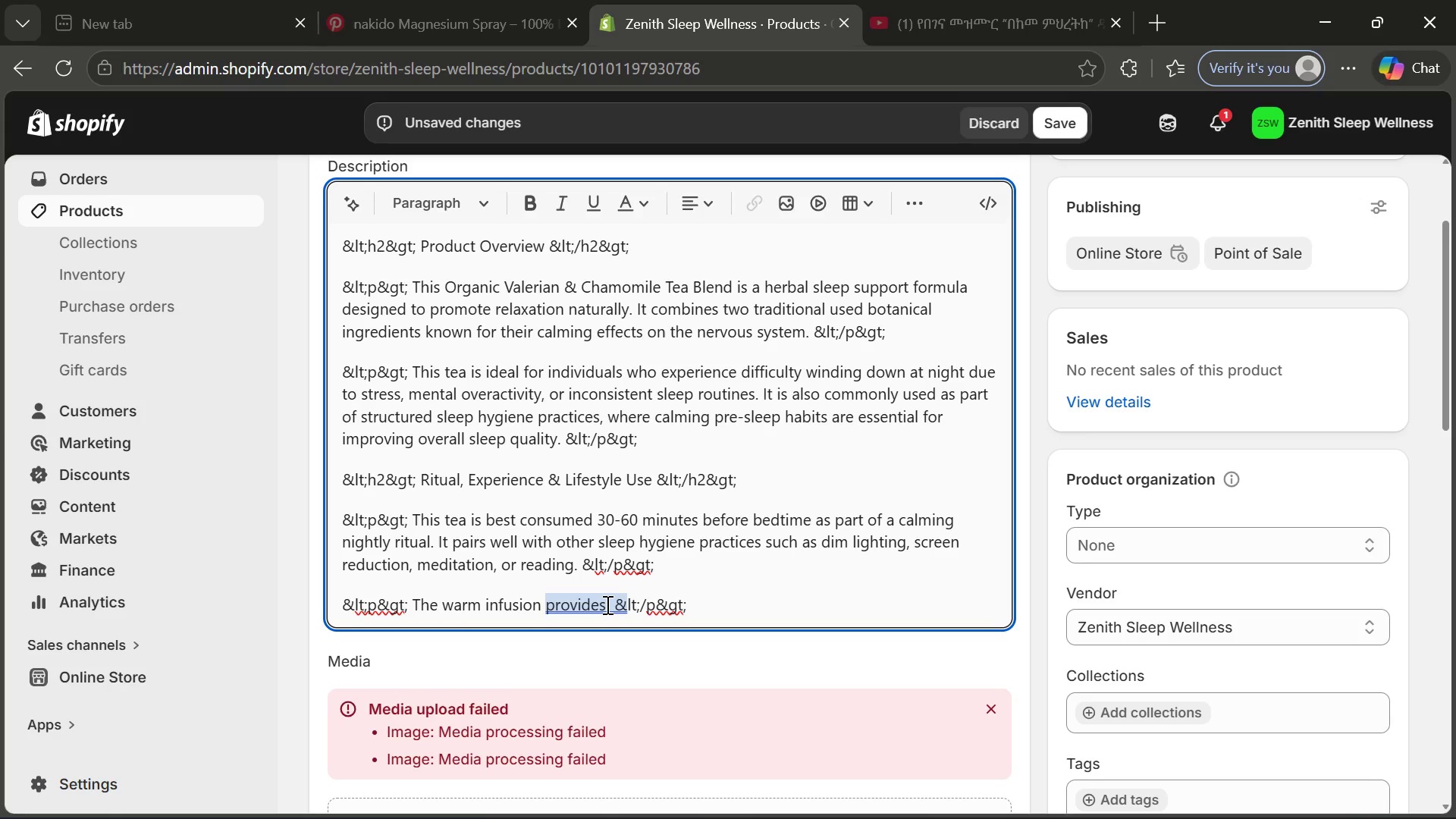 
type(both physiv)
key(Backspace)
type(cal comfort anf)
key(Backspace)
type(d pd)
key(Backspace)
type(sychological signaling that the body is entering seat==)
key(Backspace)
key(Backspace)
key(Backspace)
key(Backspace)
key(Backspace)
key(Backspace)
type(rest mode. This ritual effect is an importab)
key(Backspace)
type(nt part of improving sleep quality because it helps the brain recognise)
 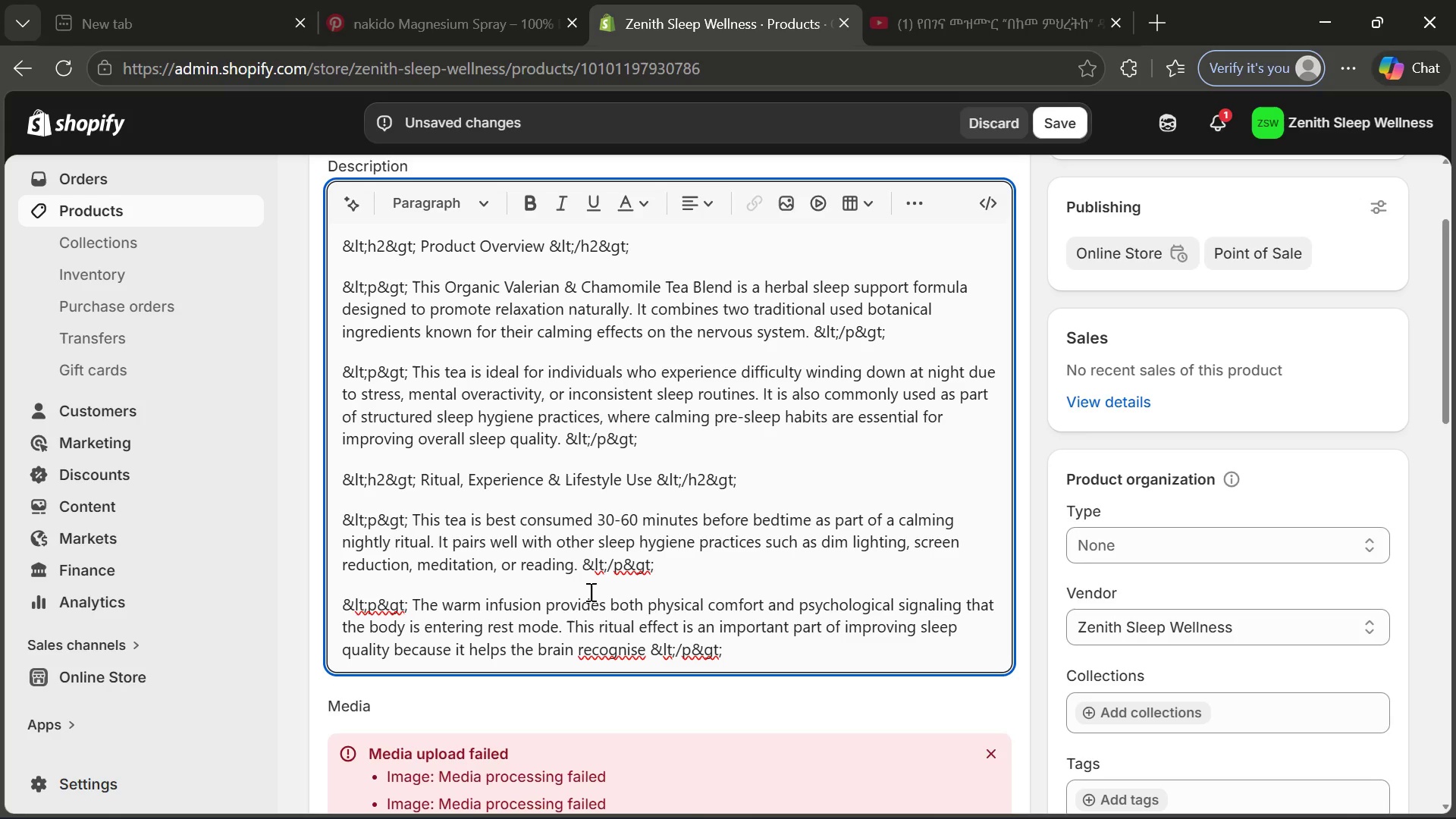 
key(Backspace)
key(Backspace)
type(s)
key(Backspace)
type(a)
key(Backspace)
type(ze )
 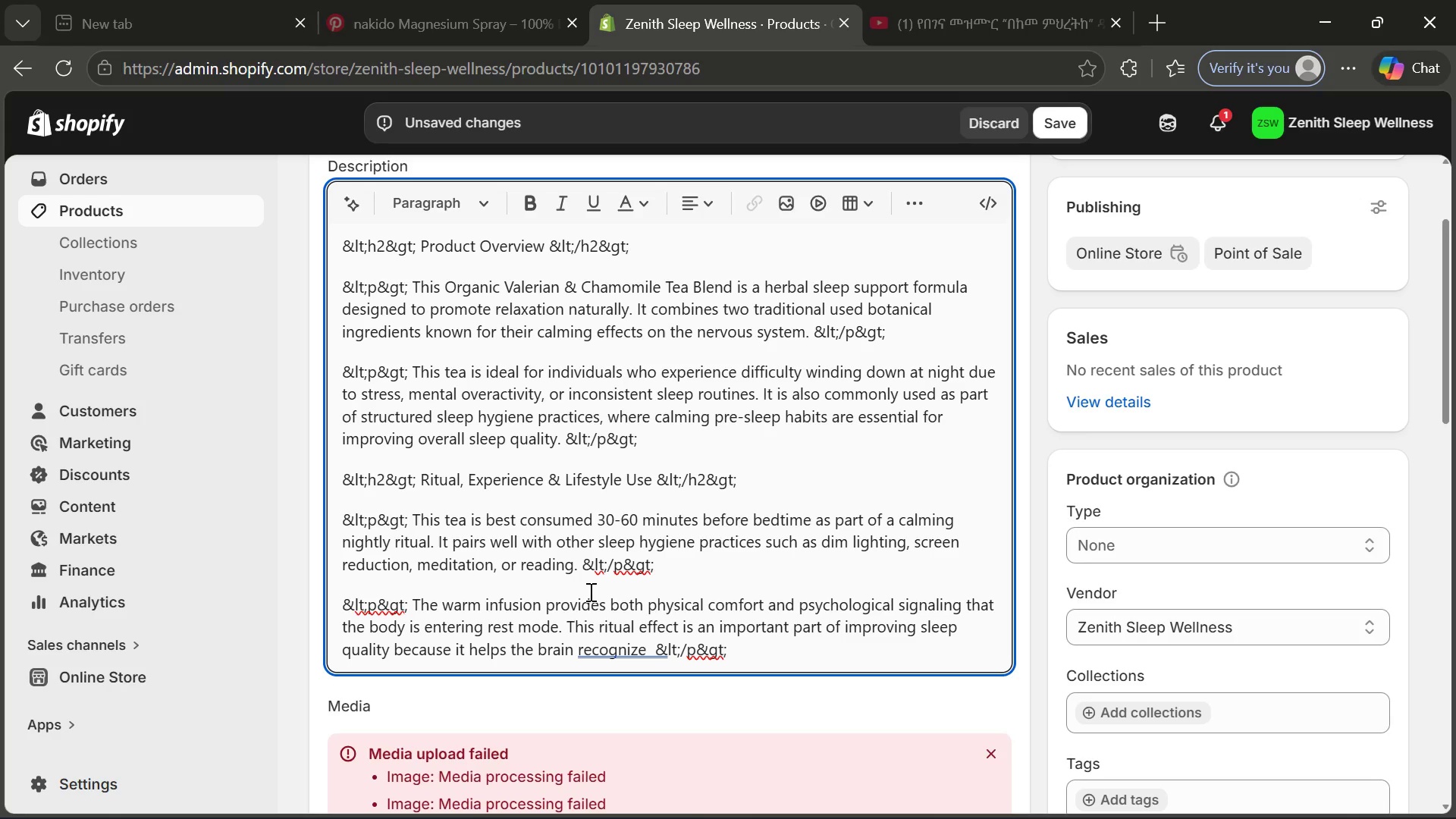 
wait(5.05)
 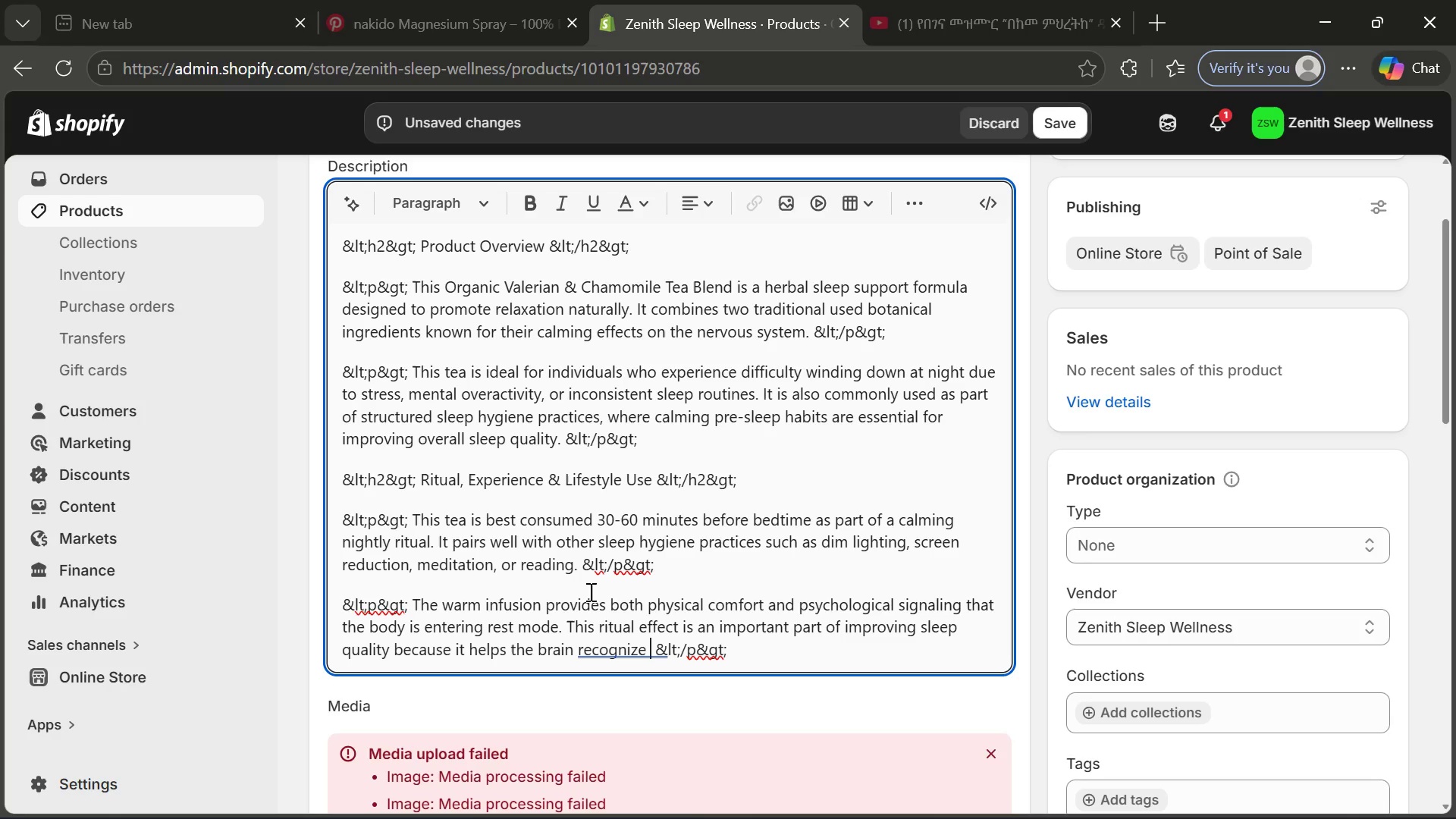 
type(consistent cues for relaxayion.)
 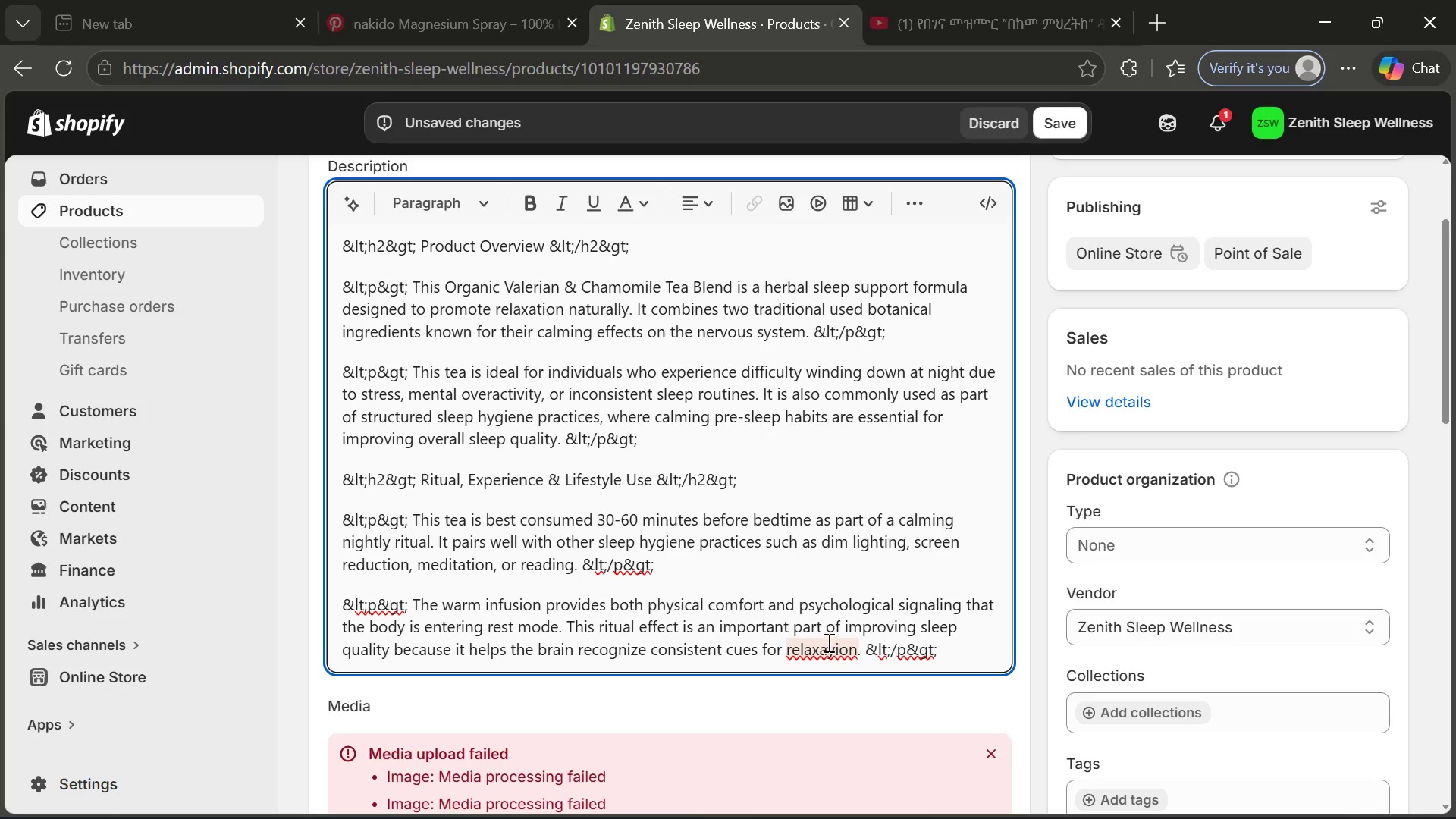 
left_click([831, 645])
 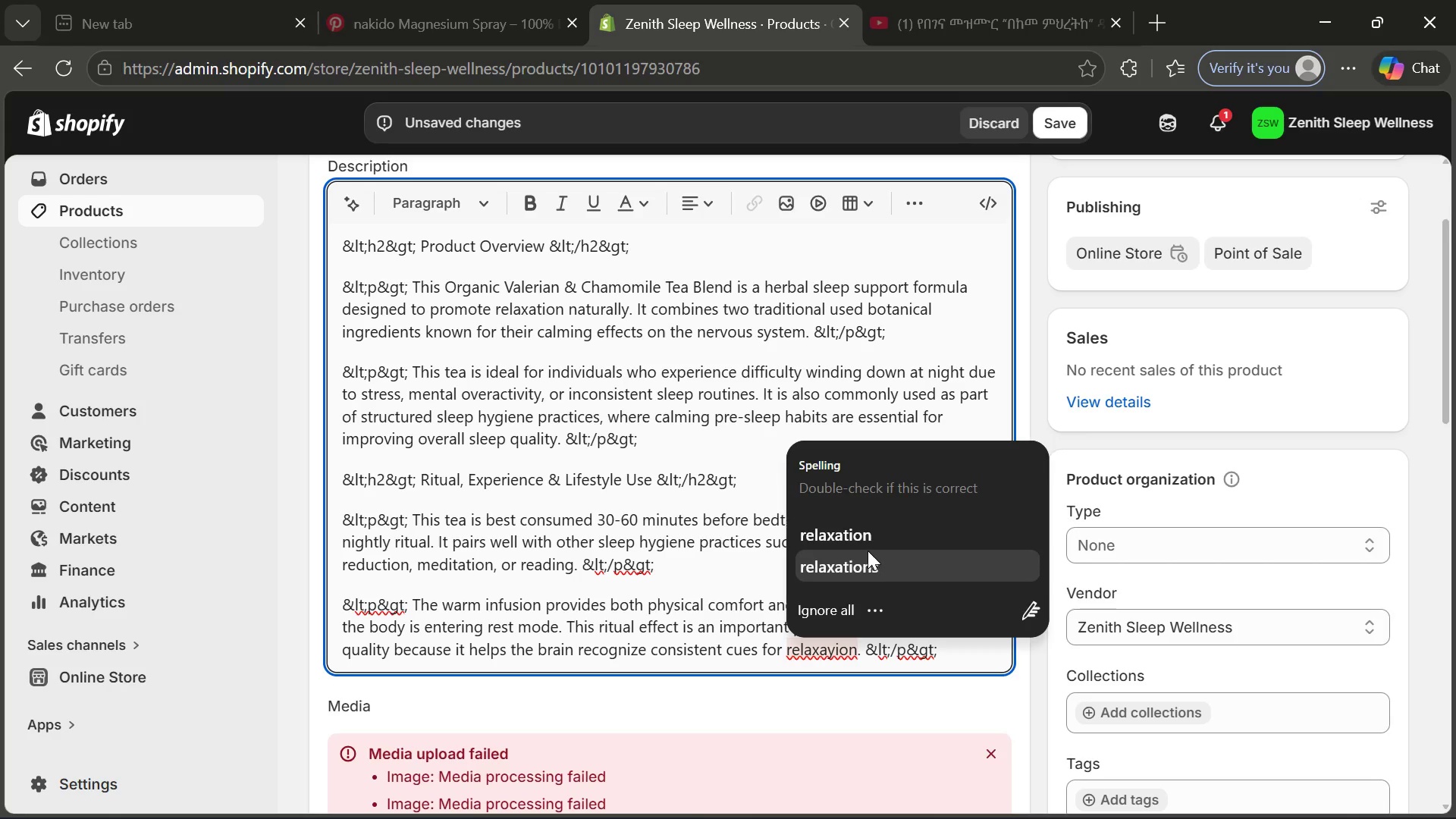 
left_click([861, 541])
 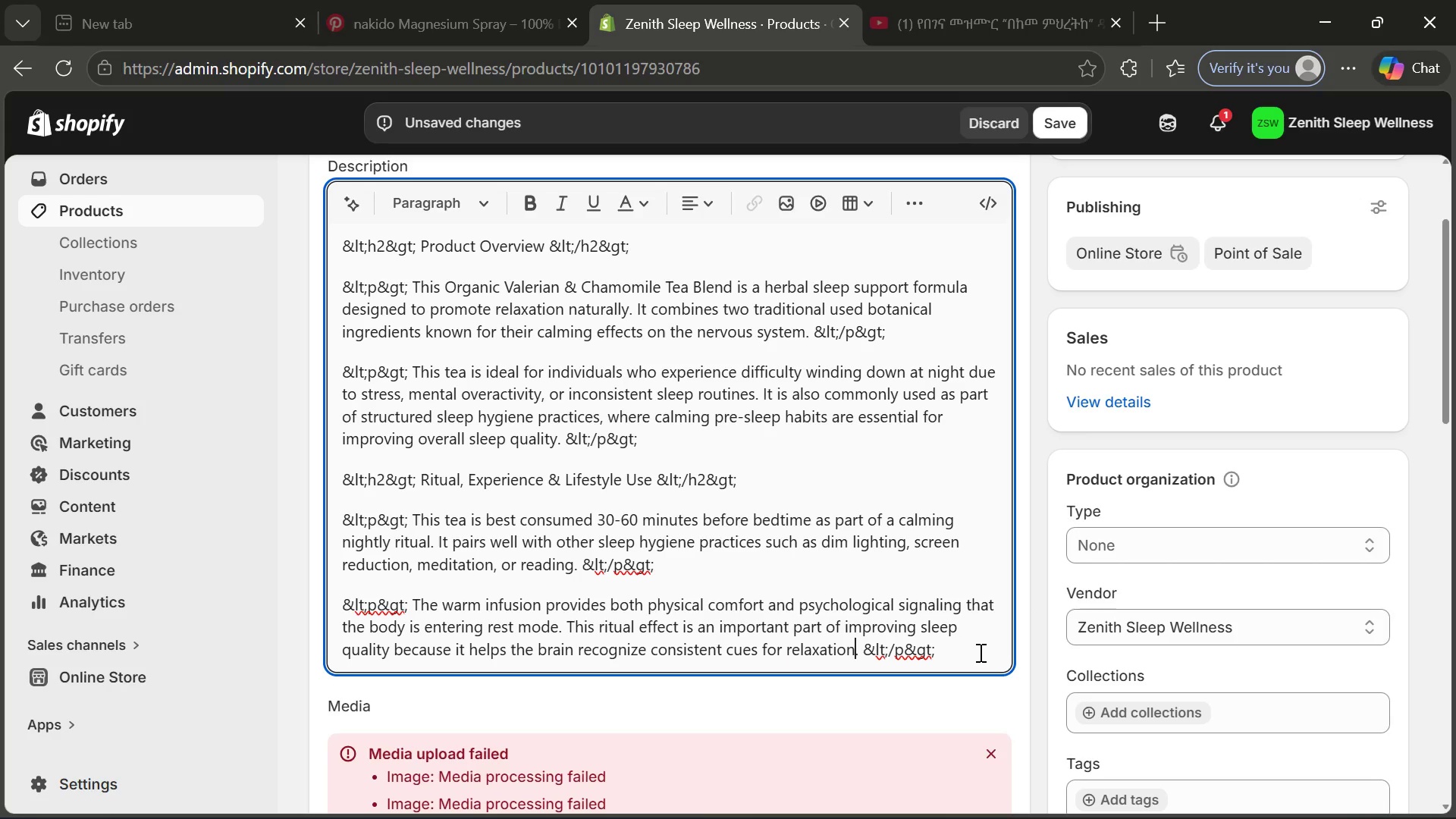 
left_click([975, 652])
 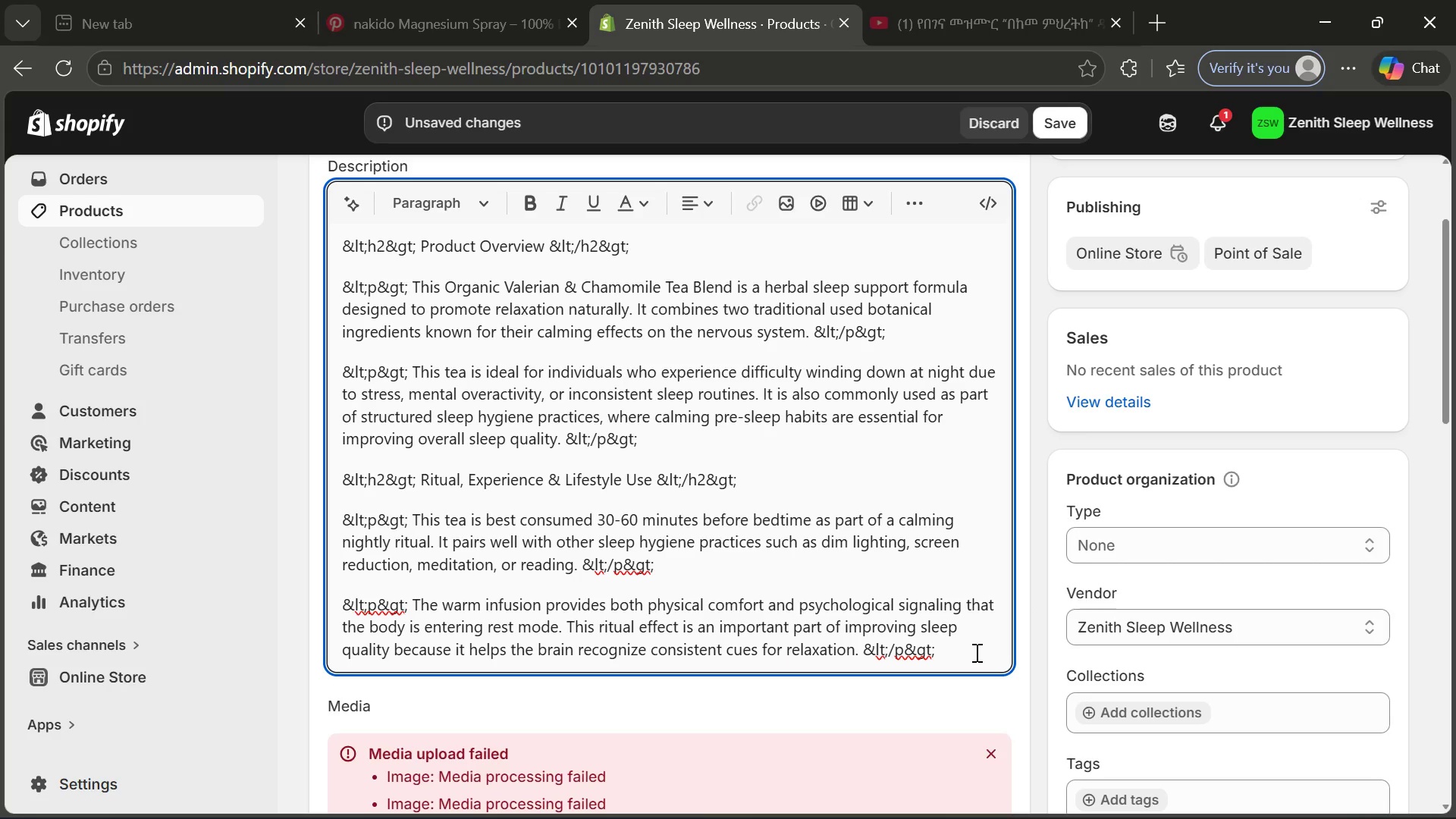 
key(Enter)
 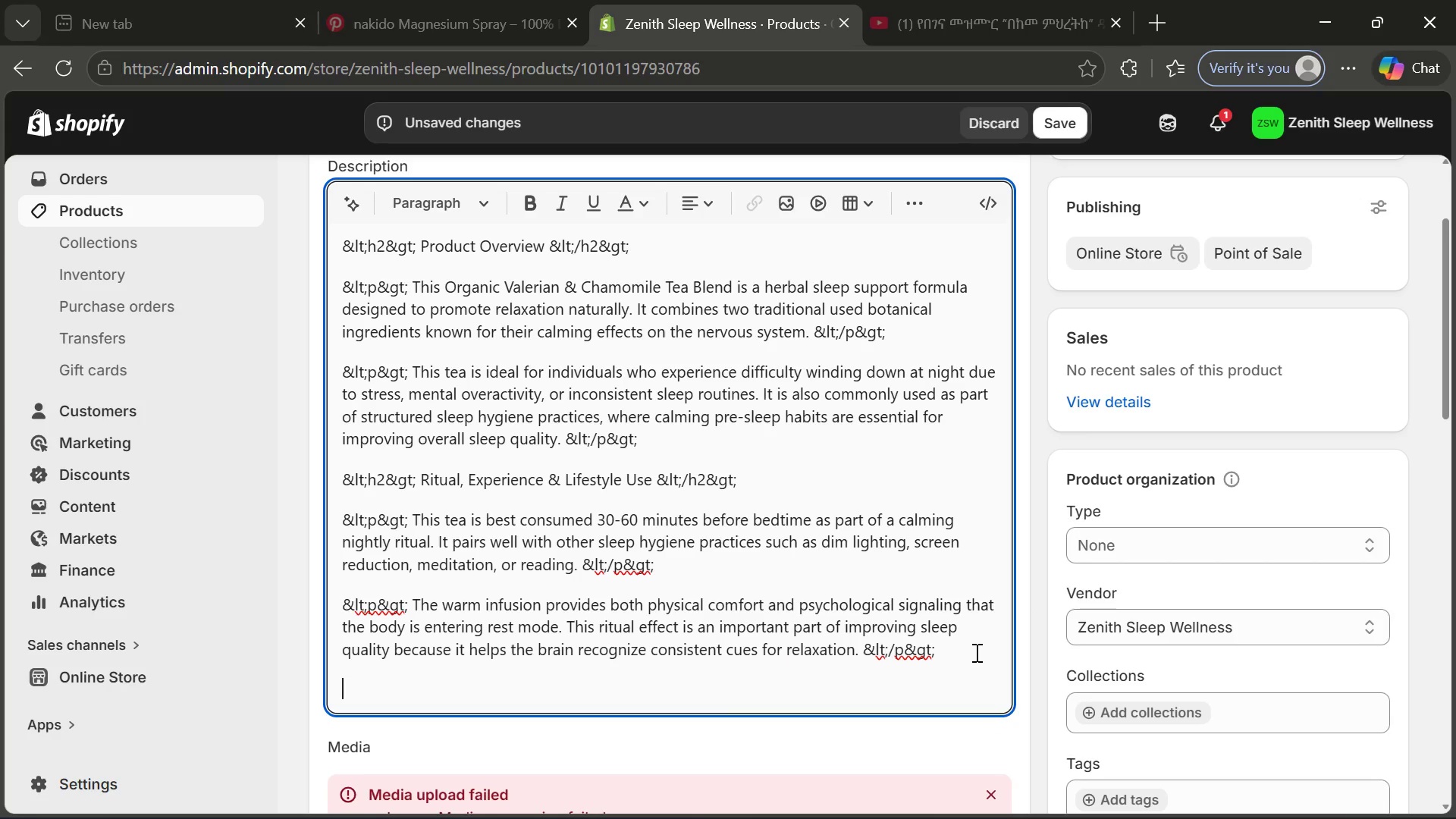 
key(Control+ControlLeft)
 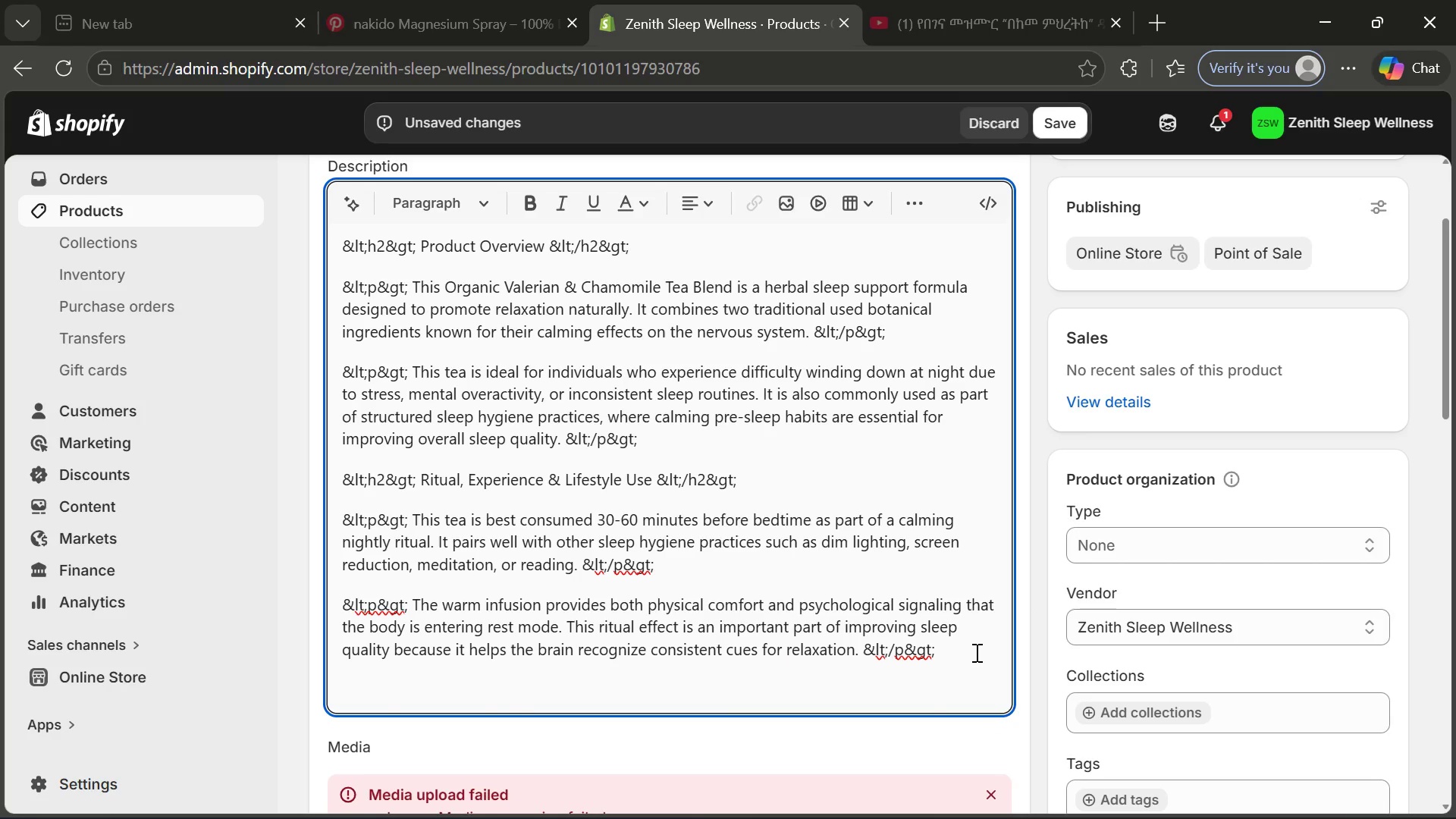 
key(Control+V)
 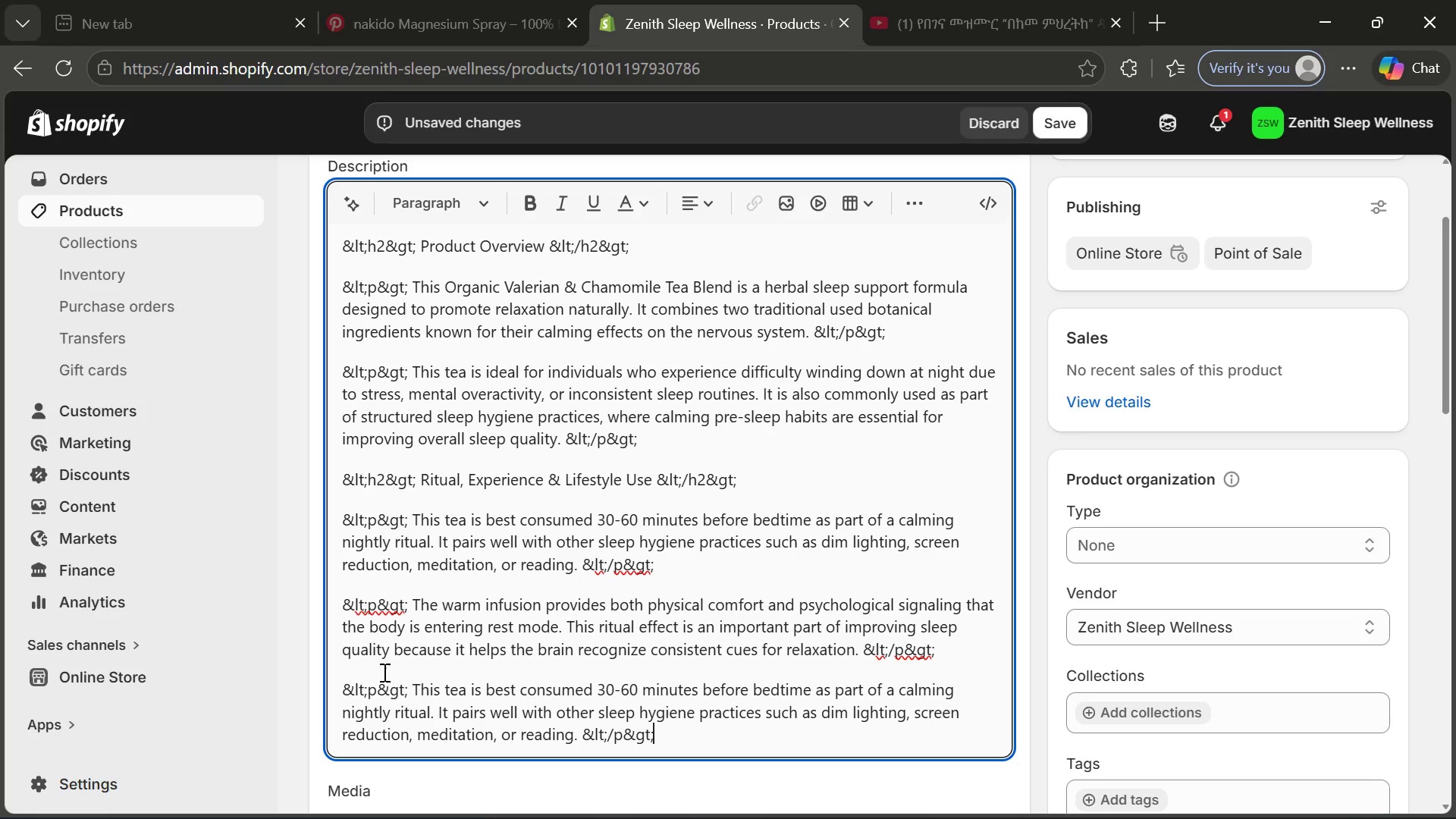 
left_click([372, 672])
 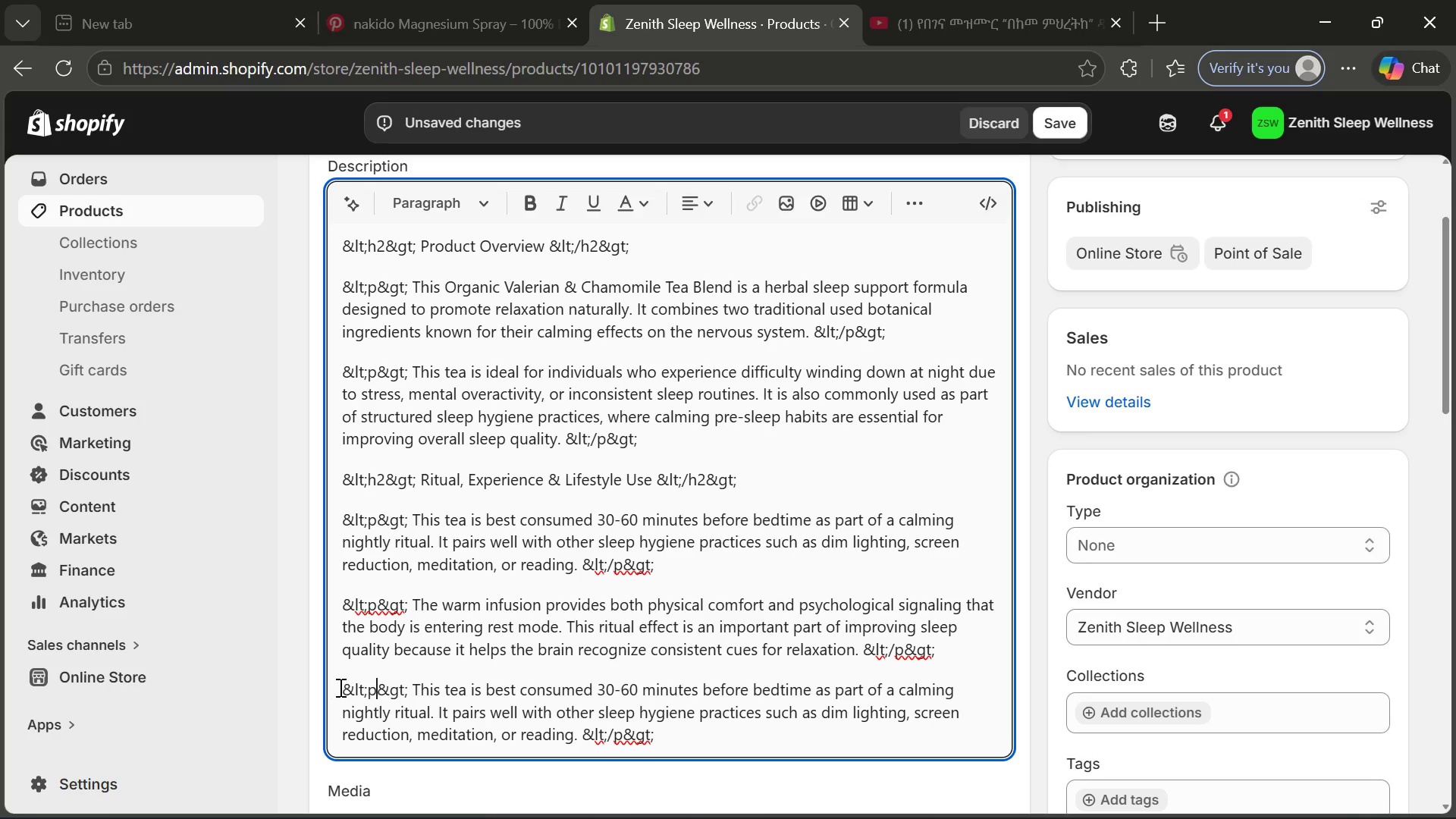 
left_click([340, 686])
 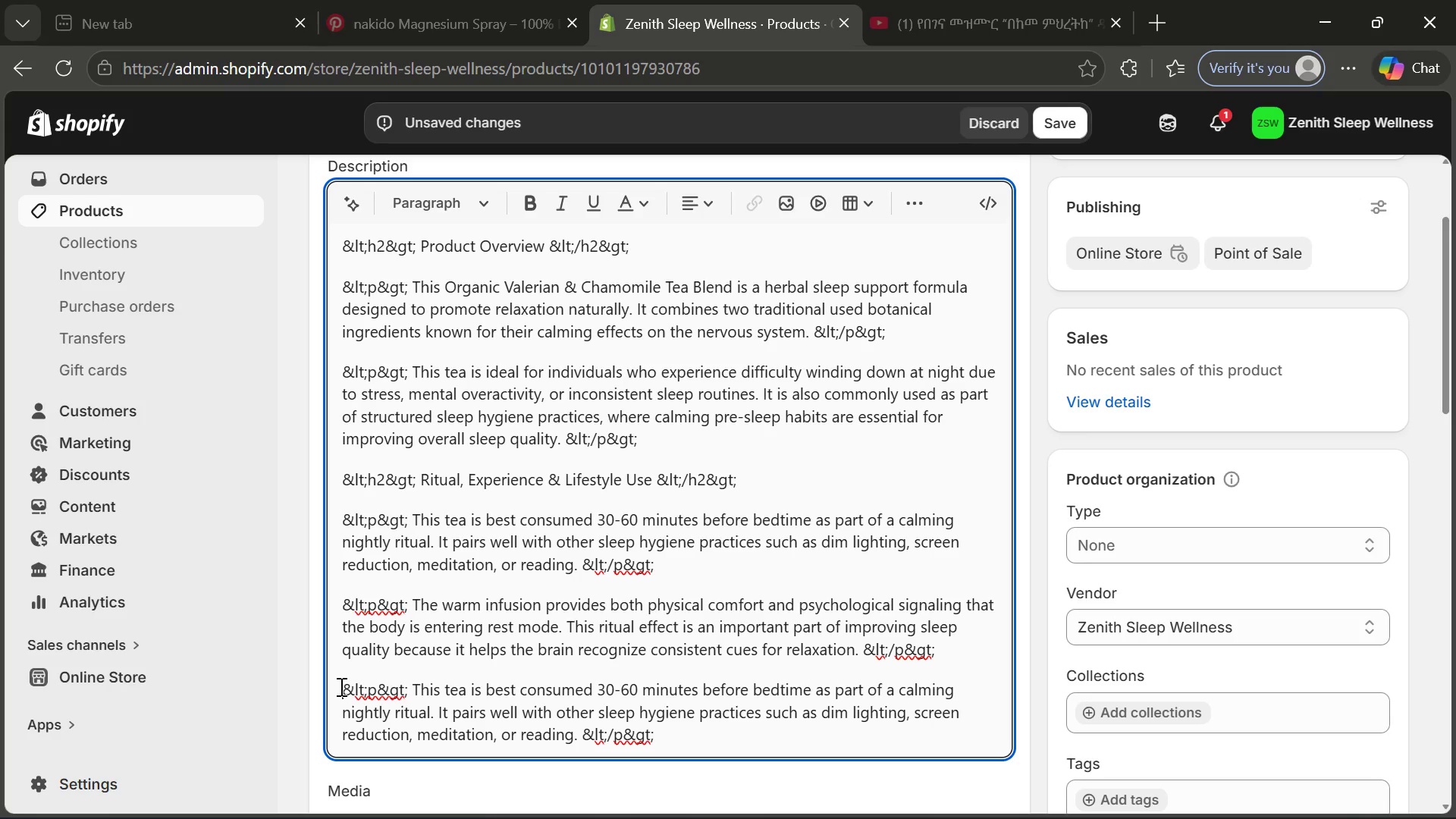 
key(Enter)
 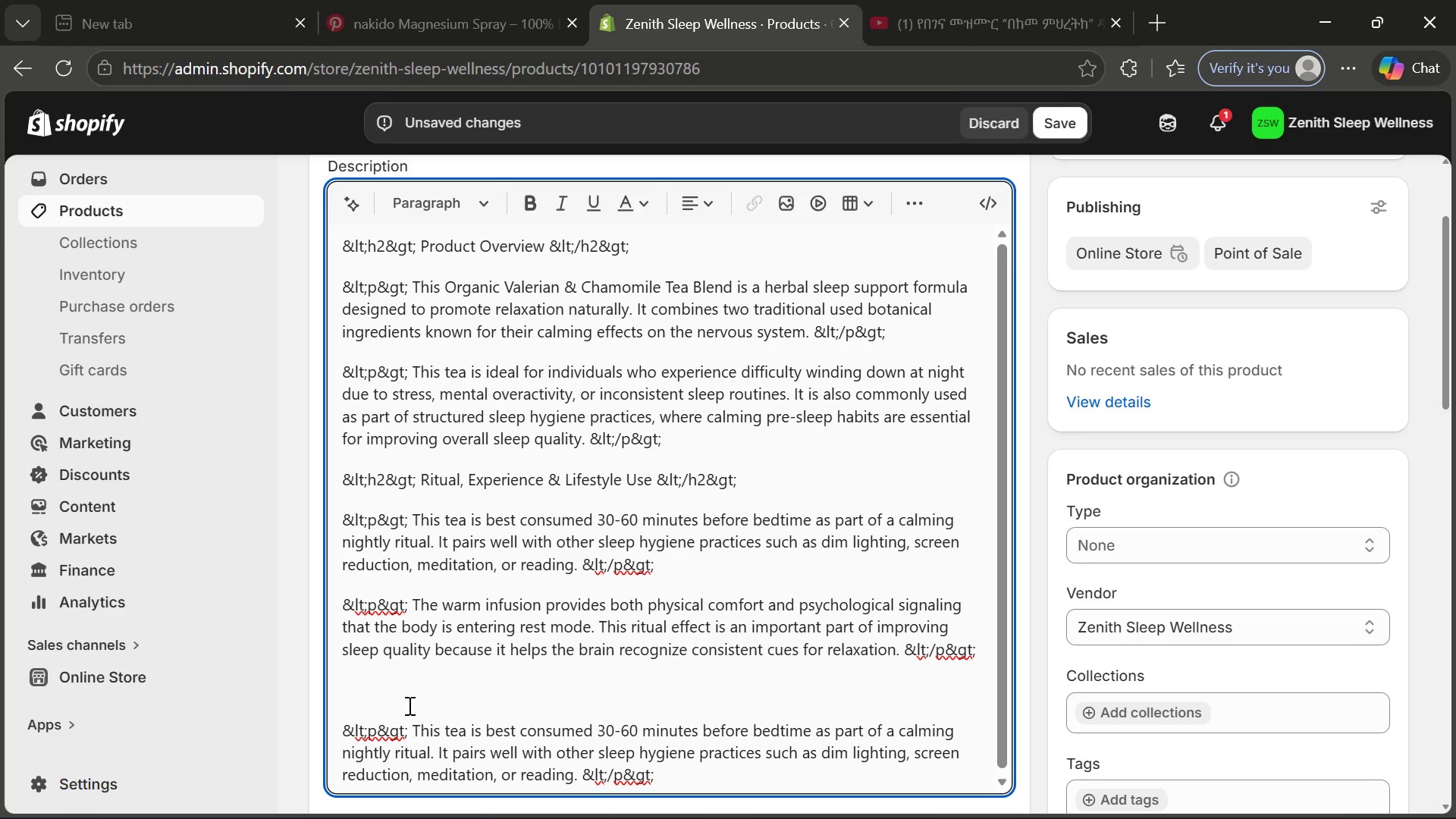 
left_click([408, 705])
 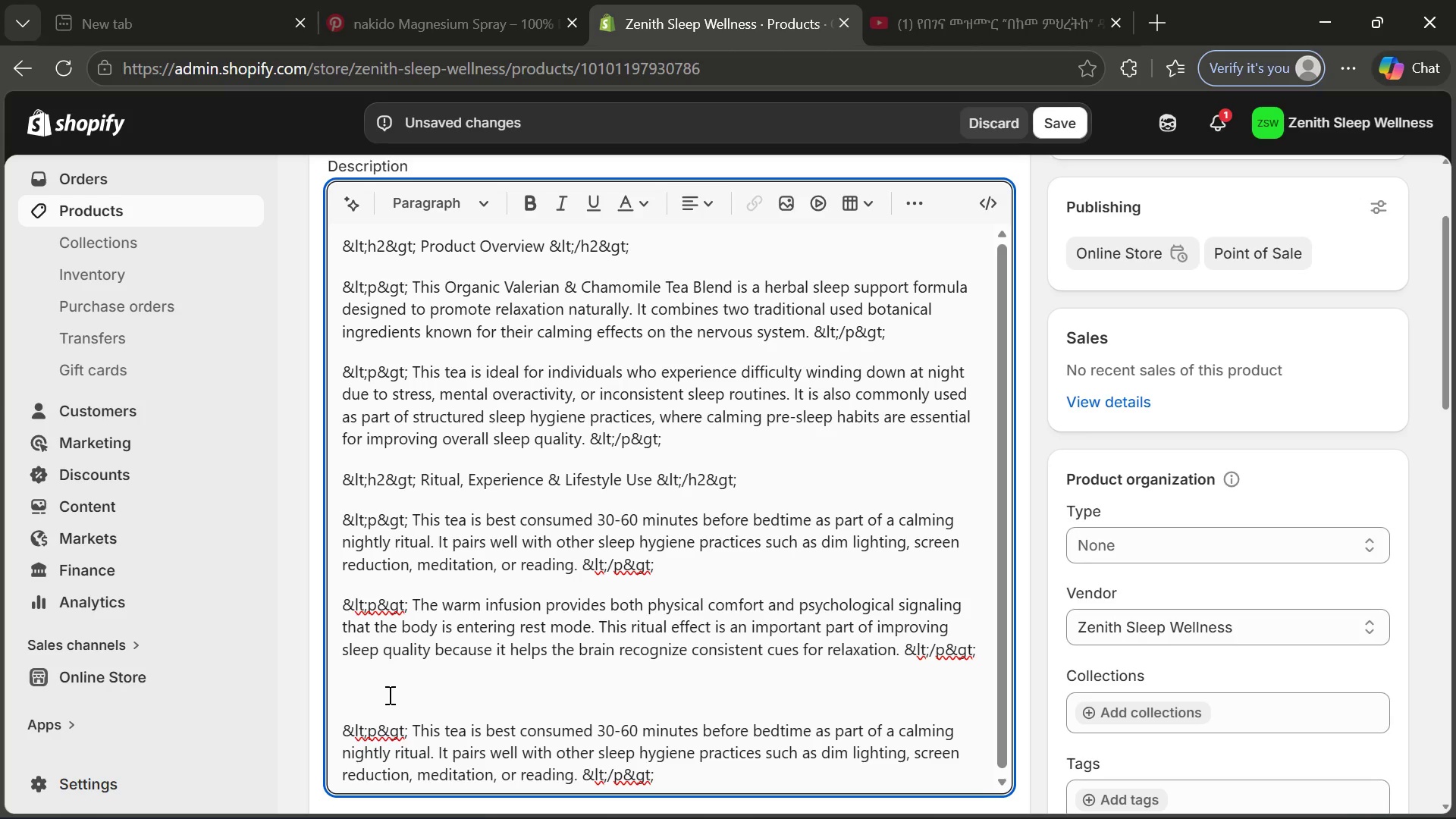 
left_click([388, 695])
 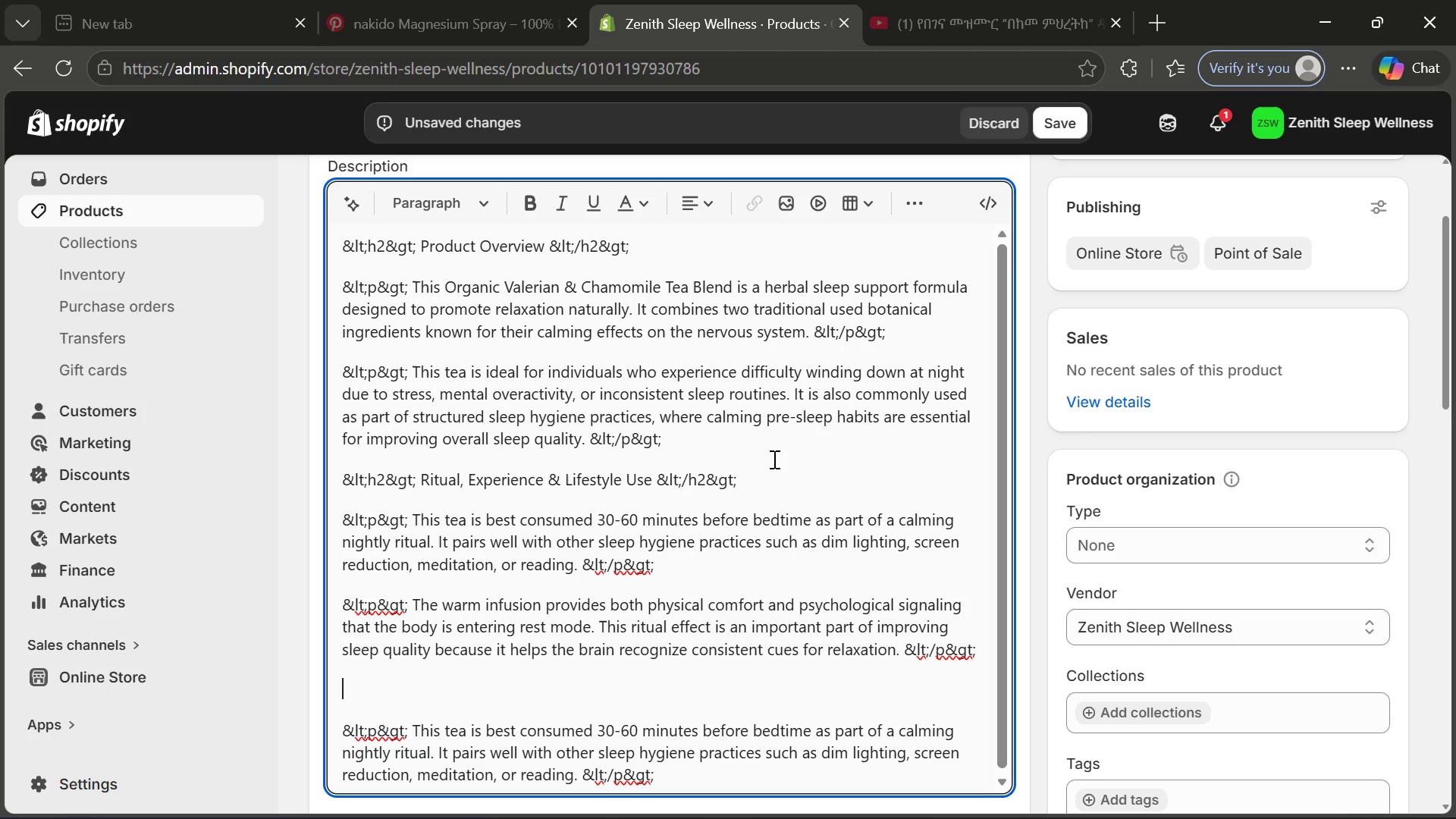 
left_click_drag(start_coordinate=[777, 474], to_coordinate=[314, 468])
 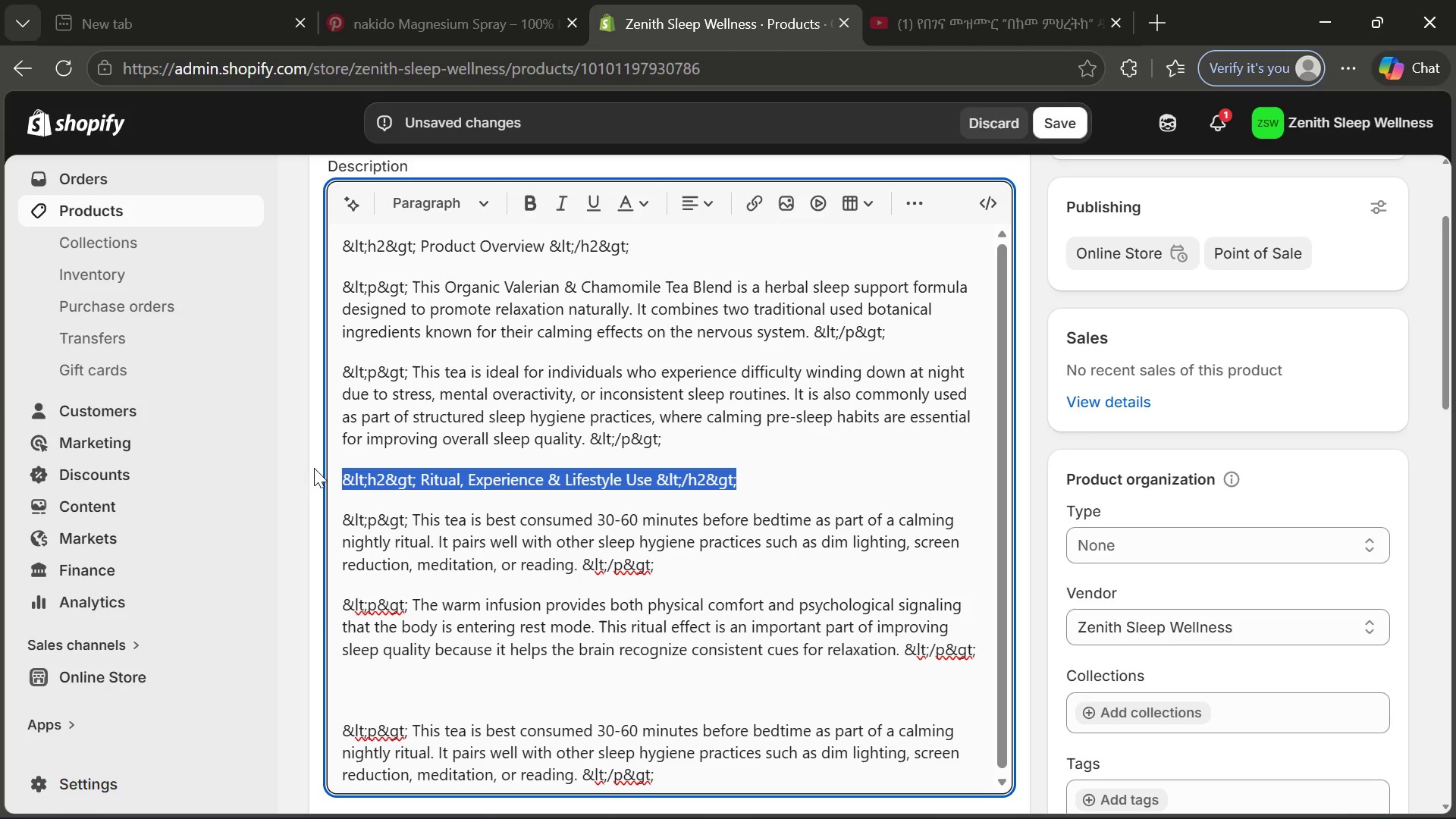 
key(Control+C)
 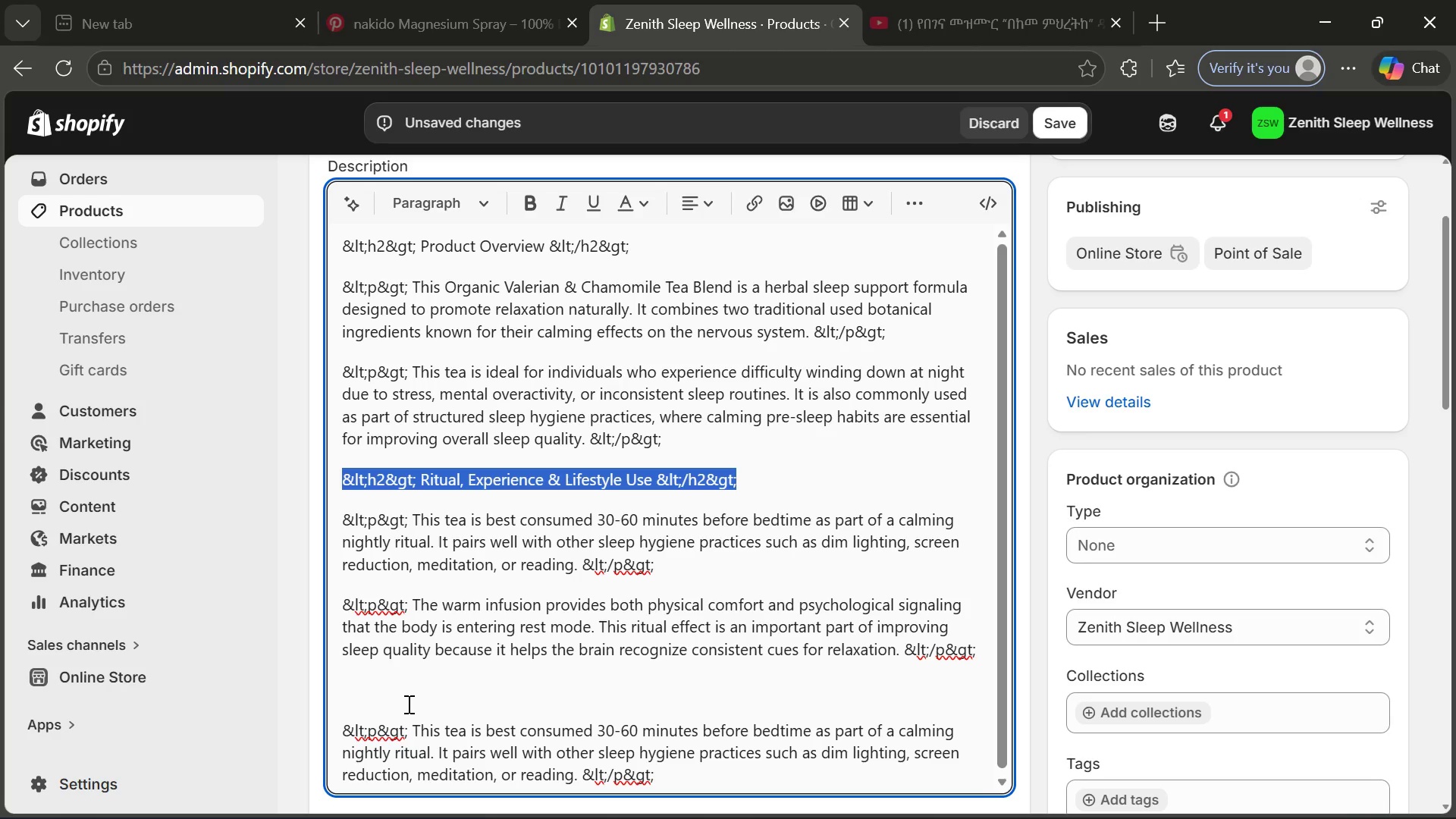 
left_click([406, 704])
 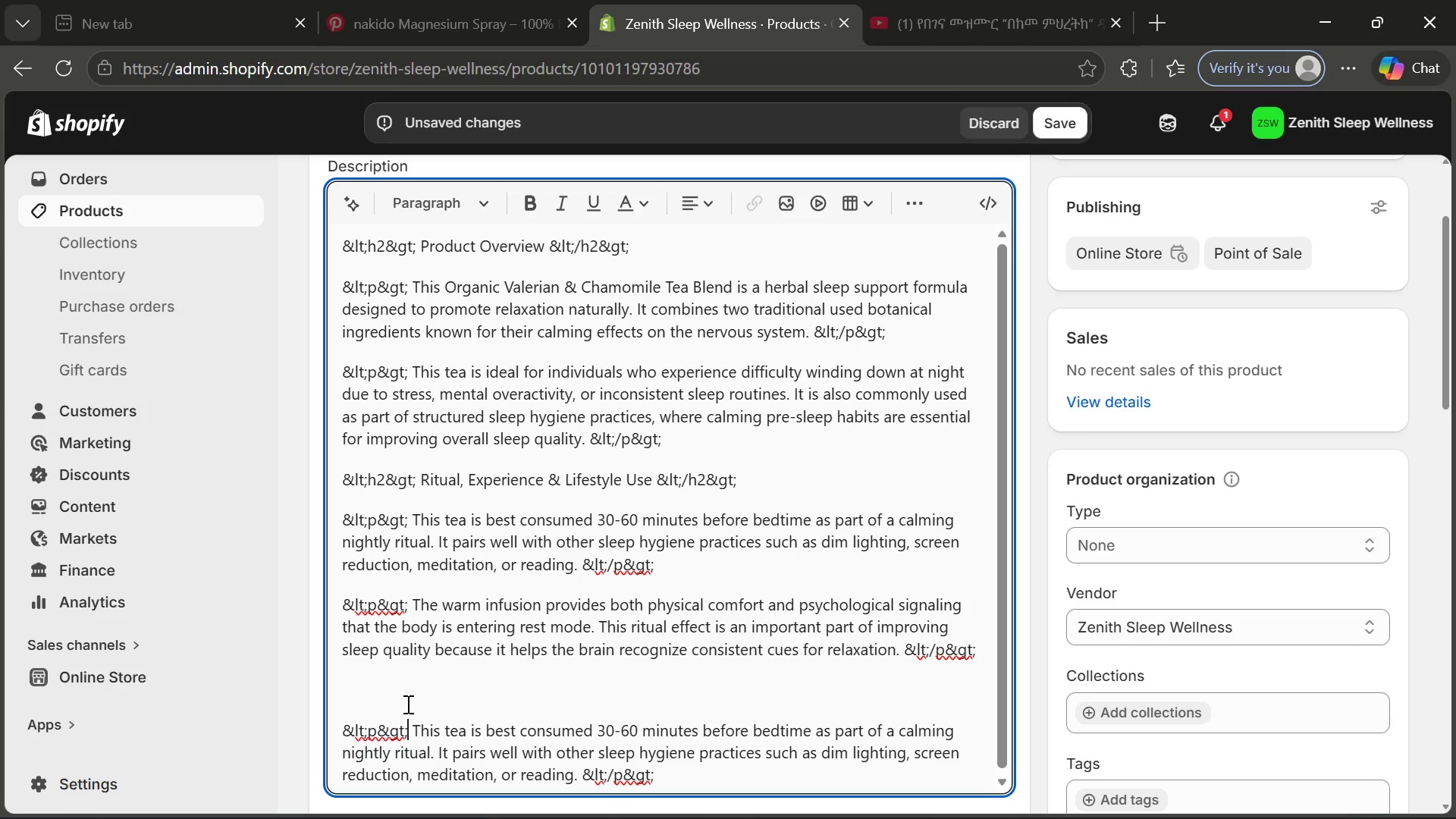 
key(Control+ControlLeft)
 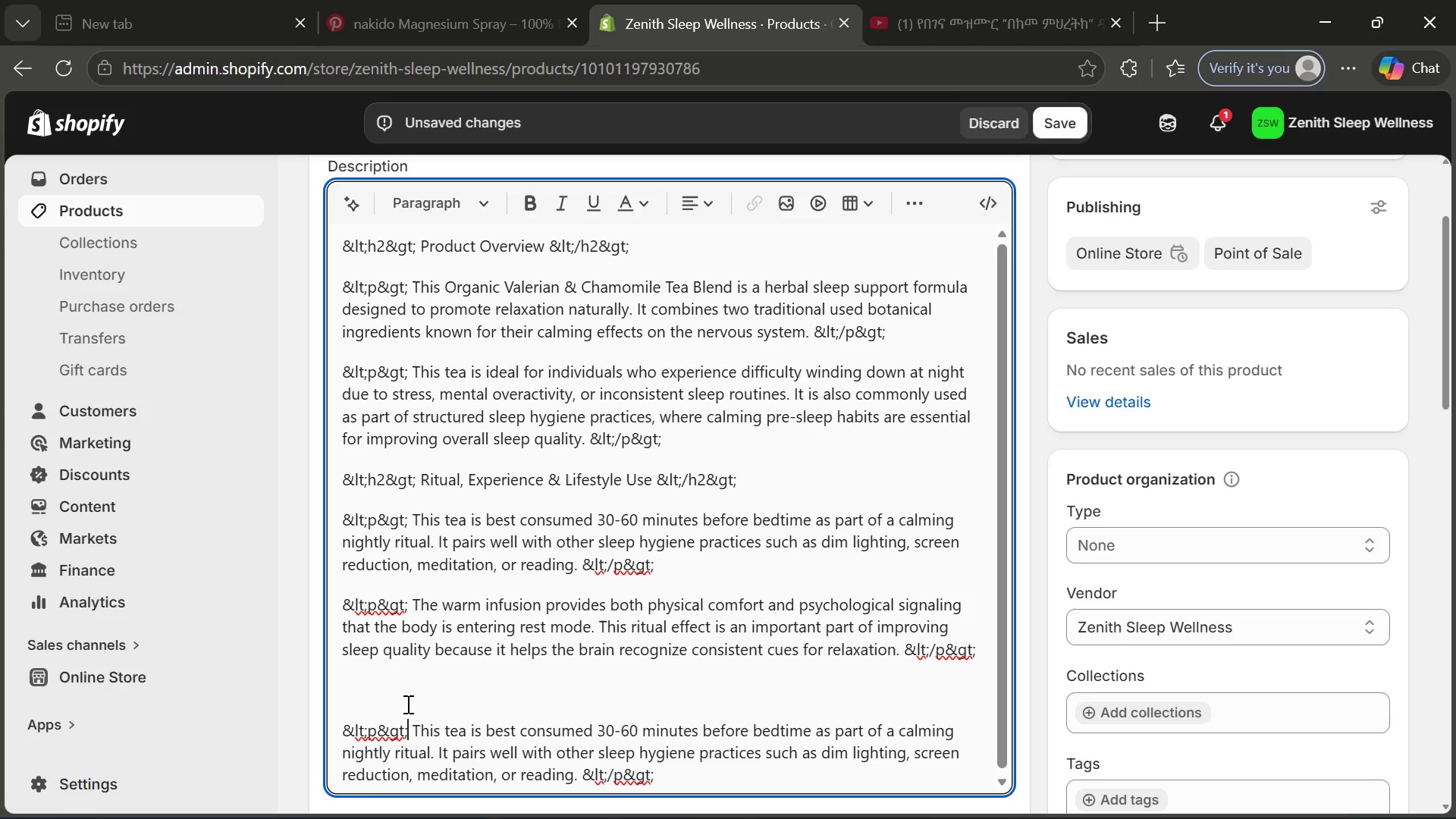 
key(Control+V)
 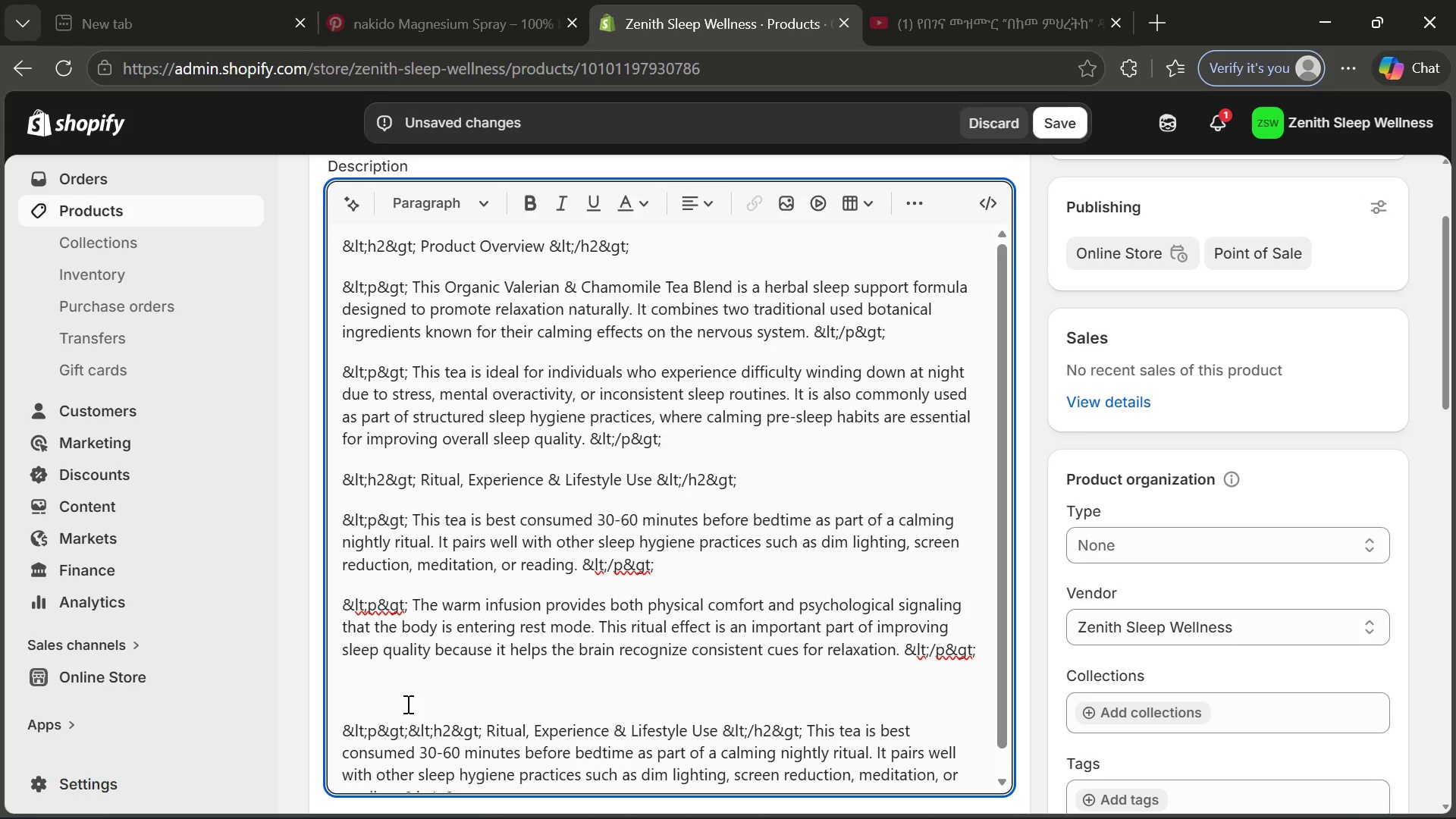 
key(Control+Z)
 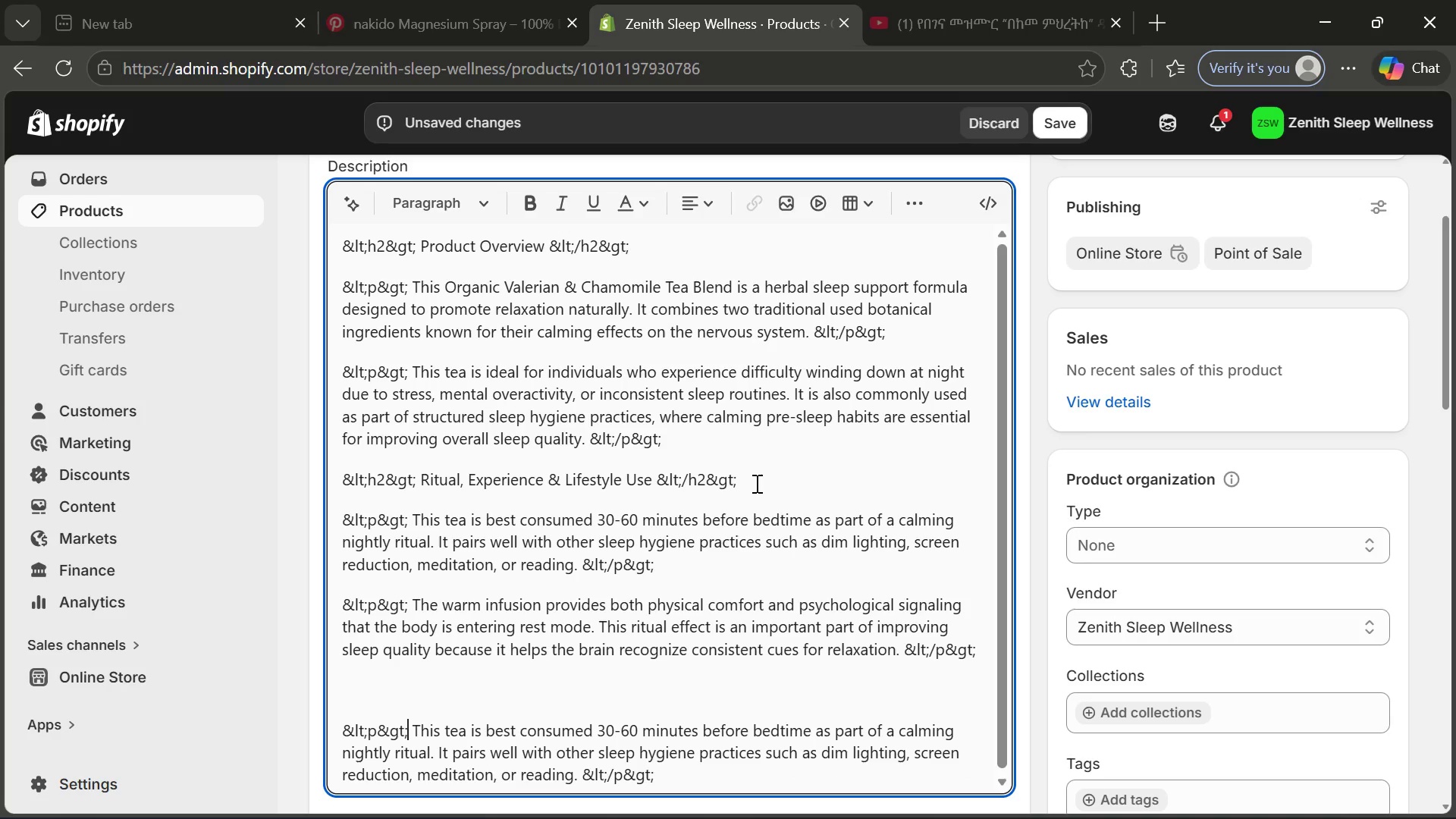 
left_click_drag(start_coordinate=[756, 483], to_coordinate=[329, 485])
 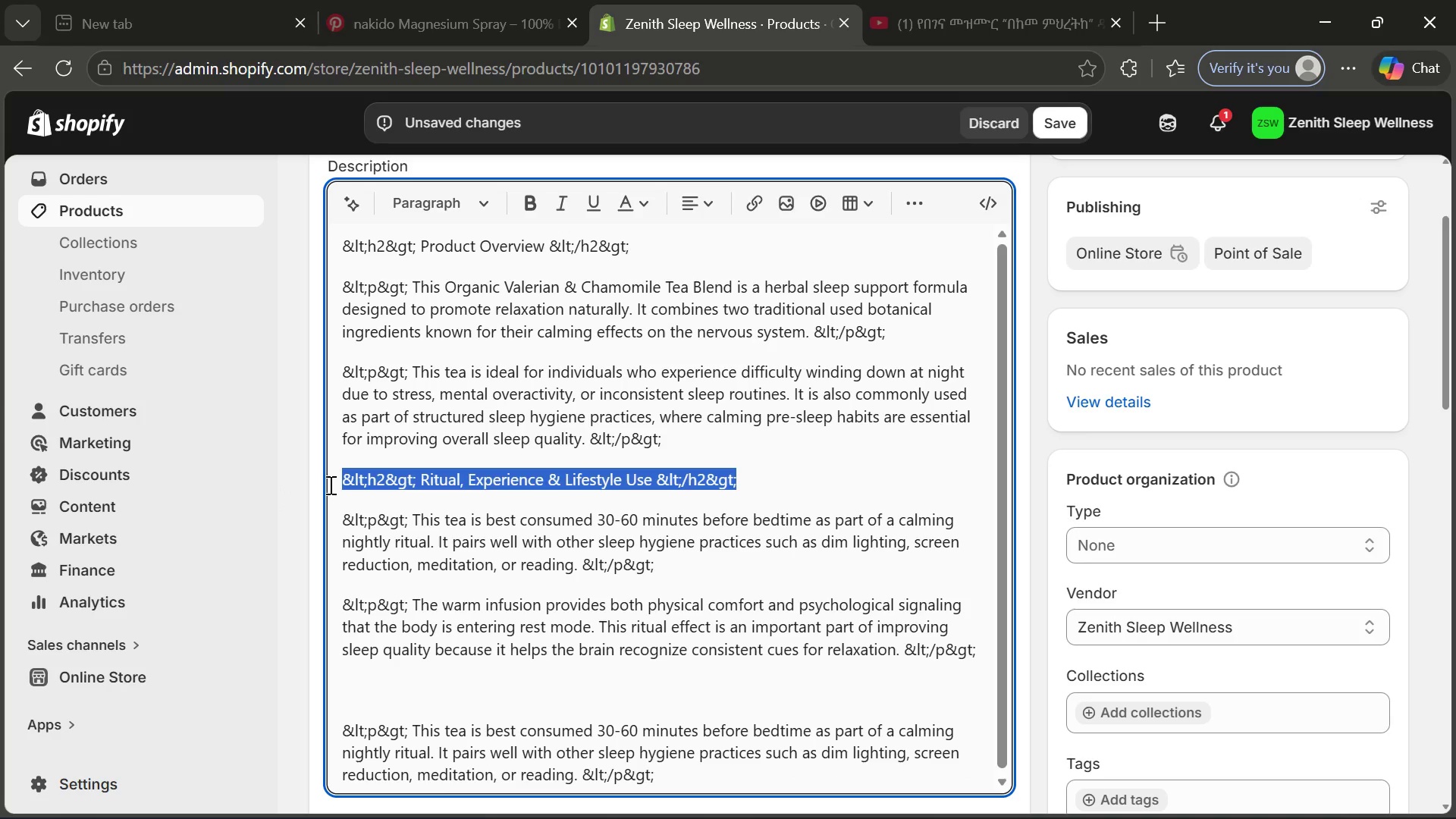 
key(Control+C)
 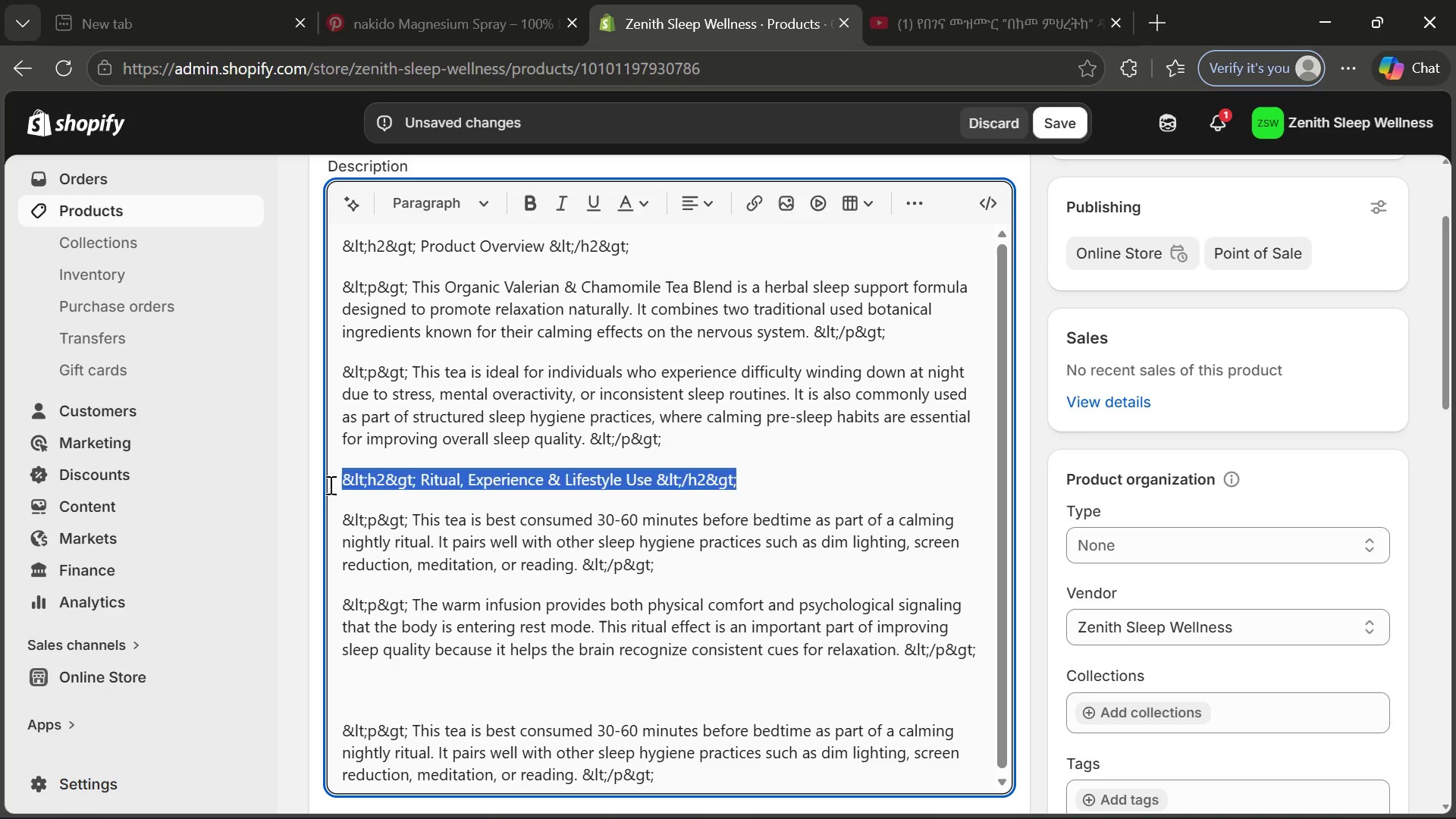 
left_click([329, 485])
 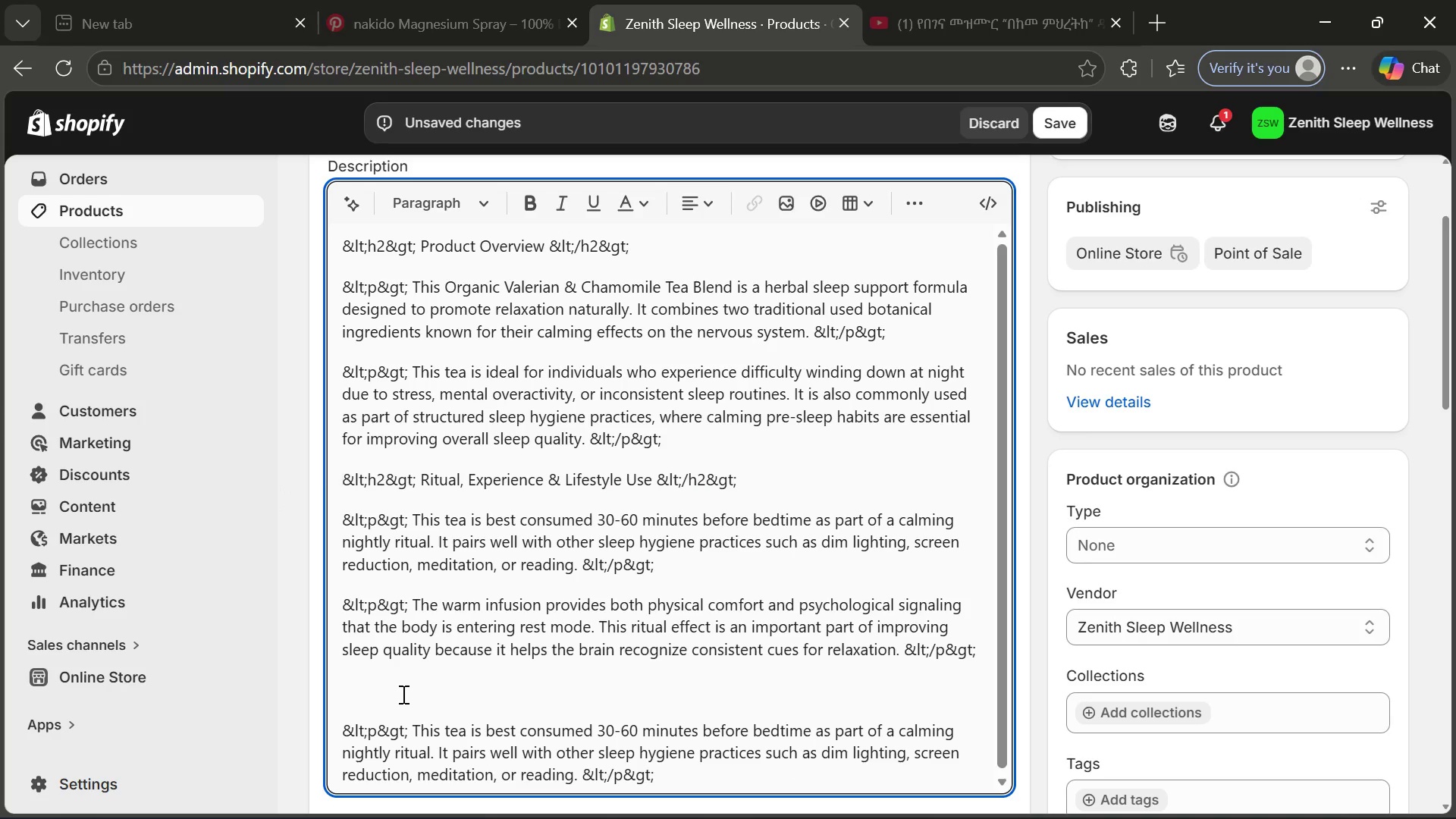 
left_click([402, 694])
 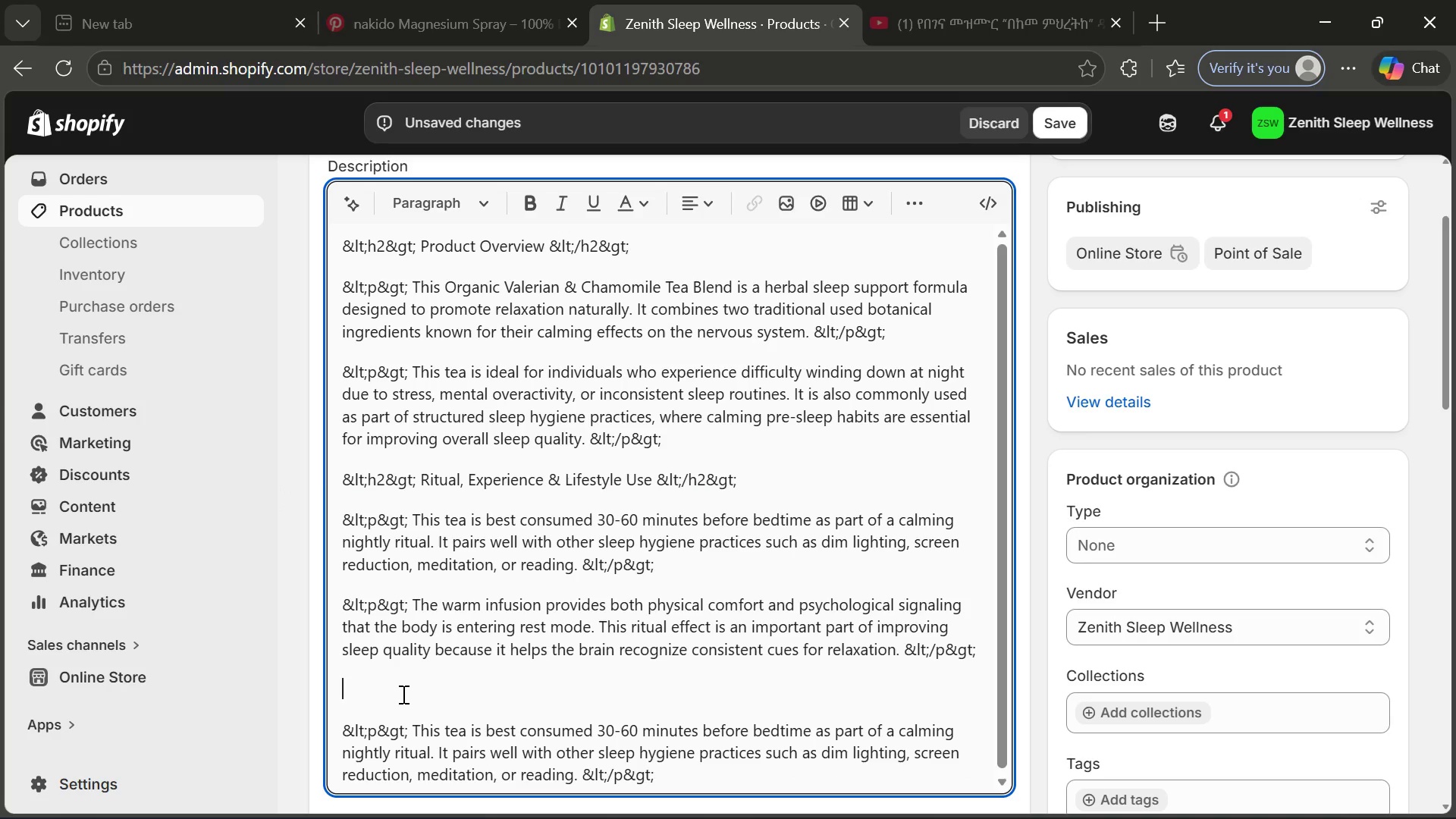 
key(Control+V)
 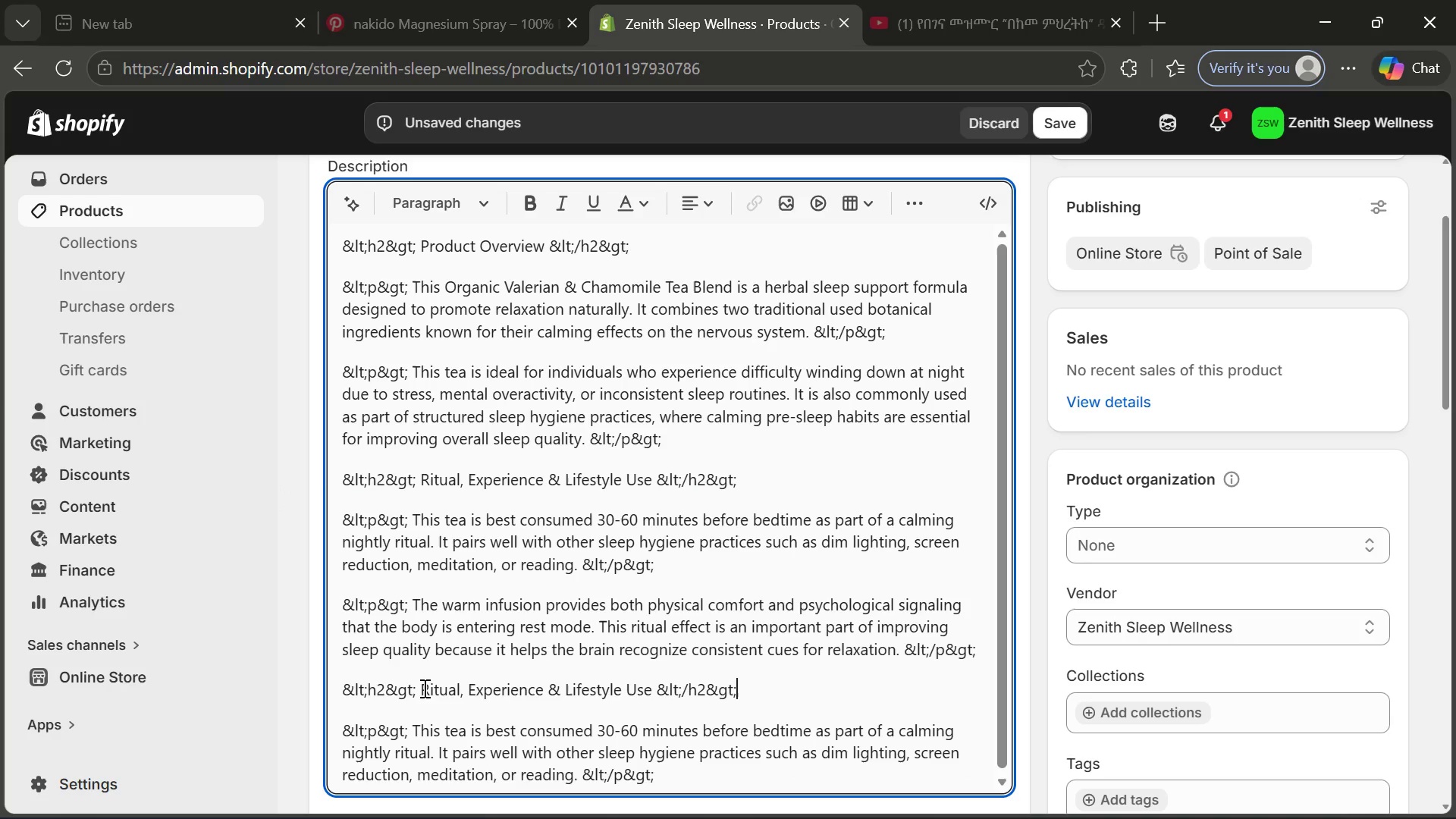 
left_click_drag(start_coordinate=[424, 688], to_coordinate=[649, 689])
 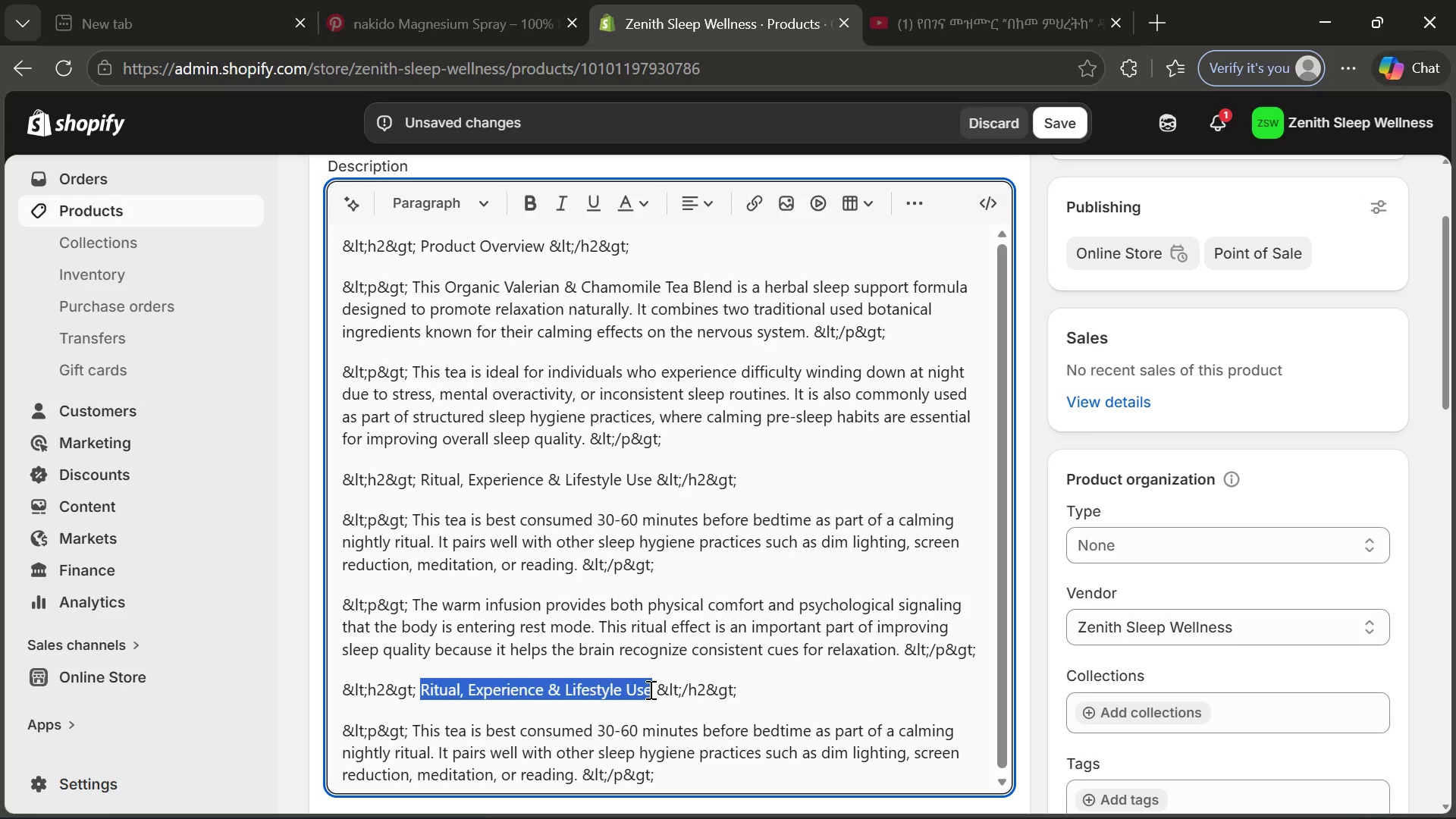 
type(Who It is Designed For)
 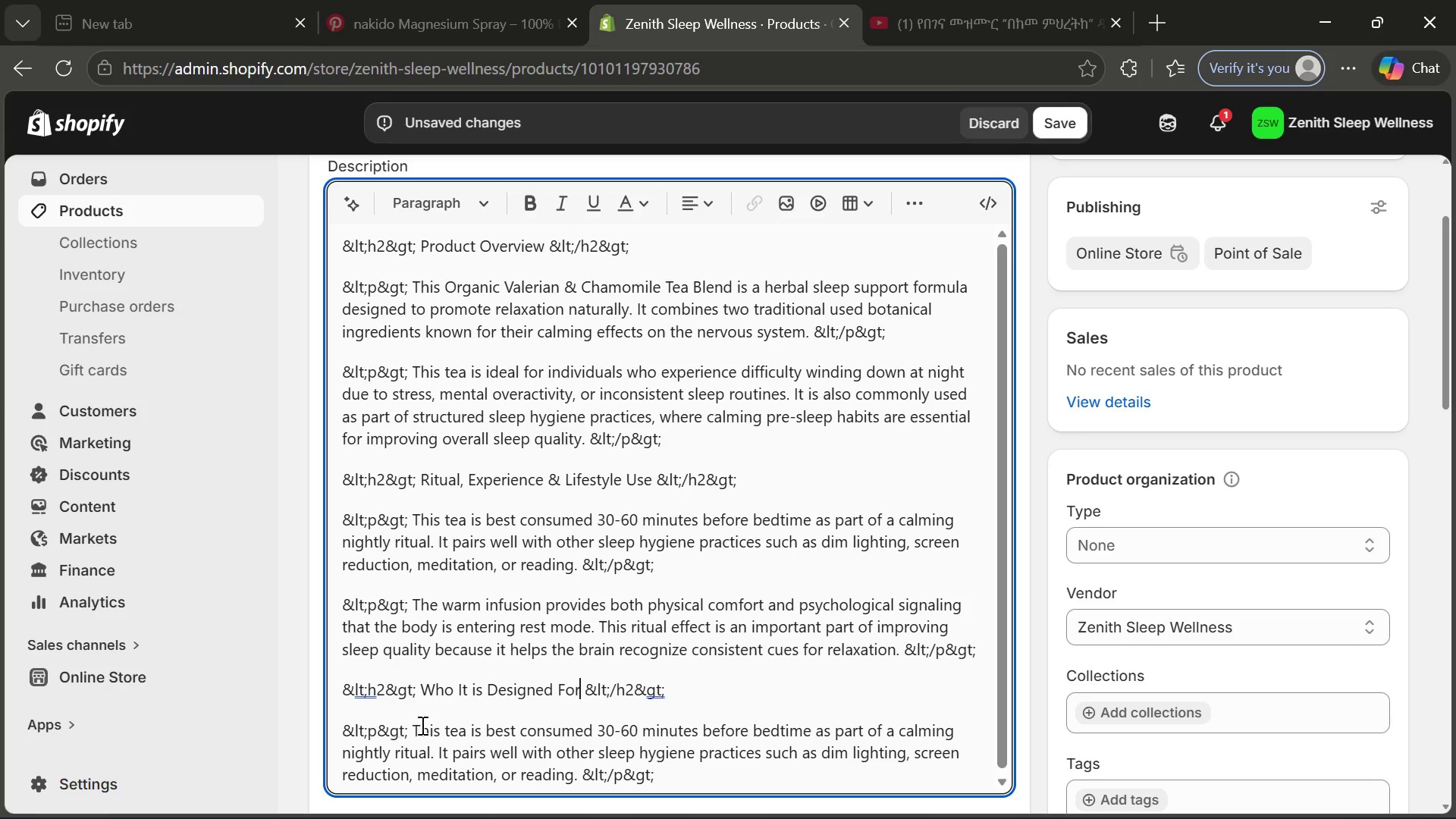 
left_click_drag(start_coordinate=[421, 722], to_coordinate=[582, 771])
 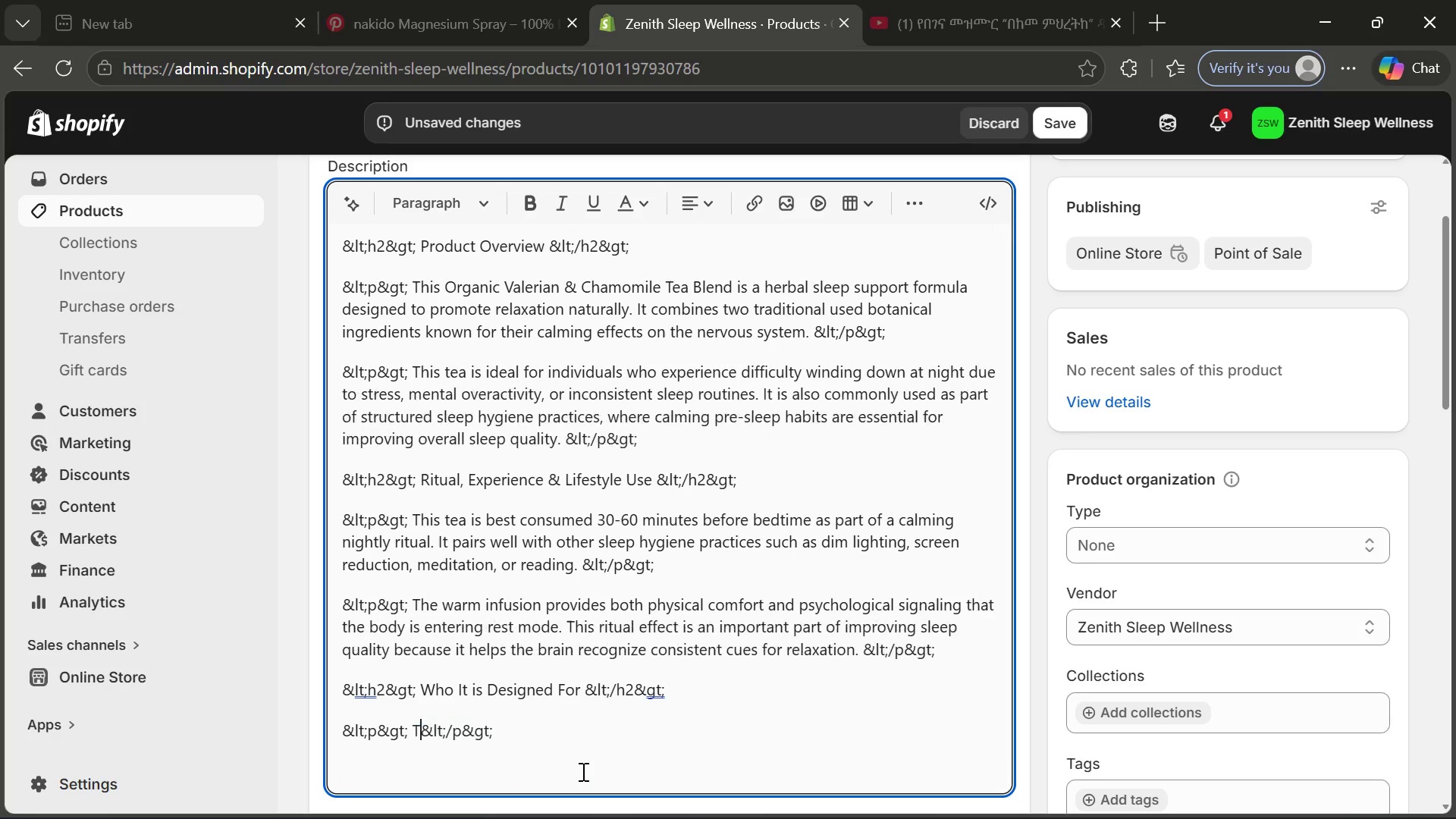 
key(Backspace)
 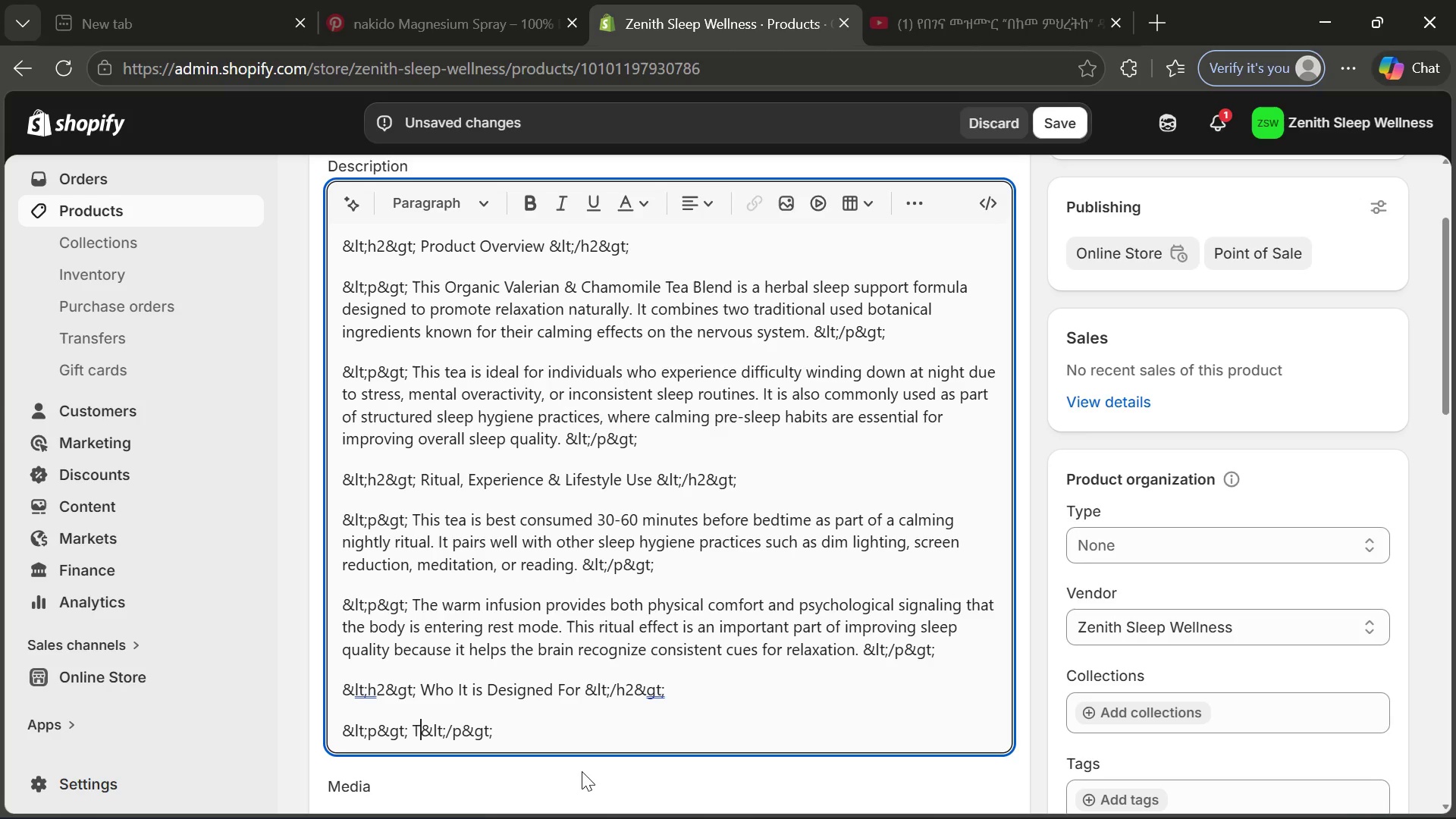 
key(Backspace)
 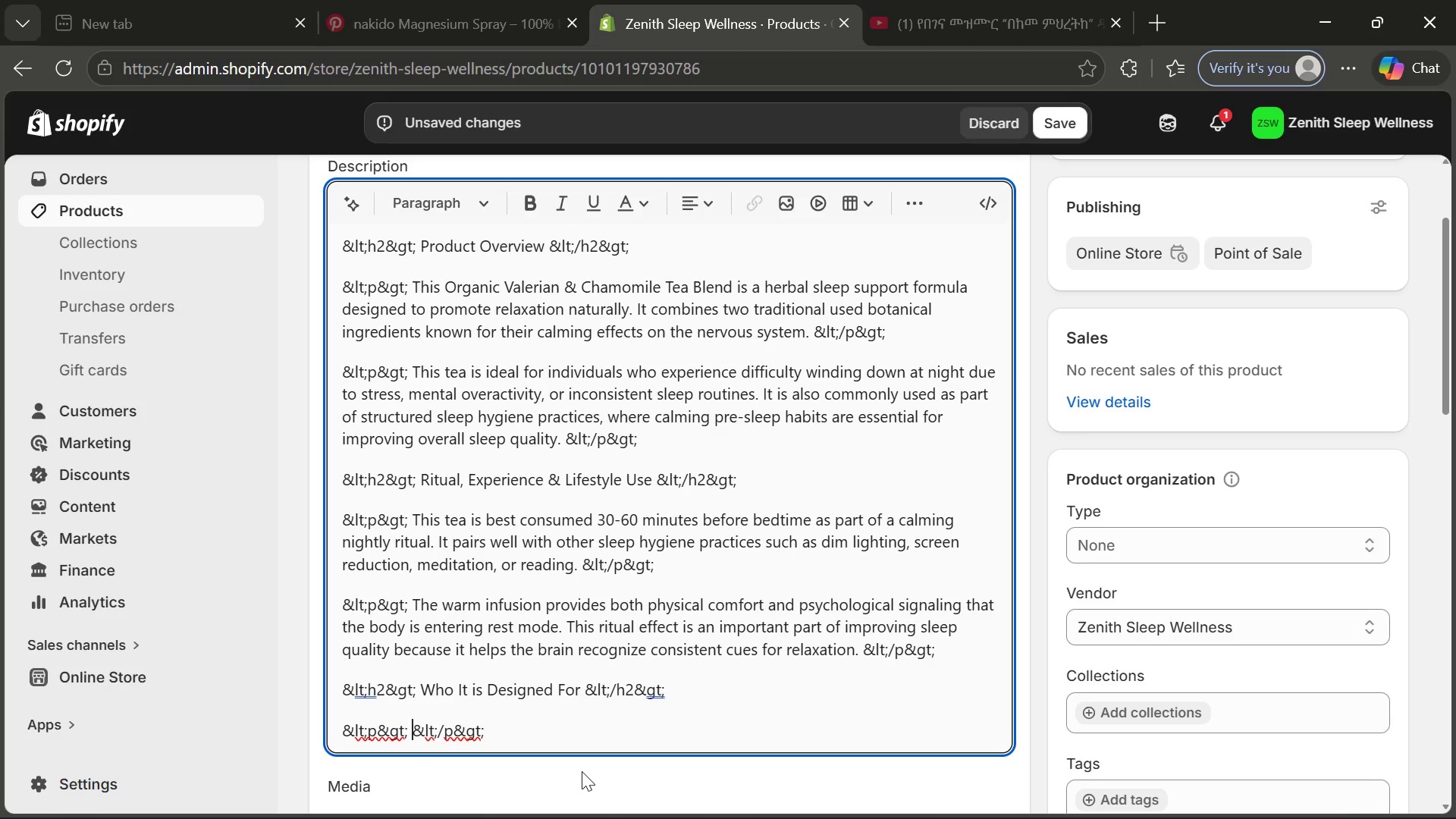 
key(Control+V)
 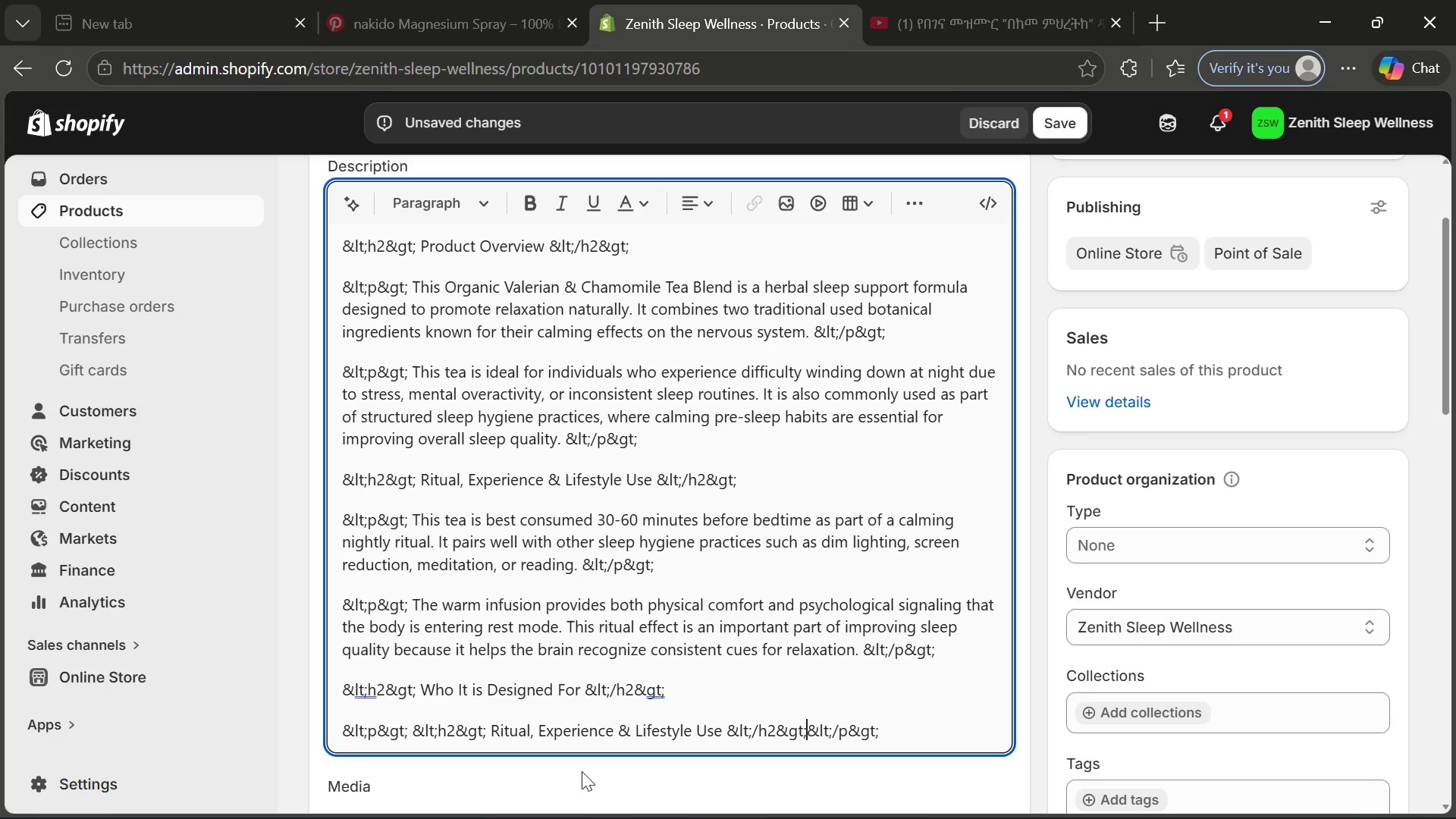 
key(Control+Z)
 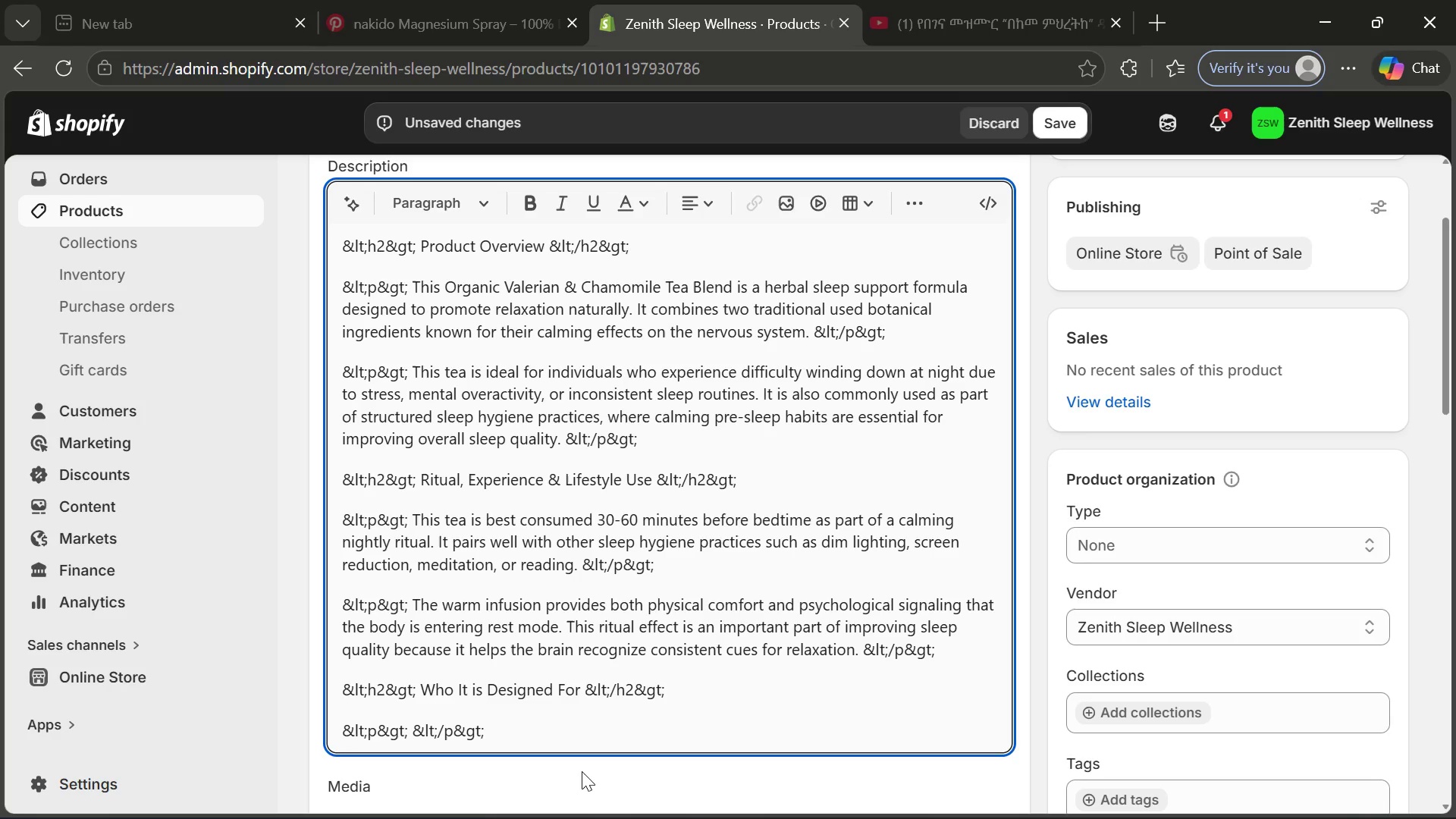 
type(This product is)
 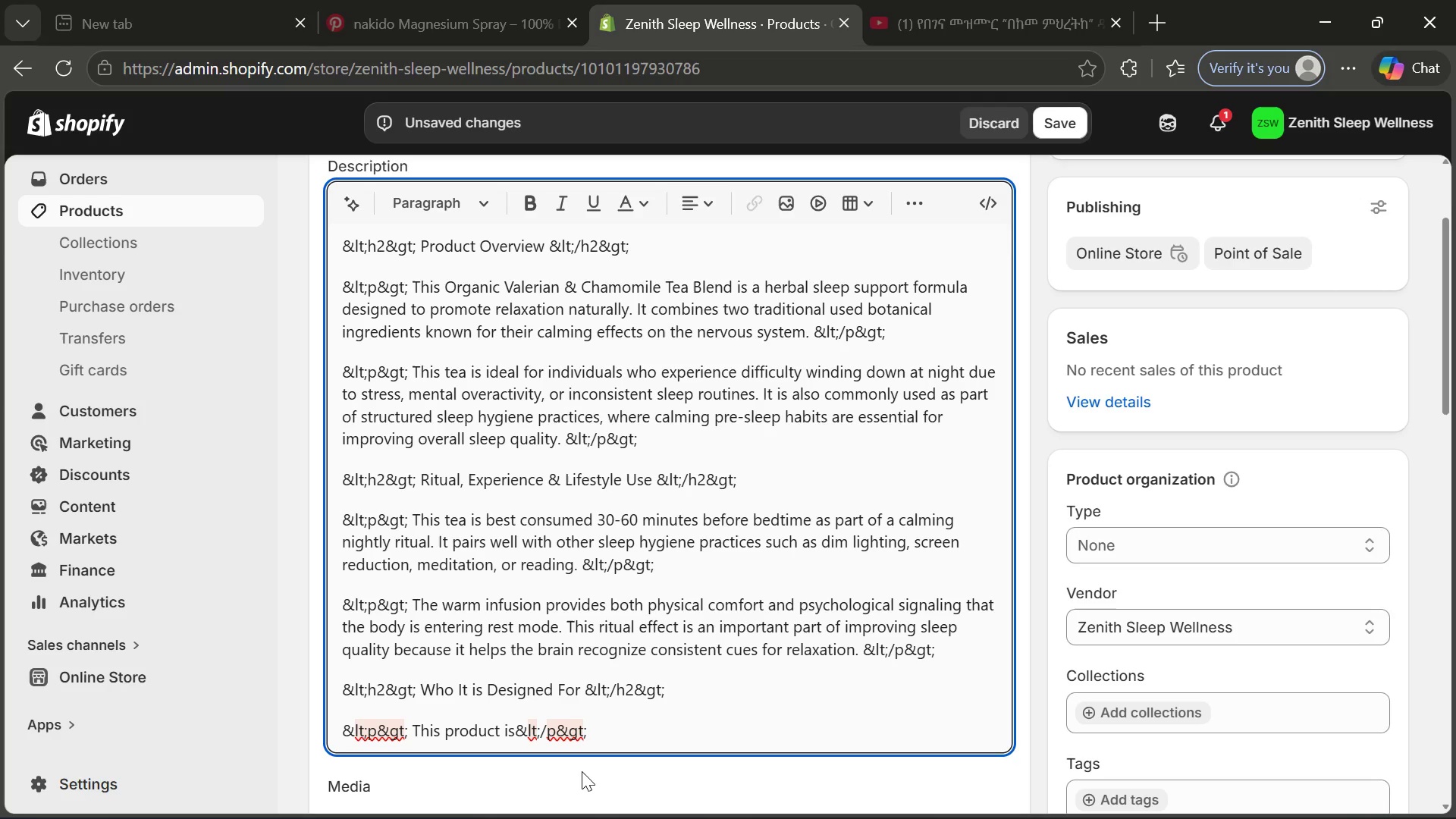 
type( ideal for individuals seeking a natural, non0habit0forming, )
 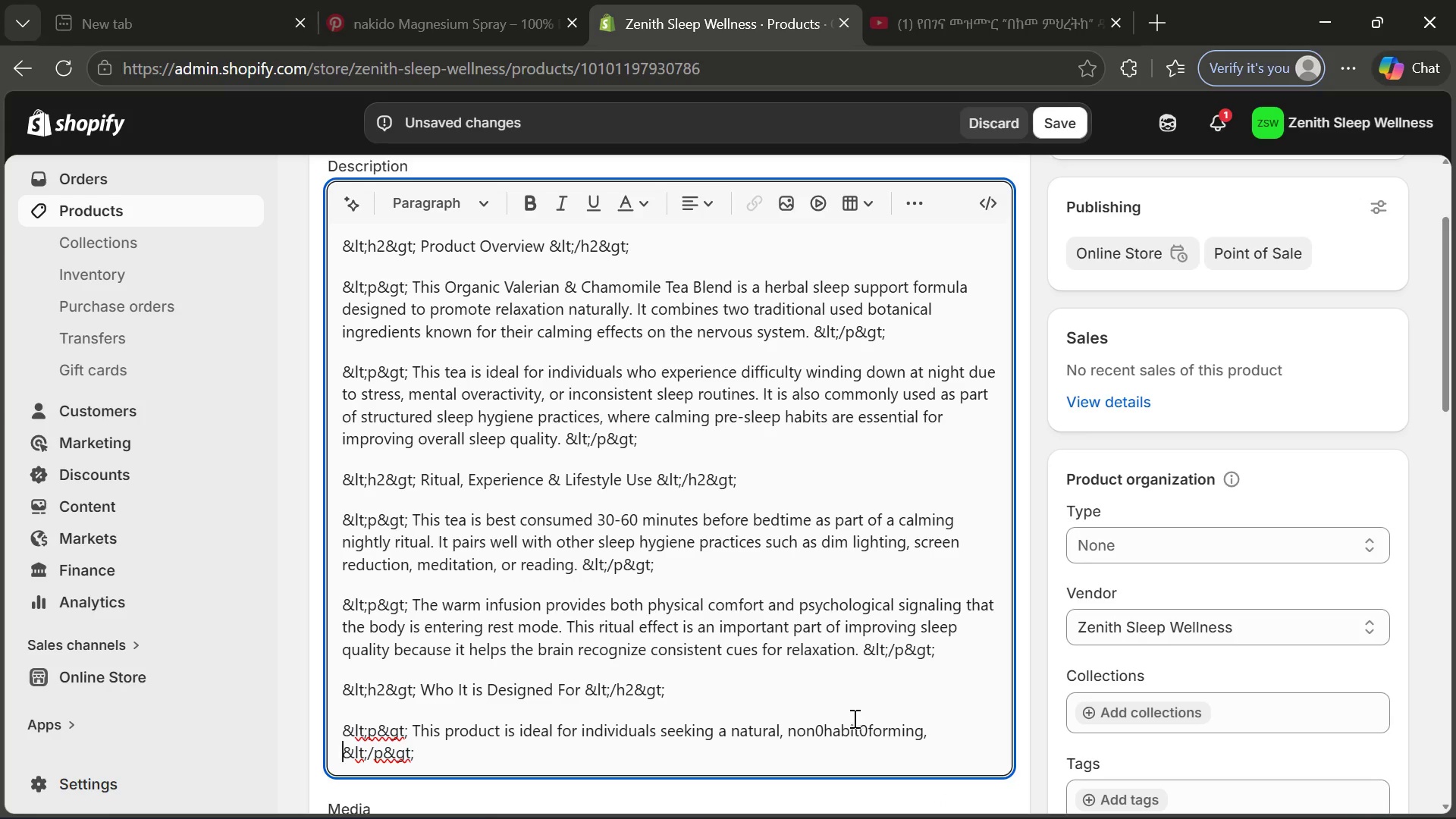 
left_click([866, 720])
 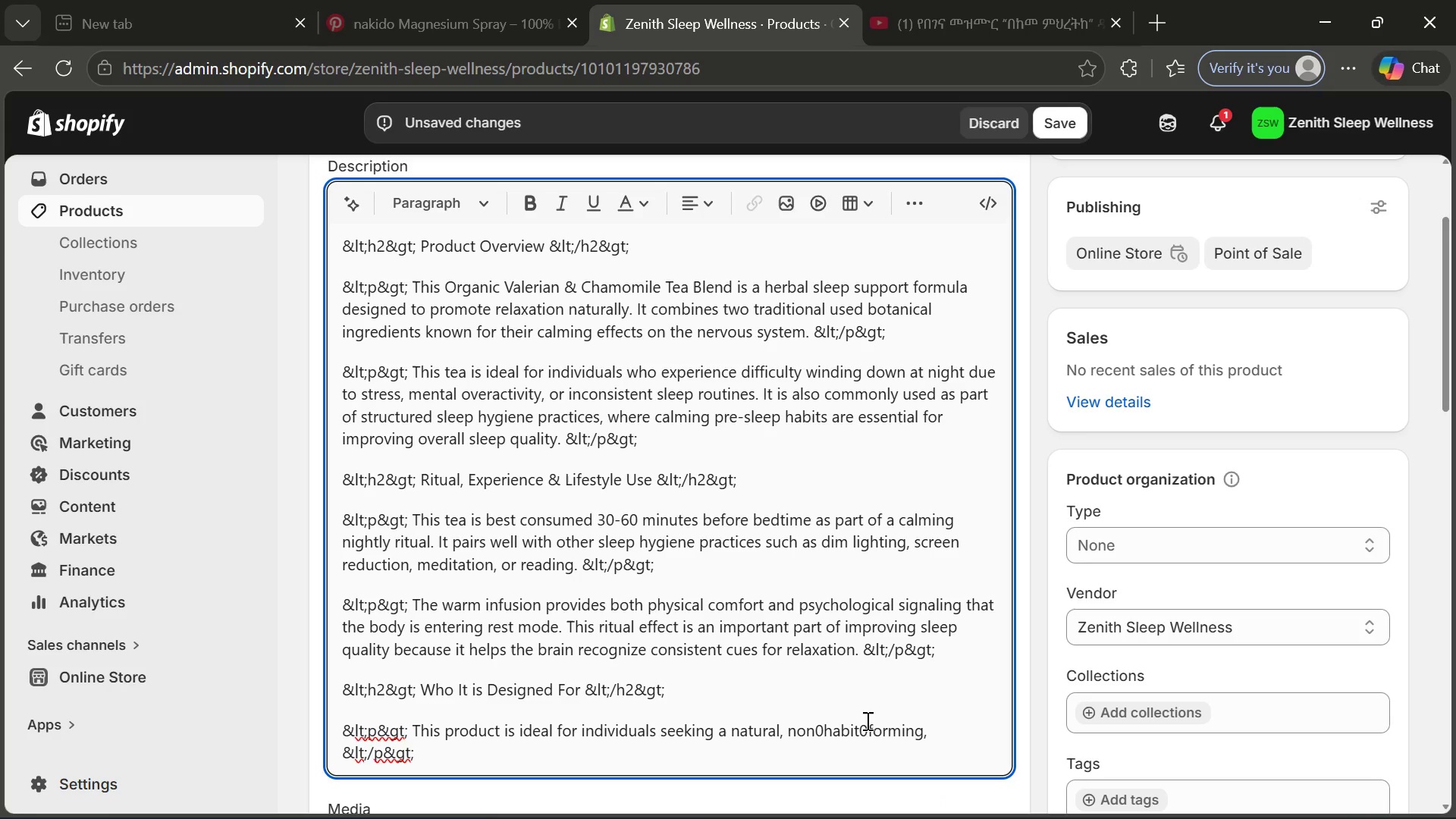 
key(Backspace)
 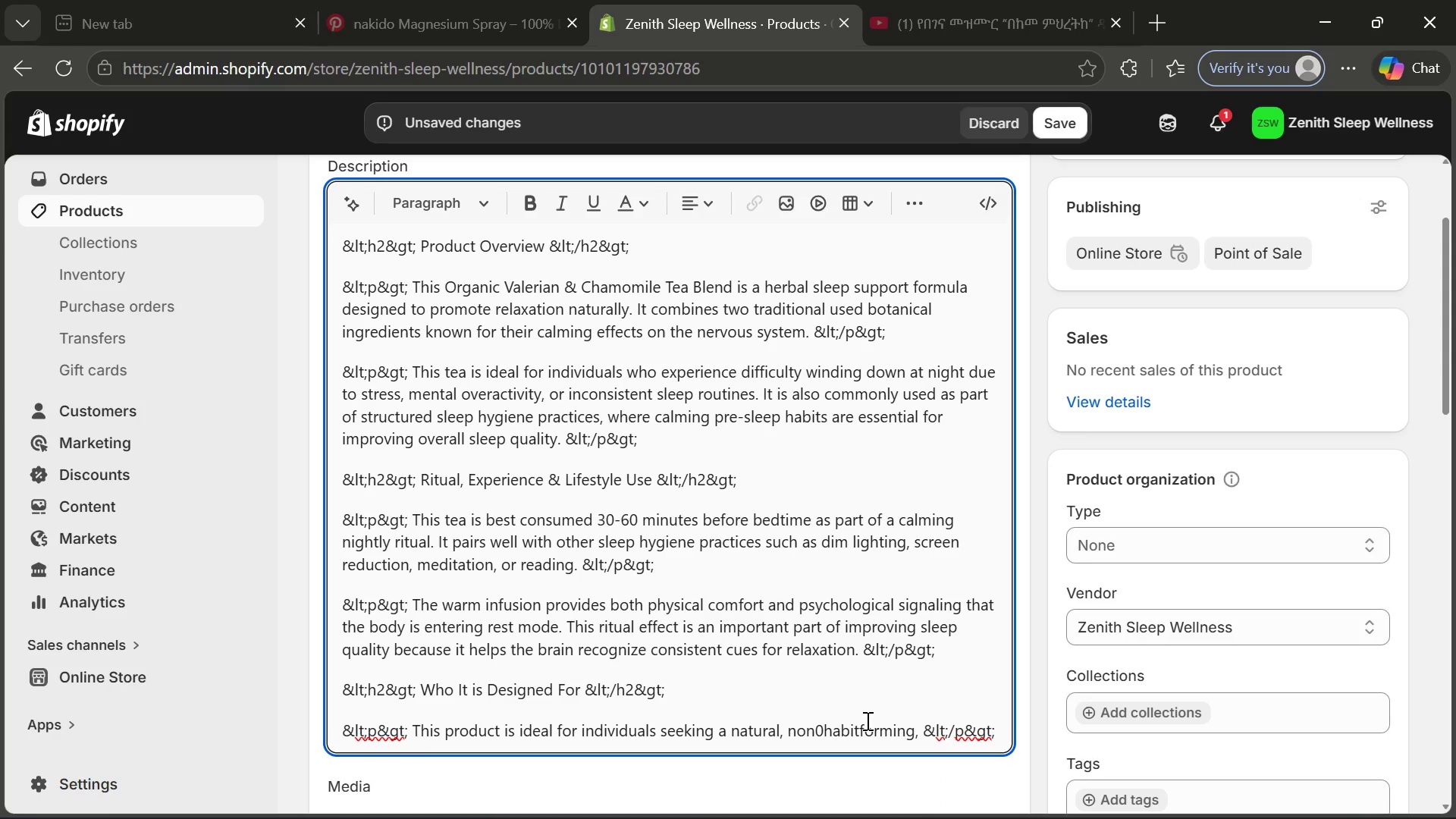 
key(Minus)
 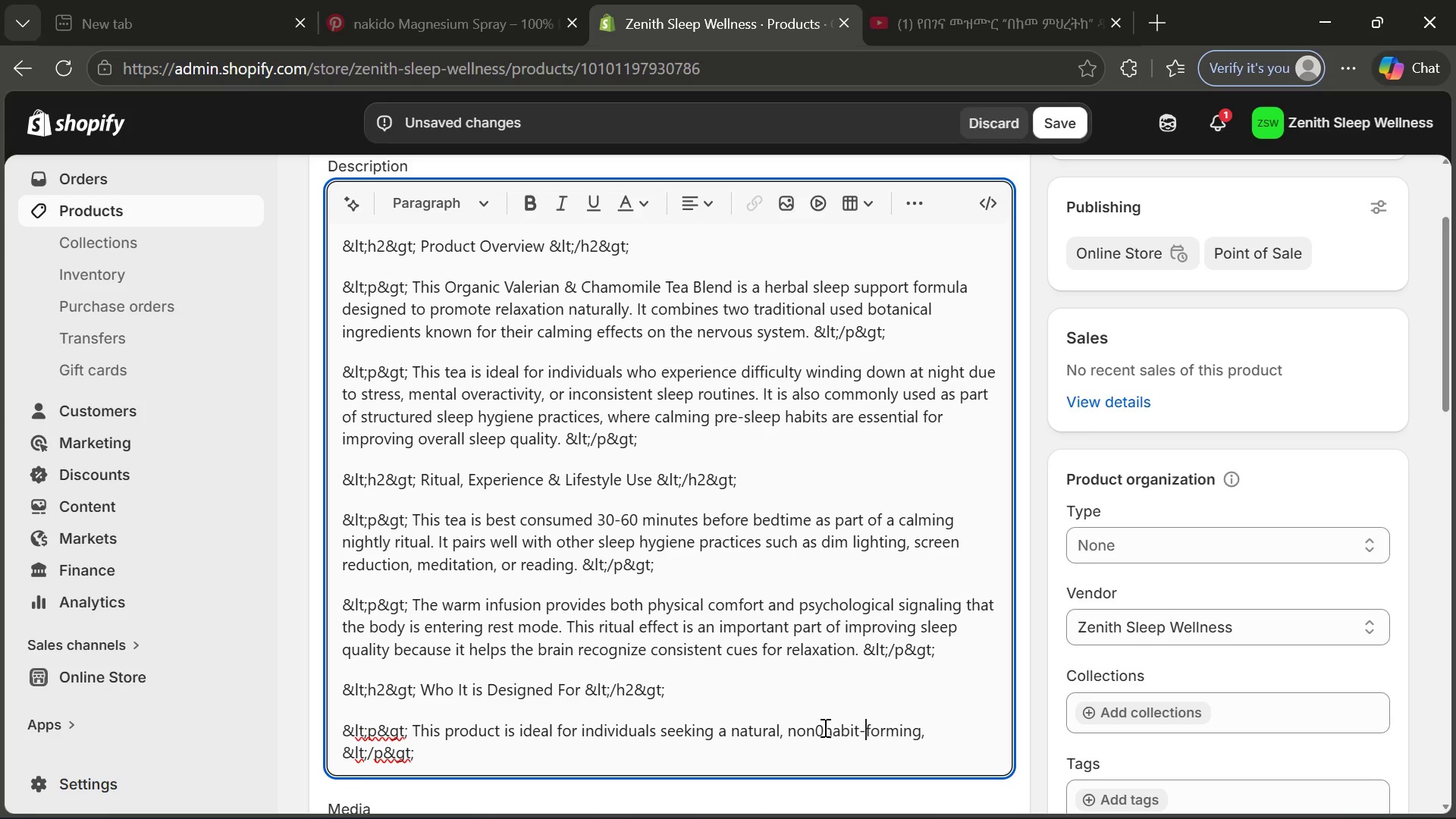 
key(Backspace)
 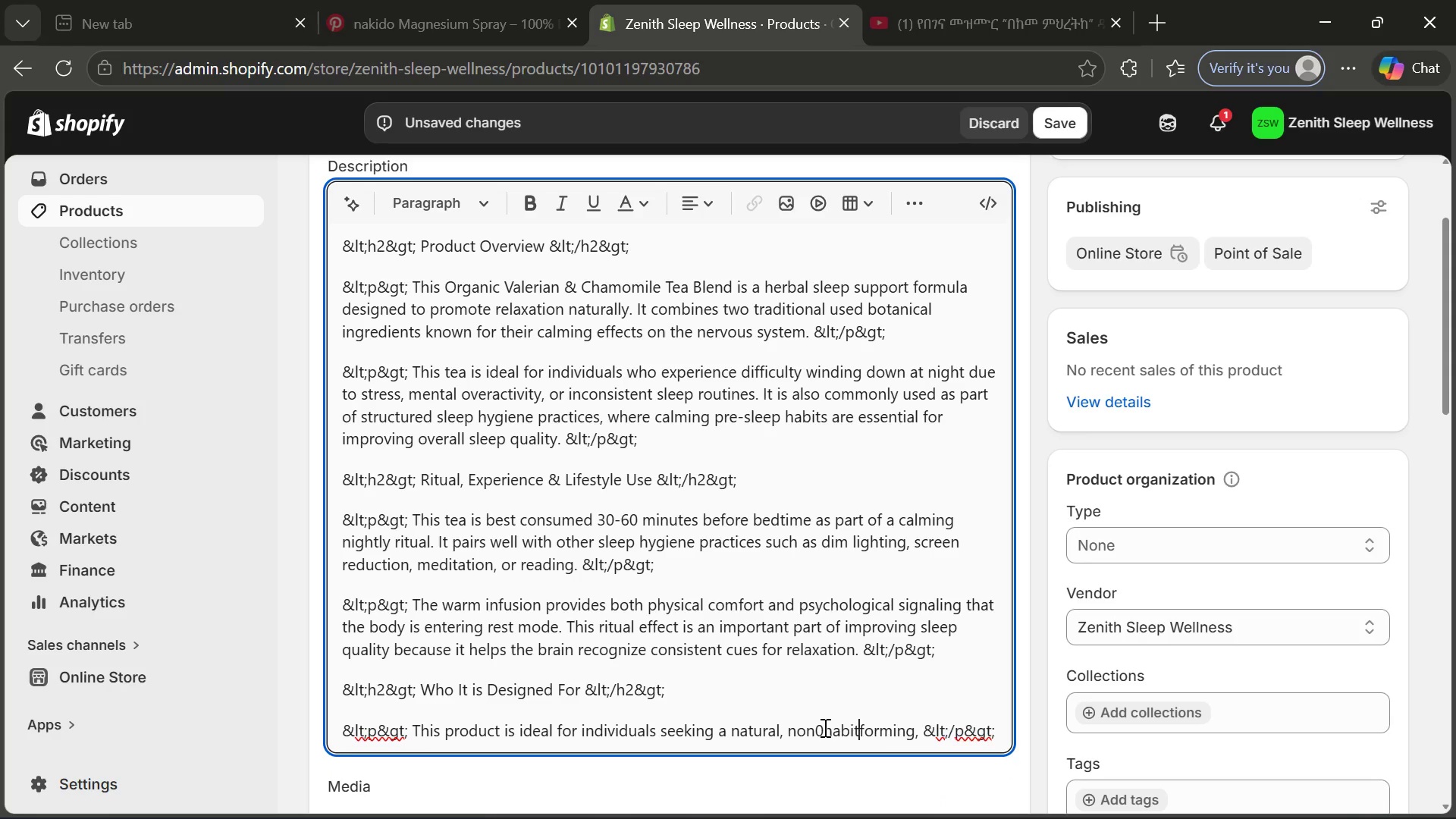 
key(Minus)
 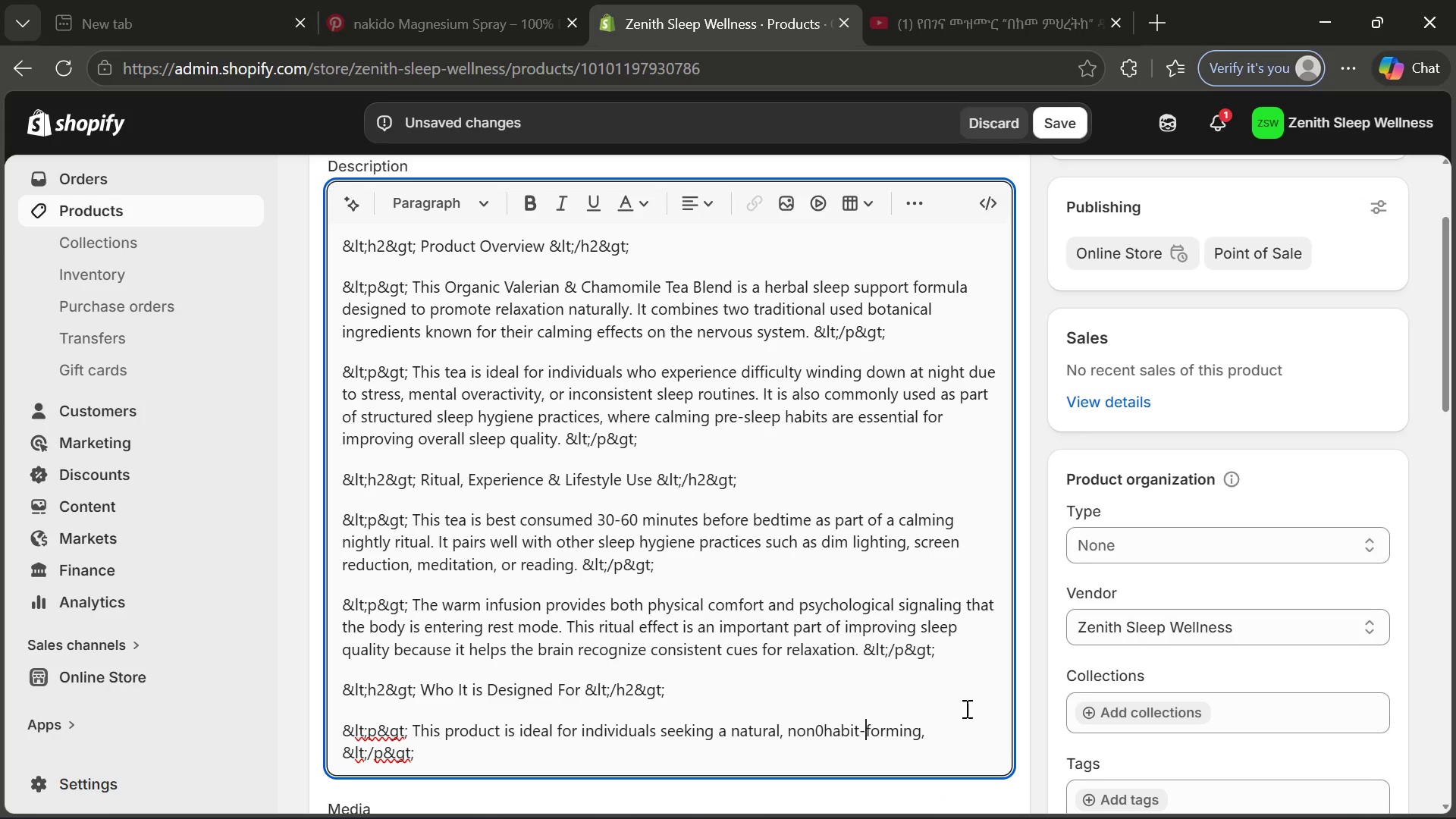 
left_click([965, 708])
 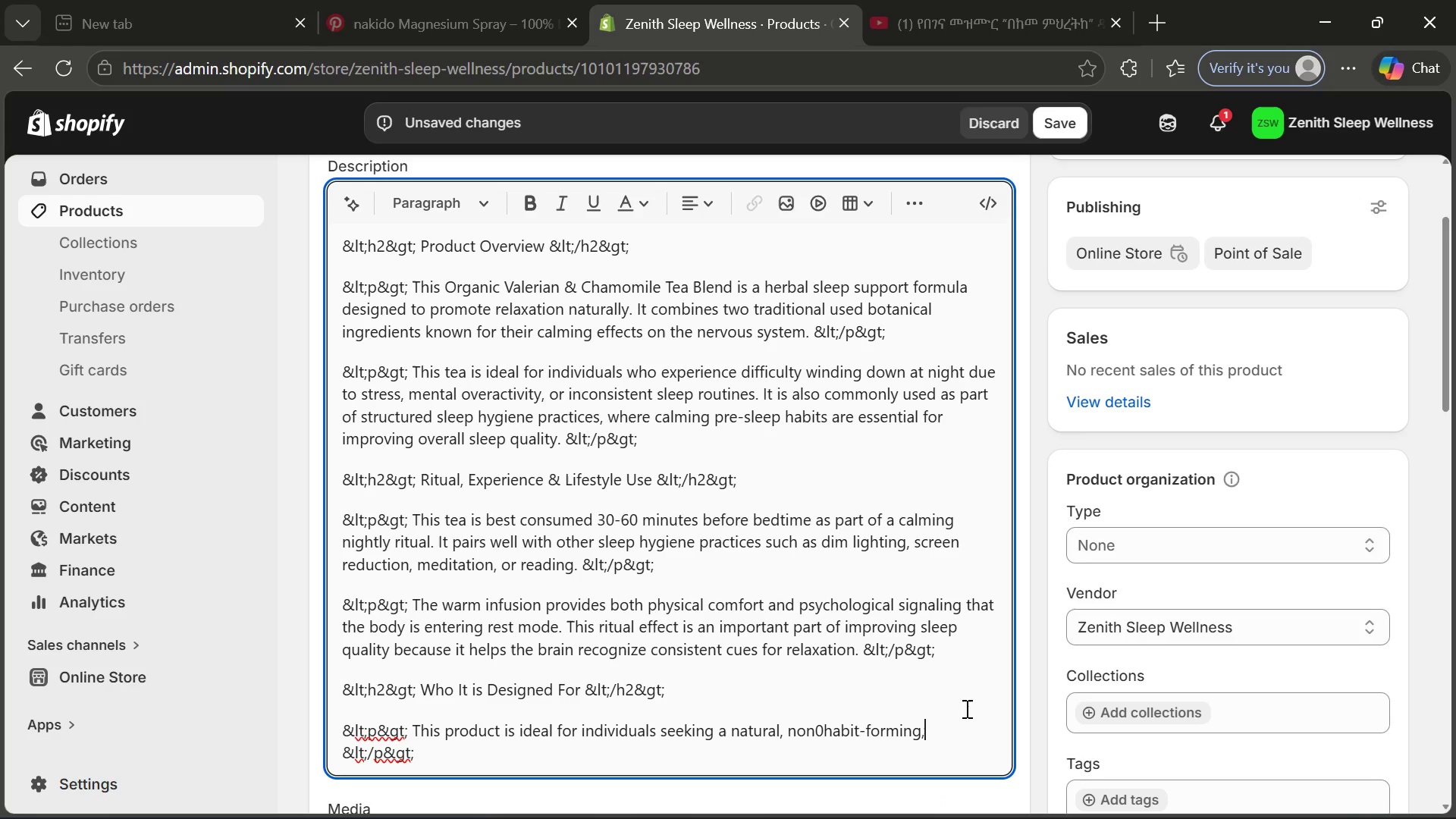 
type( solution for sleep support. It is especially beme)
key(Backspace)
type(]neficil)
key(Backspace)
type(al )
 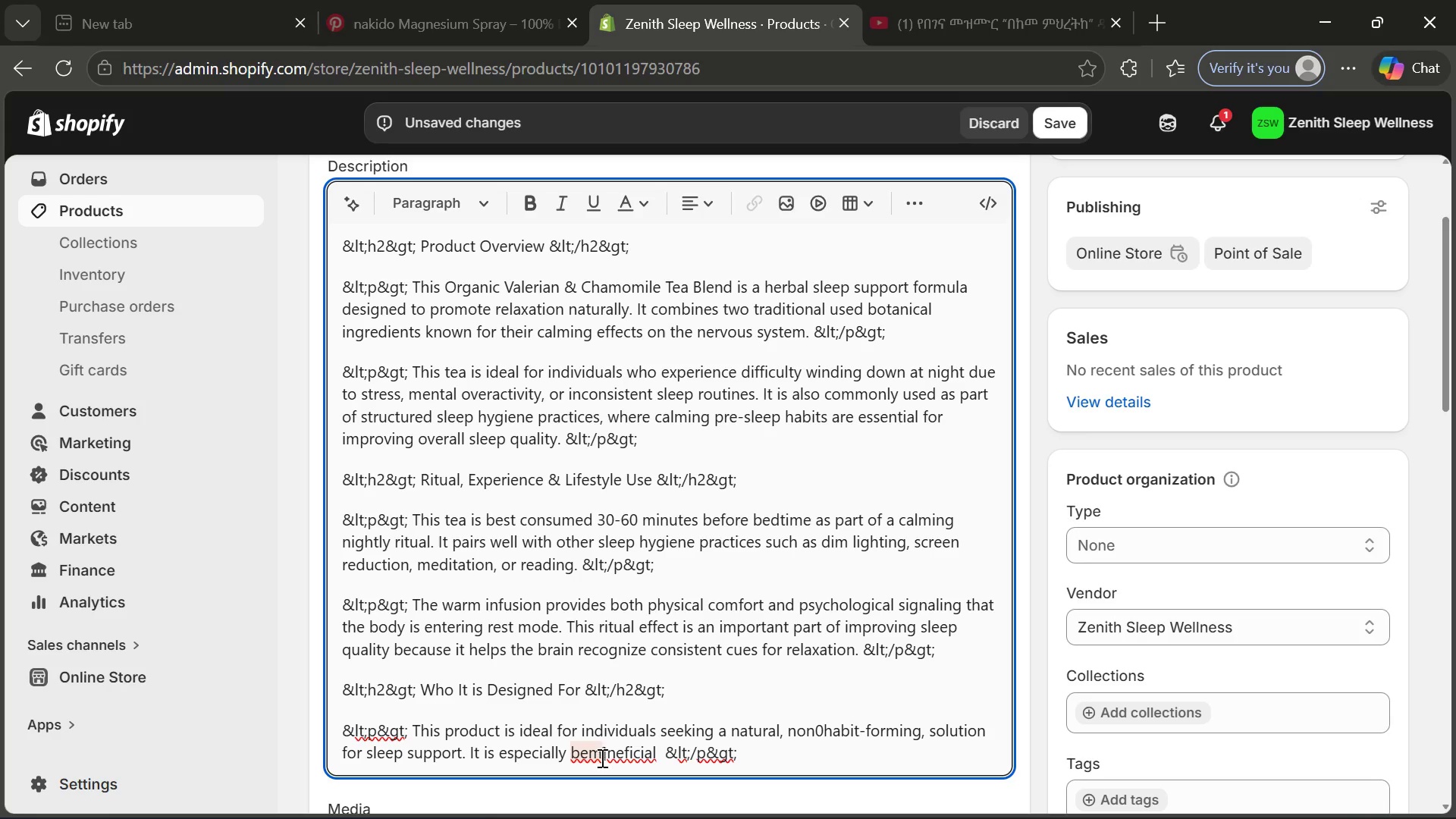 
left_click([605, 752])
 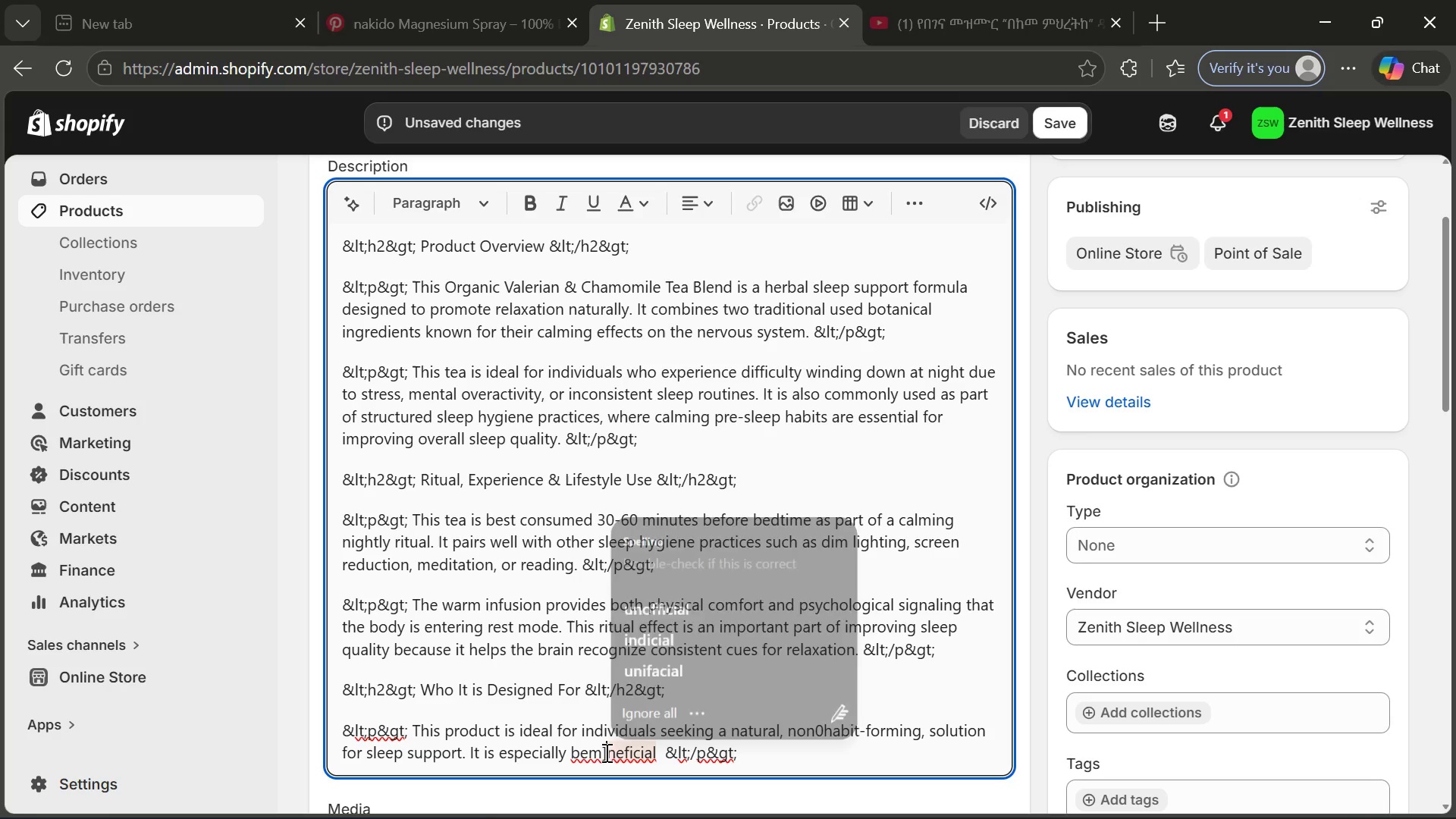 
key(Backspace)
 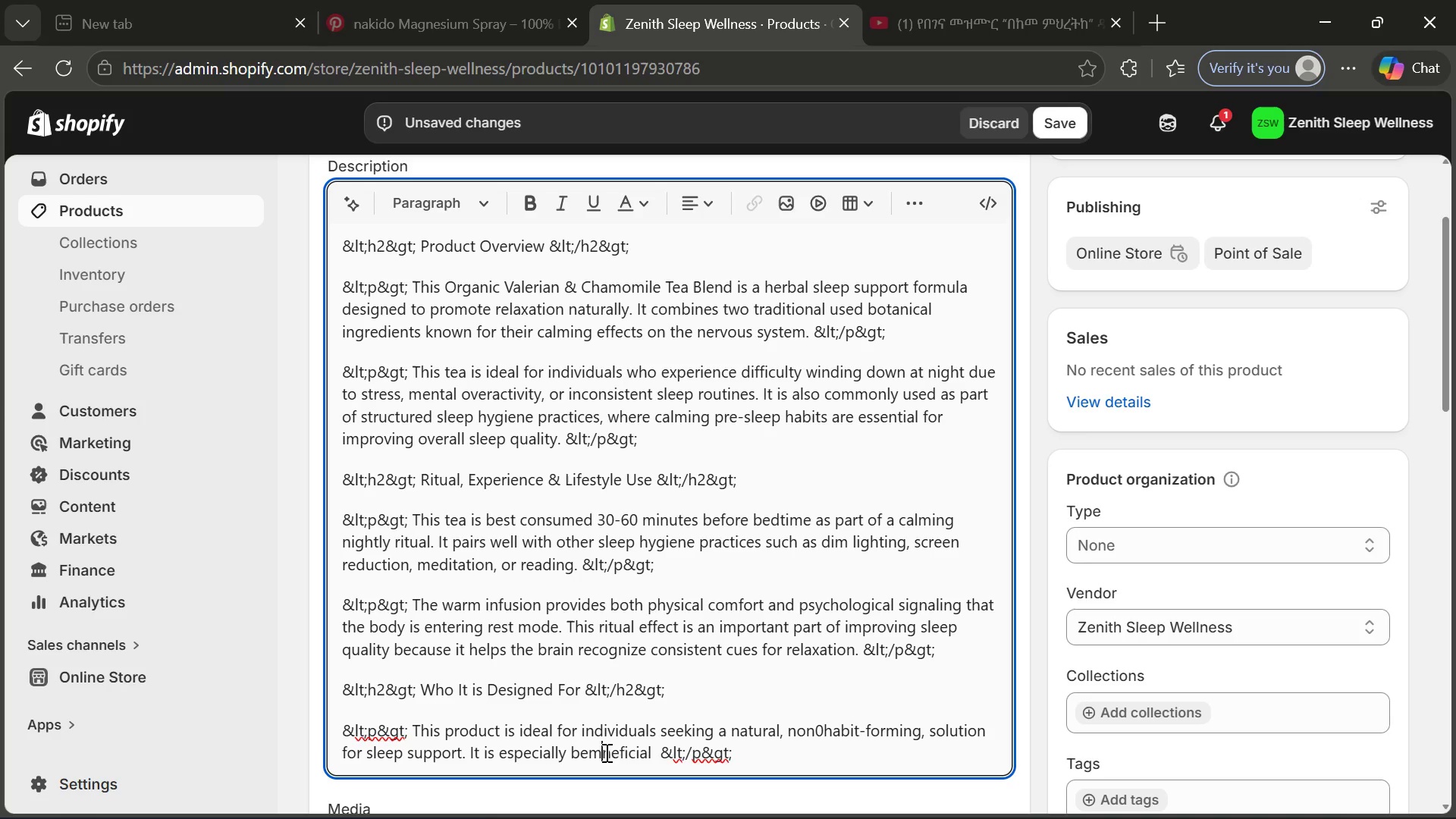 
key(Backspace)
 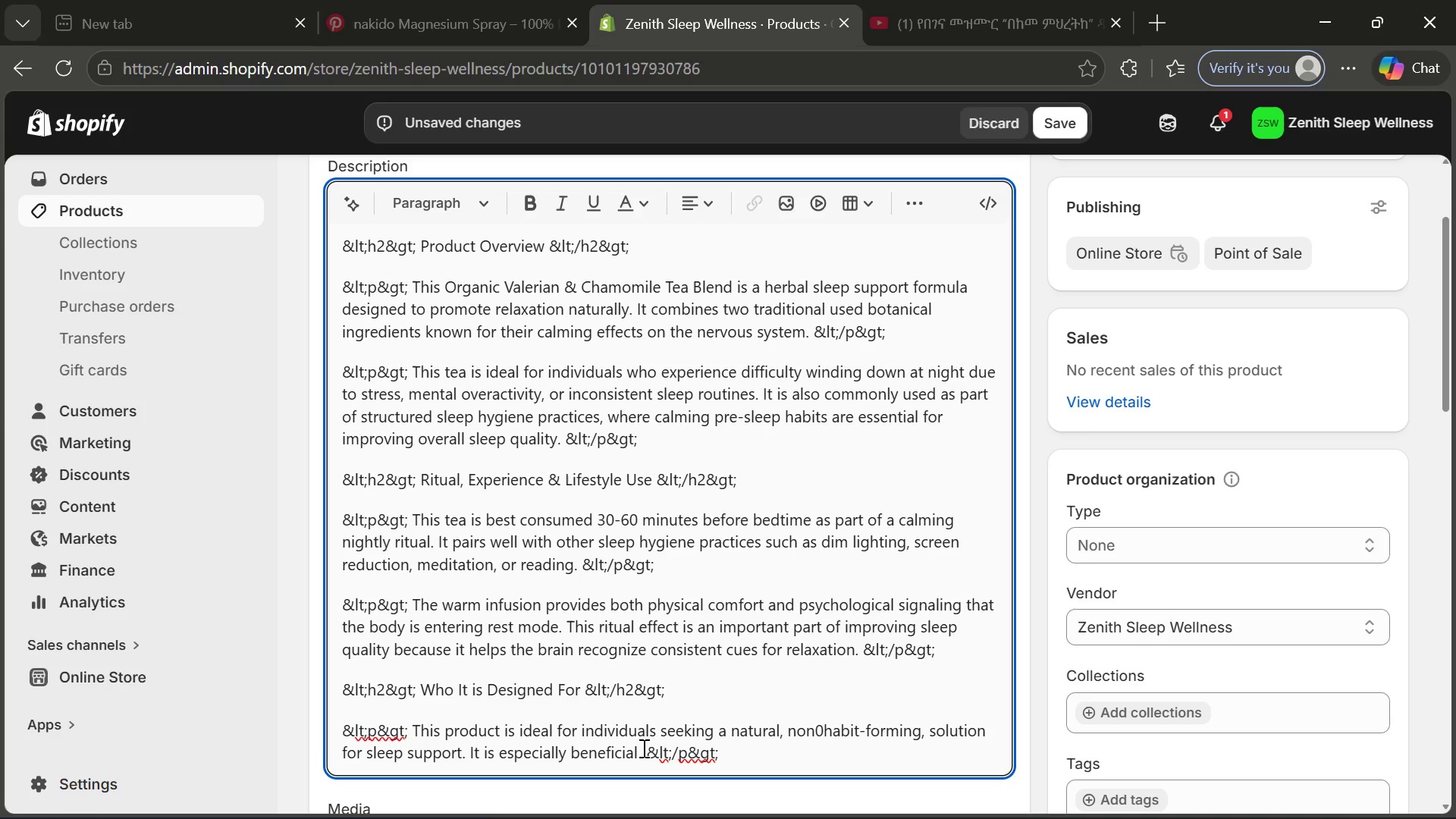 
left_click([644, 748])
 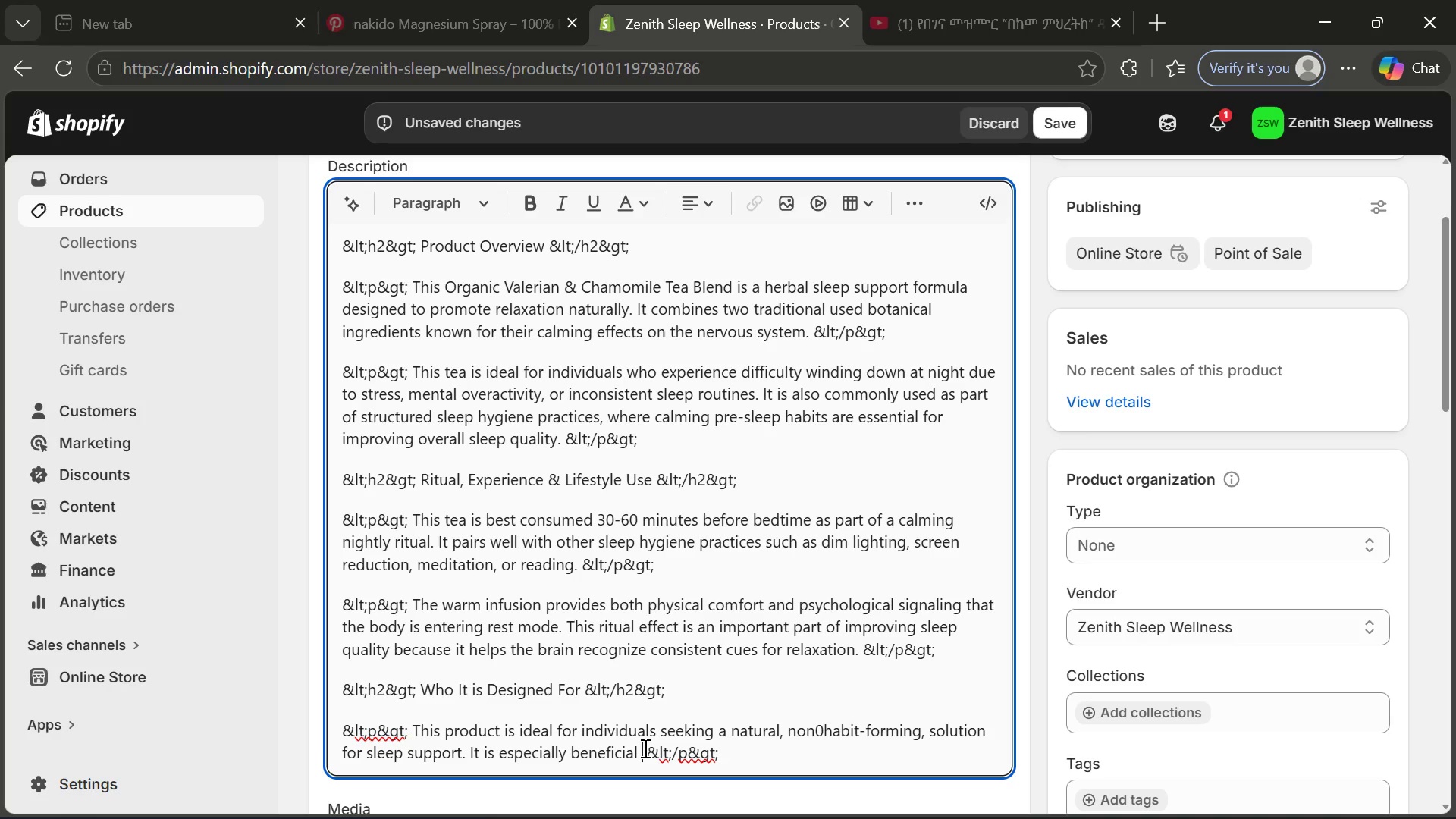 
wait(5.75)
 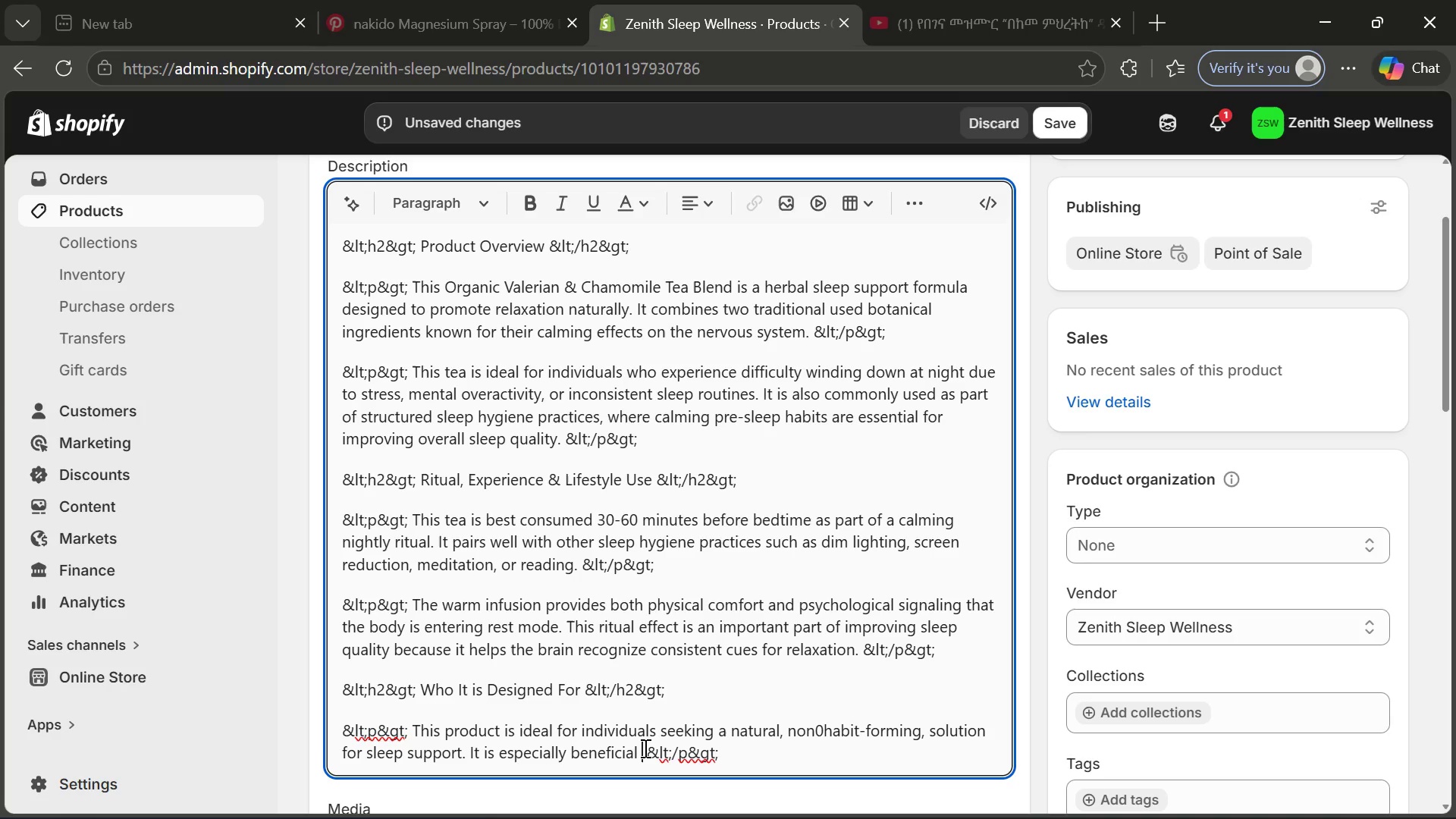 
type(for people ec)
key(Backspace)
type(xperiencing )
 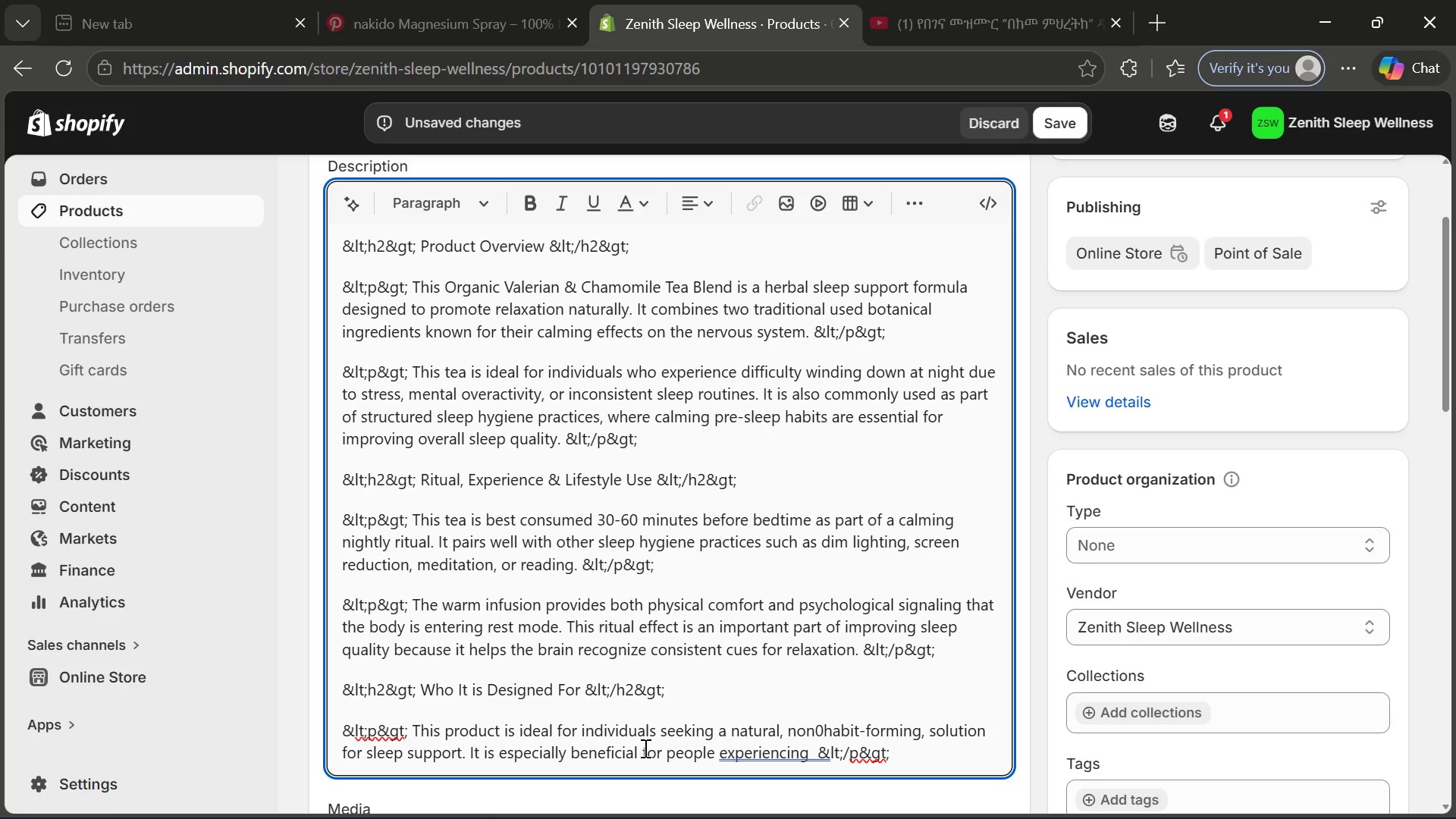 
type(stress-related insomi)
key(Backspace)
type(nia, irregukar)
key(Backspace)
key(Backspace)
key(Backspace)
type(lar sleep)
 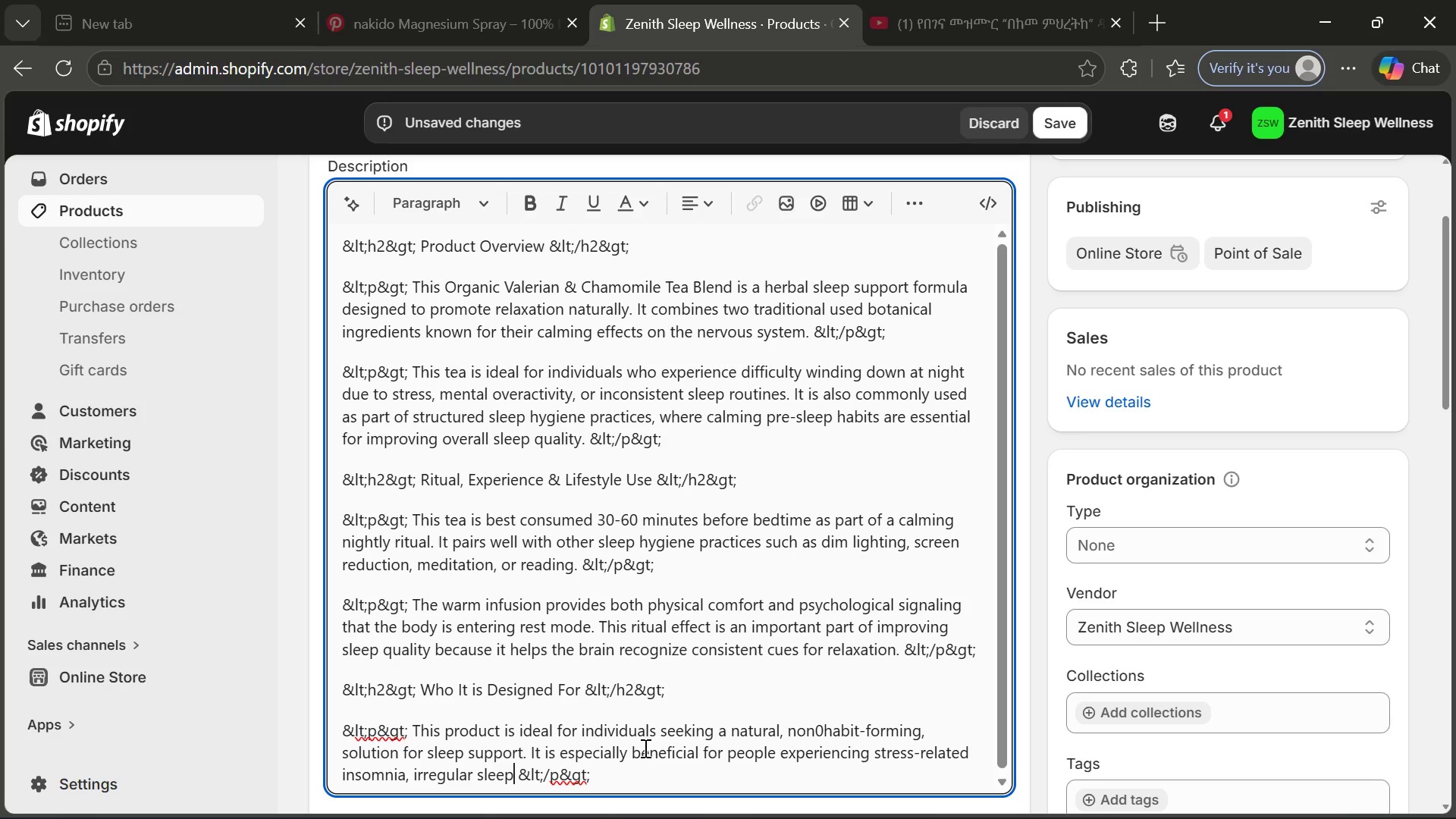 
type( schedukes, or )
 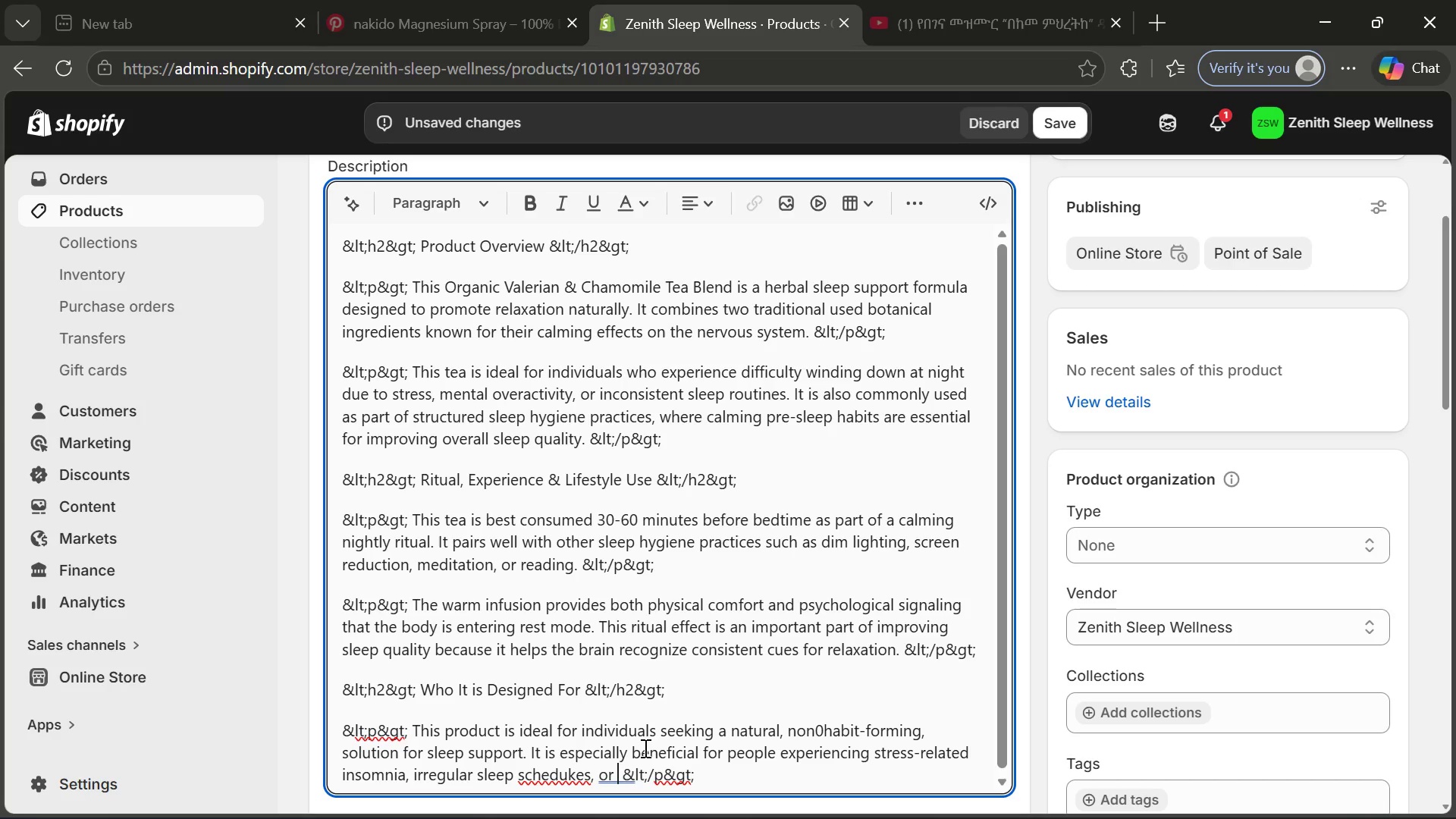 
type(s)
key(Backspace)
type(dificc)
key(Backspace)
key(Backspace)
key(Backspace)
type(ficulties)
 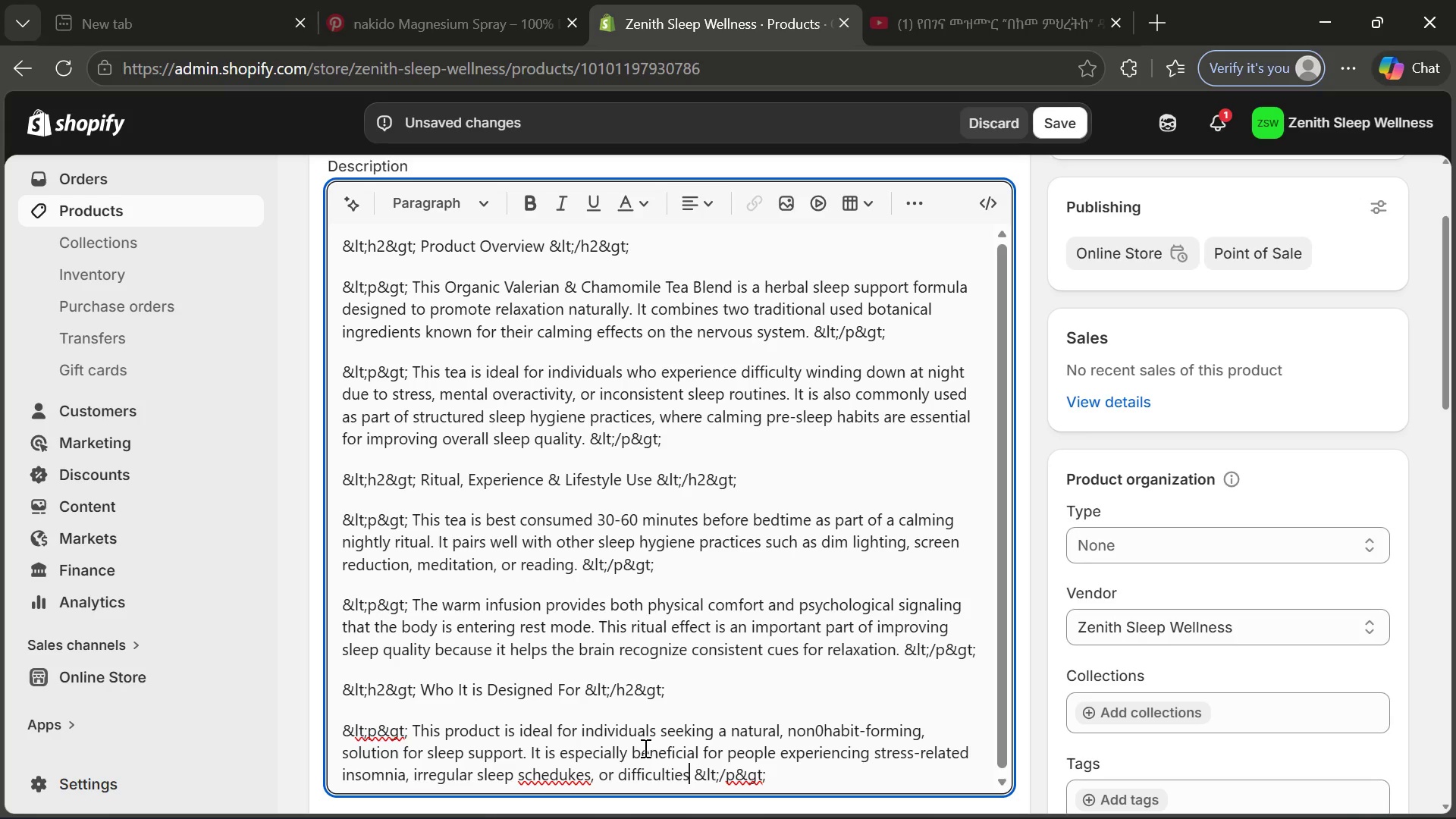 
wait(7.58)
 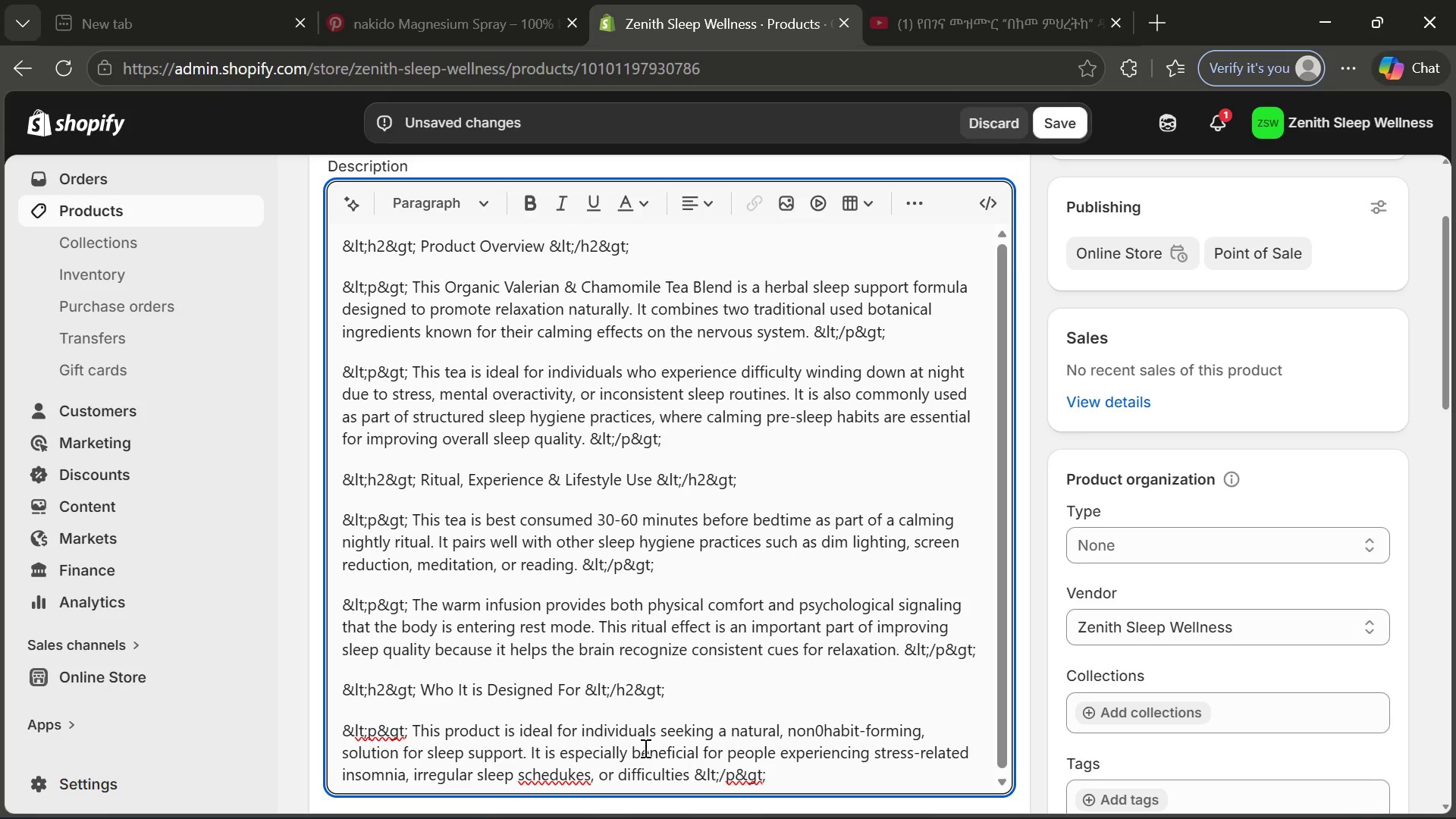 
key(Backspace)
key(Backspace)
key(Backspace)
key(Backspace)
type(y)
key(Backspace)
type(ty relaxing befor bed. It is also suitable for thise looking to replace stimulat)
 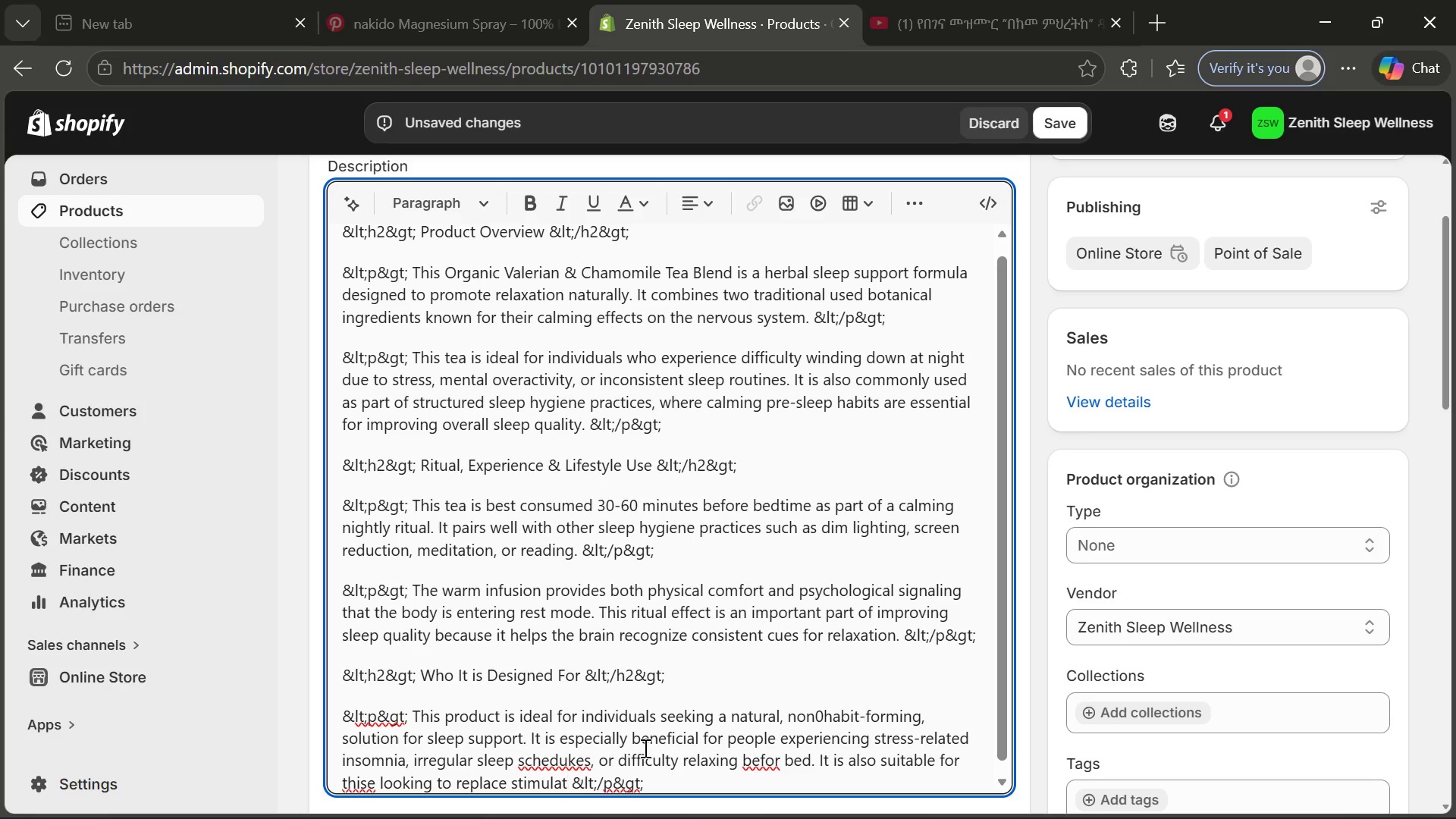 
type(nts or screen-based )
 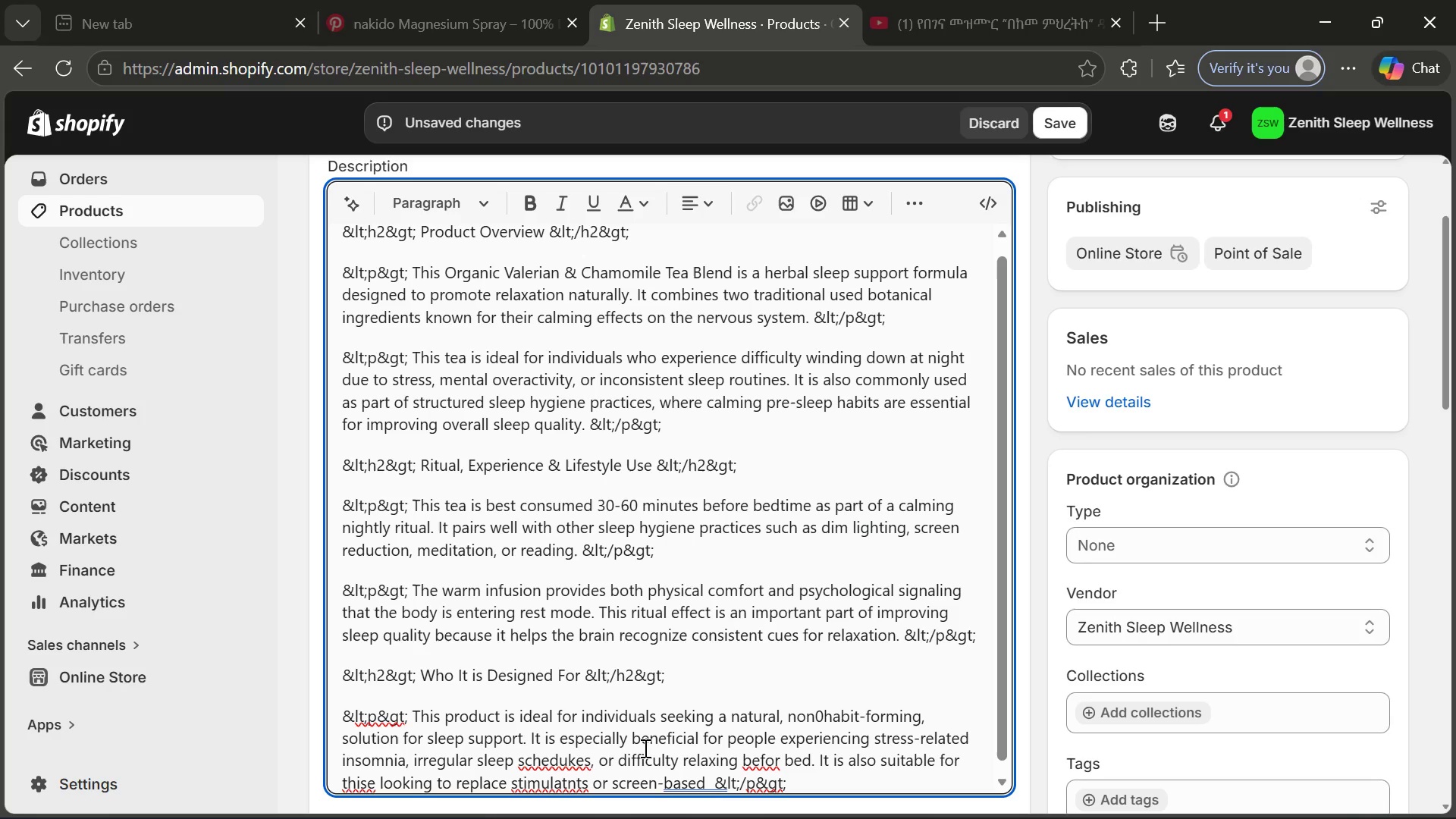 
type(or)
 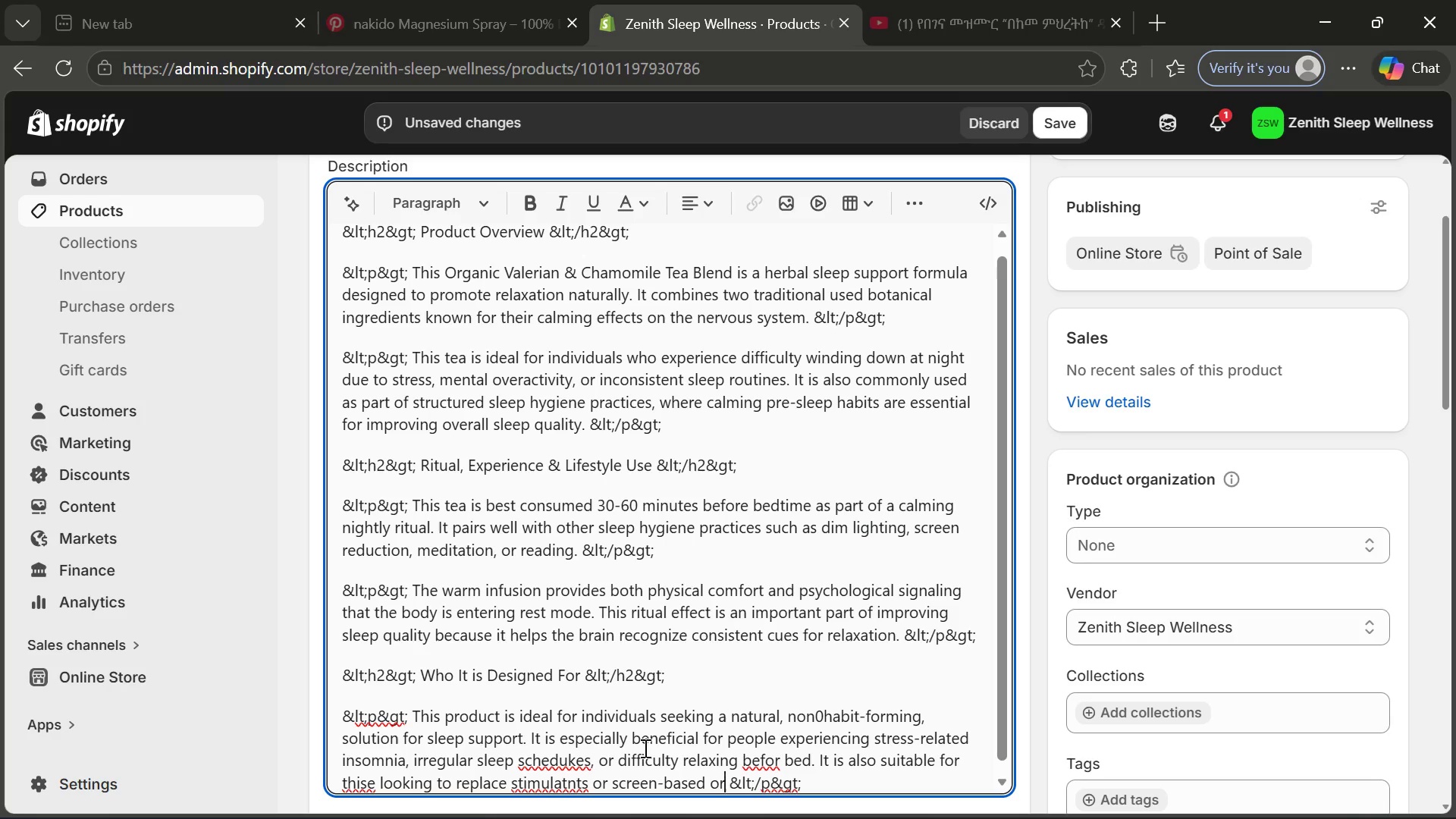 
wait(9.2)
 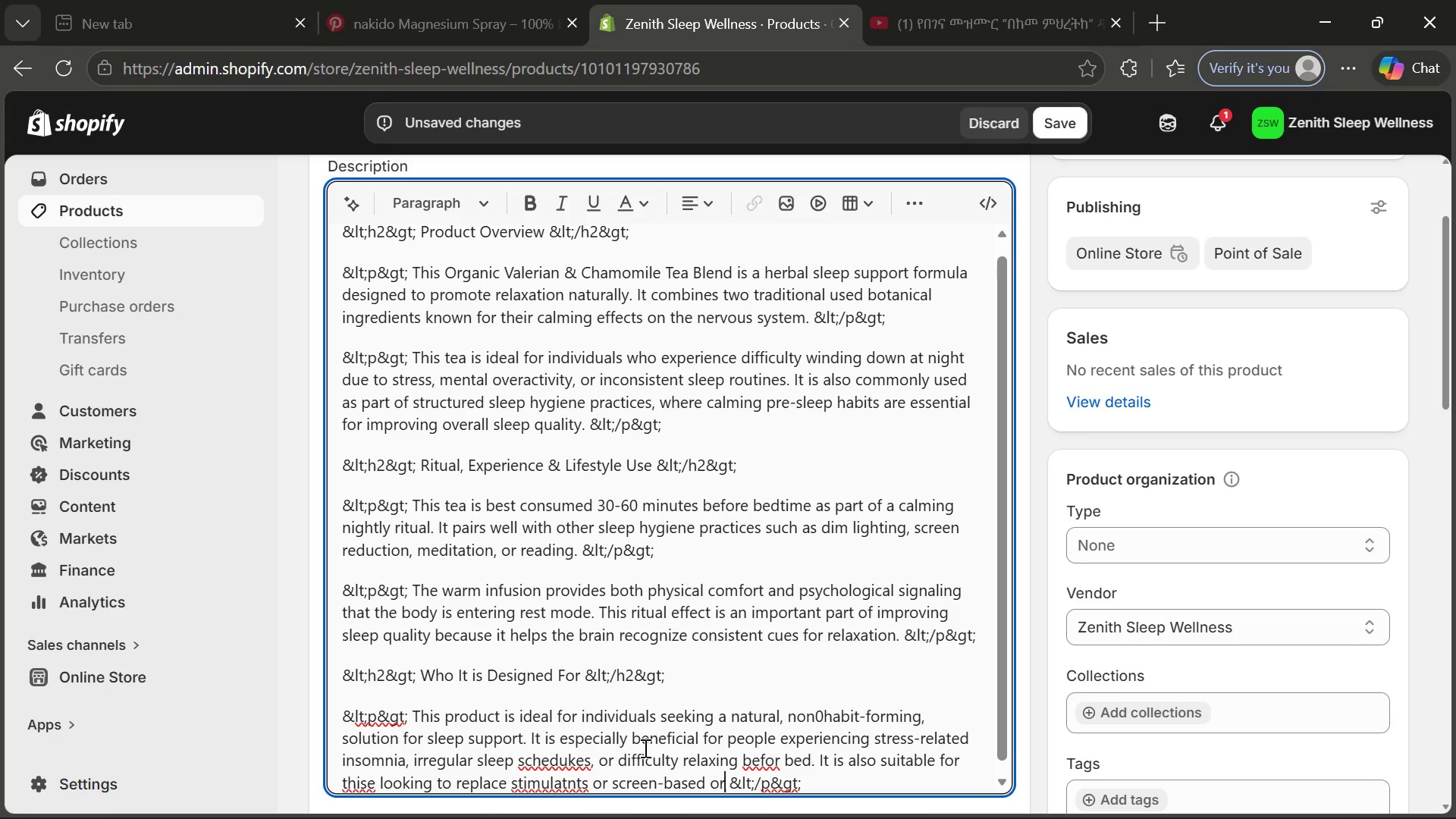 
key(Backspace)
key(Backspace)
type(habits with healthier nih)
key(Backspace)
type(ghttime routines.)
 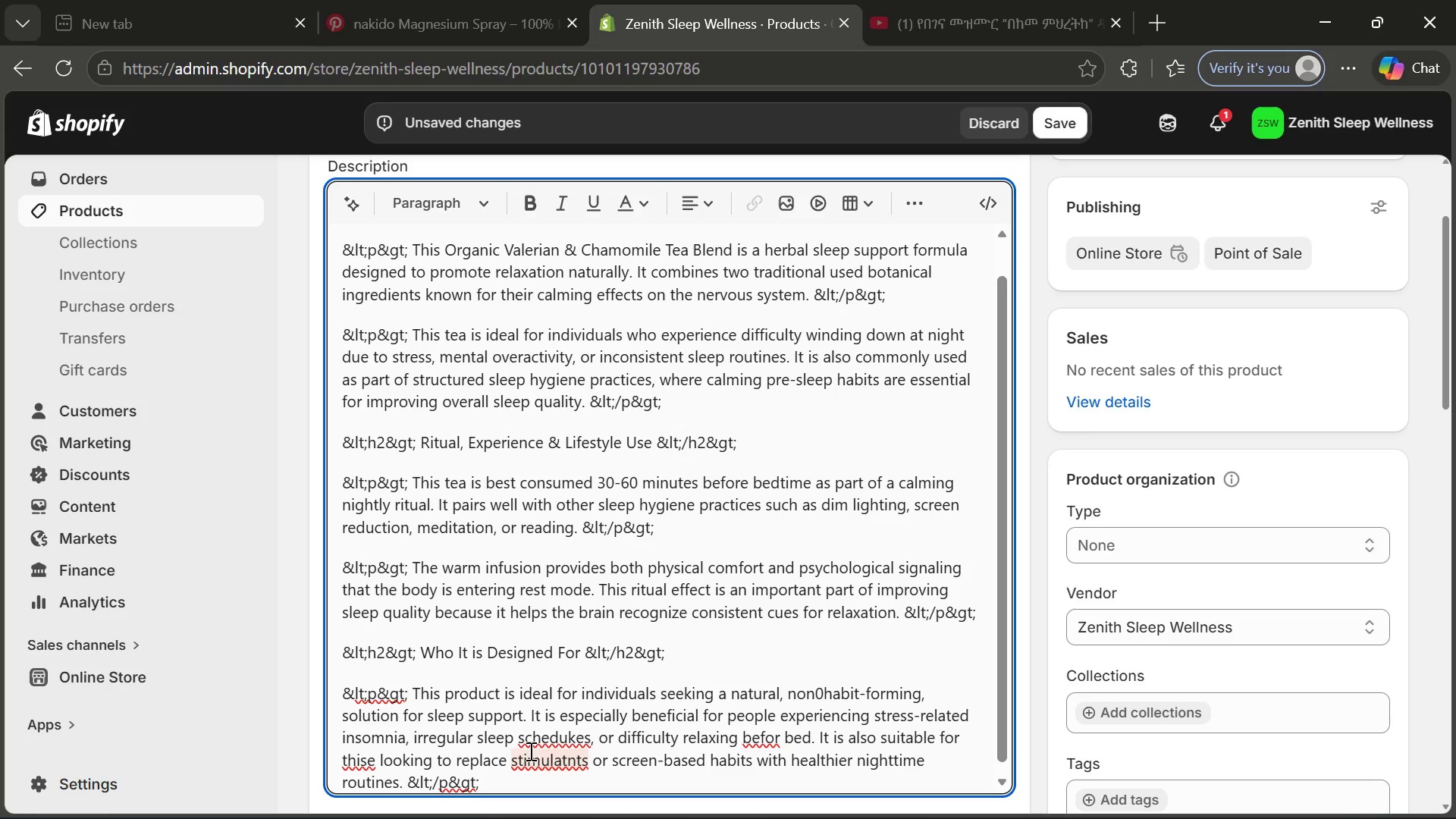 
left_click([531, 755])
 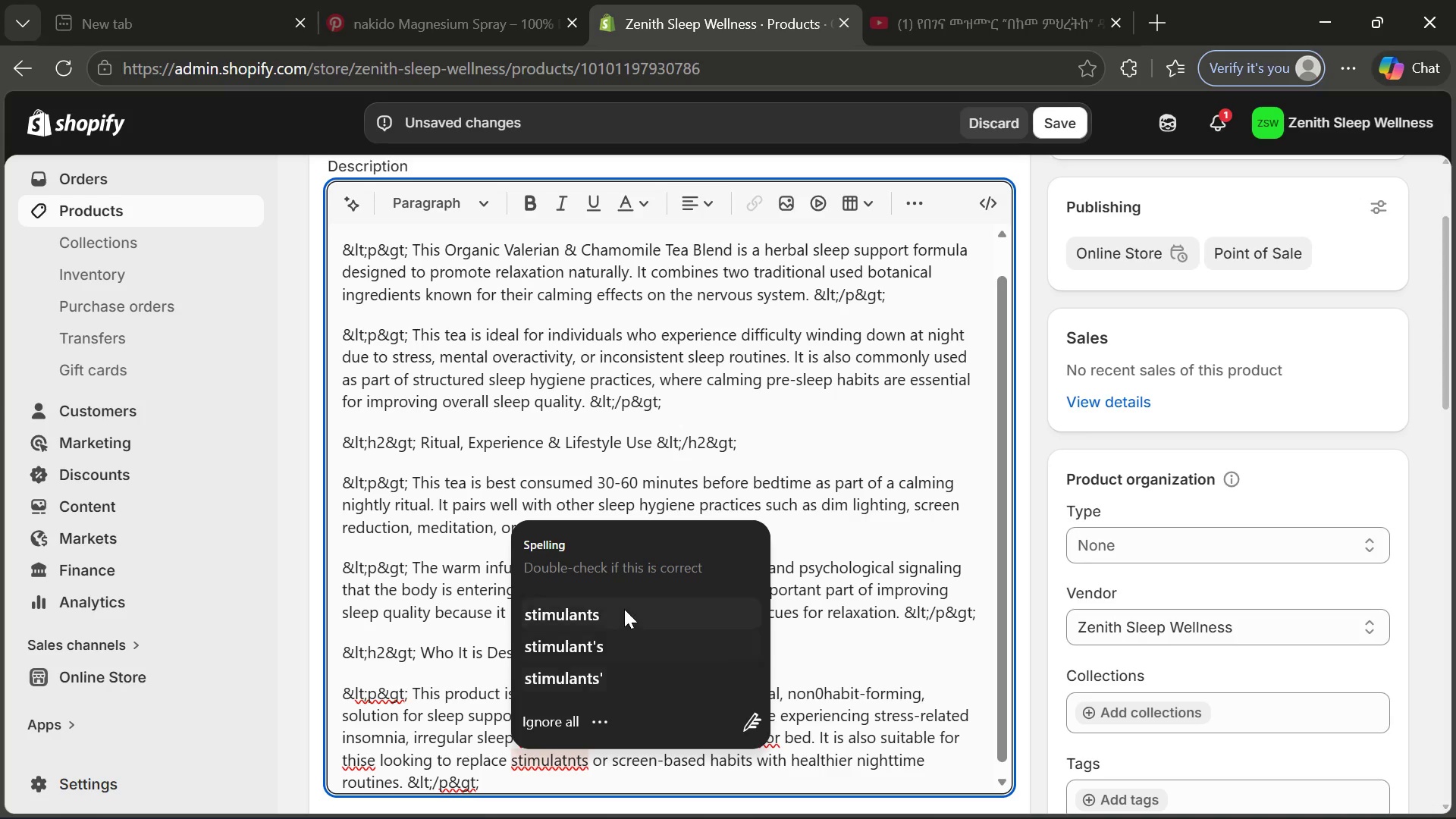 
left_click([623, 609])
 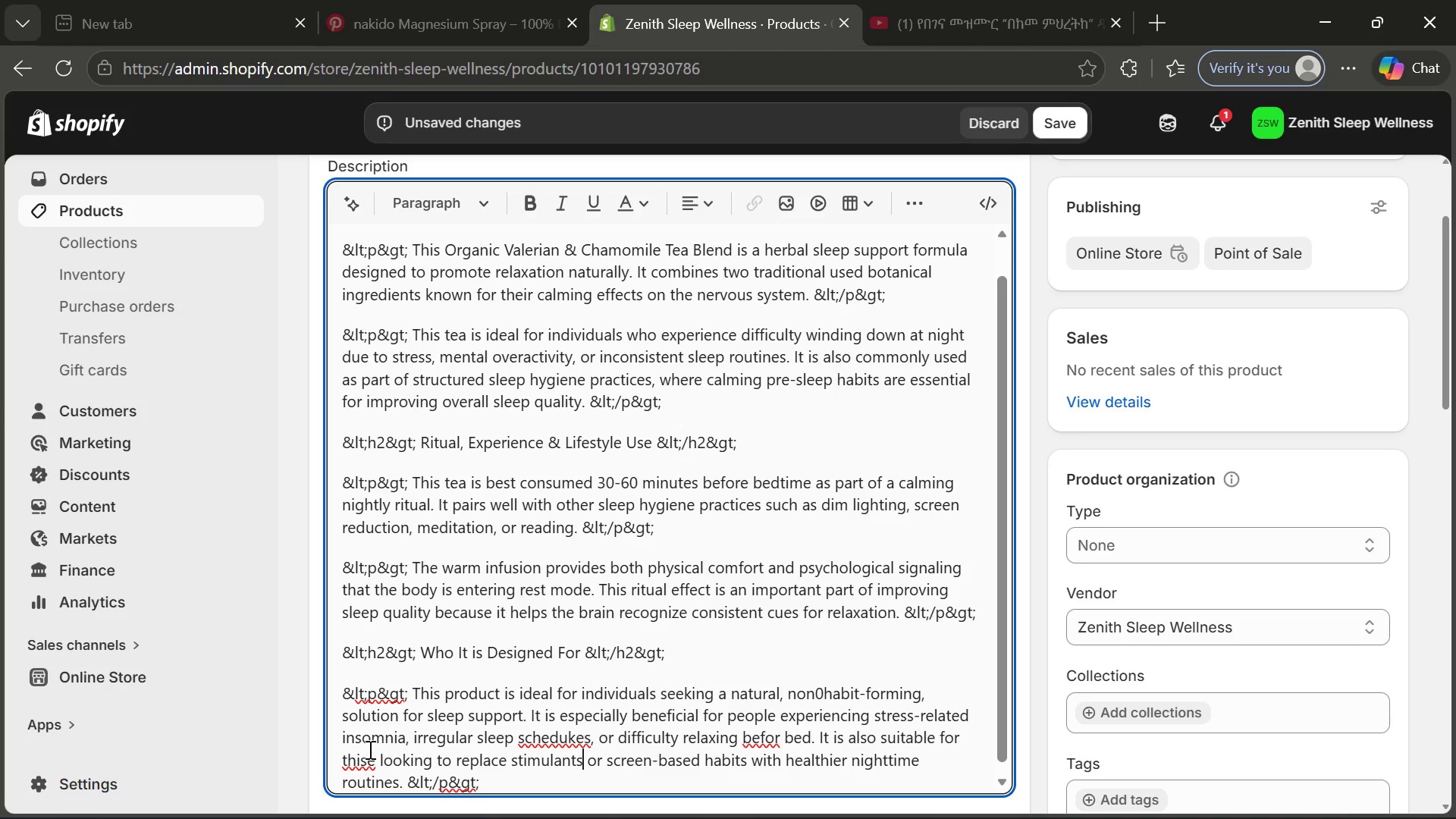 
left_click([361, 752])
 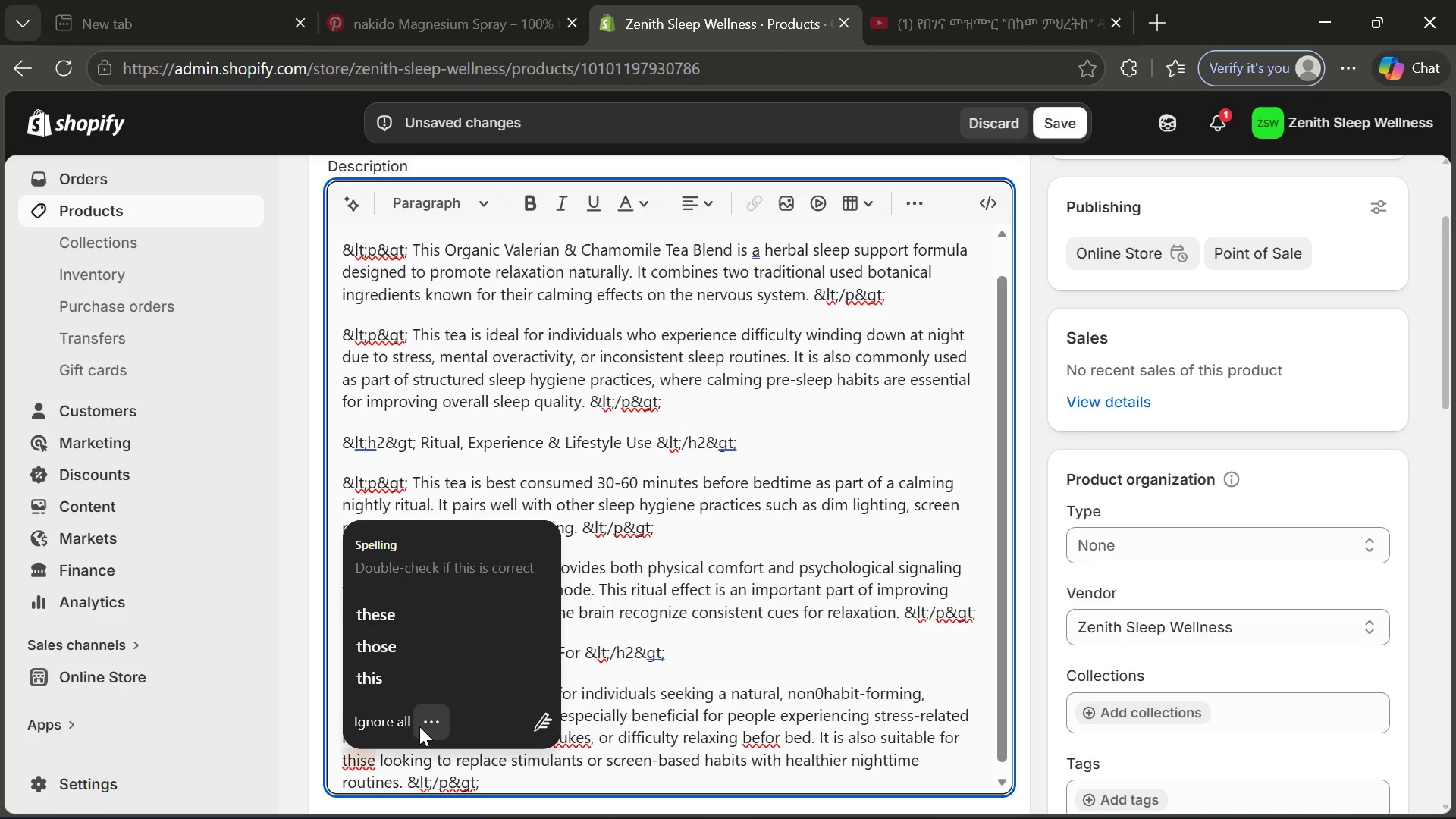 
left_click([393, 689])
 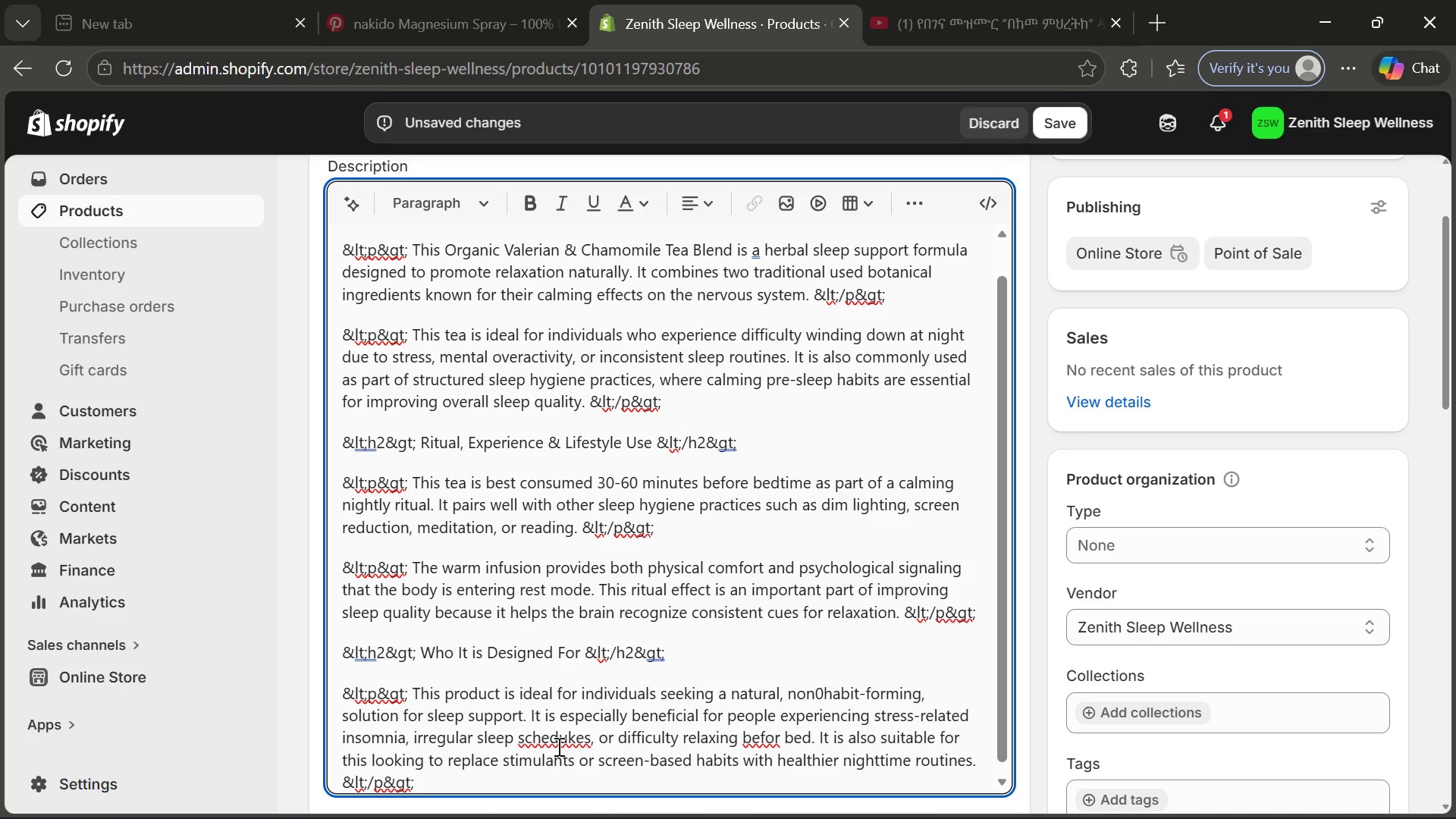 
left_click([556, 744])
 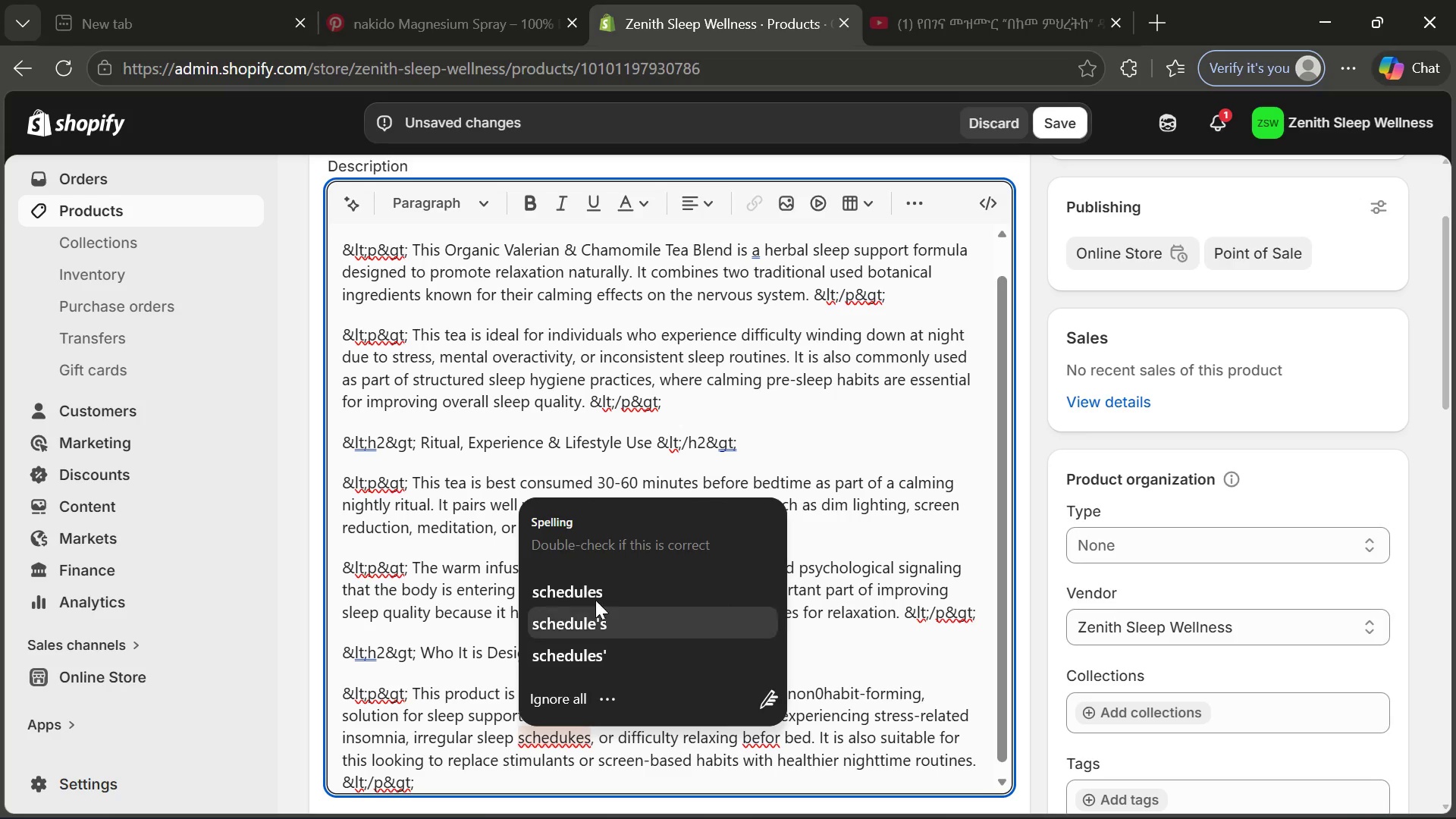 
left_click([585, 588])
 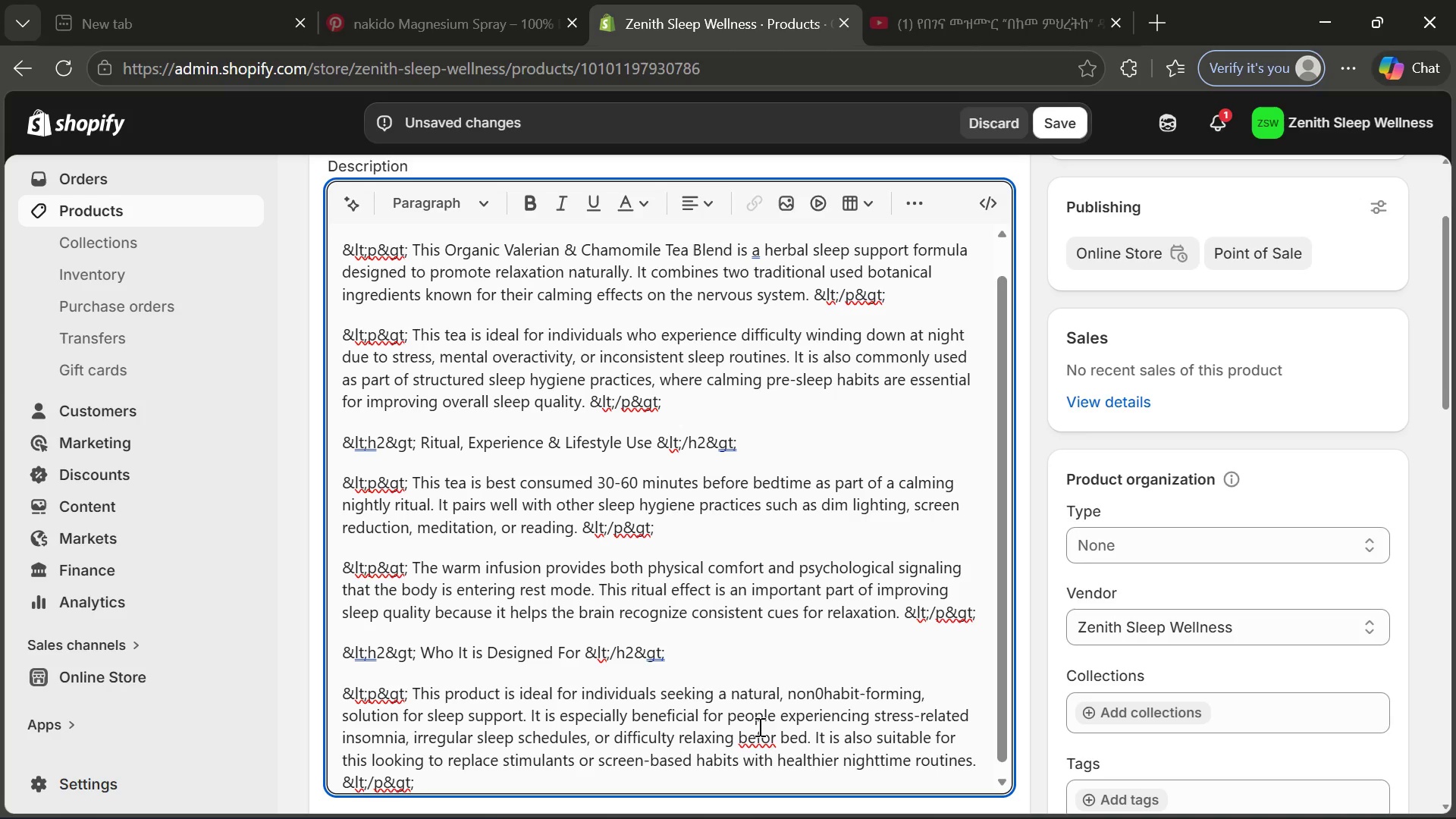 
left_click([758, 733])
 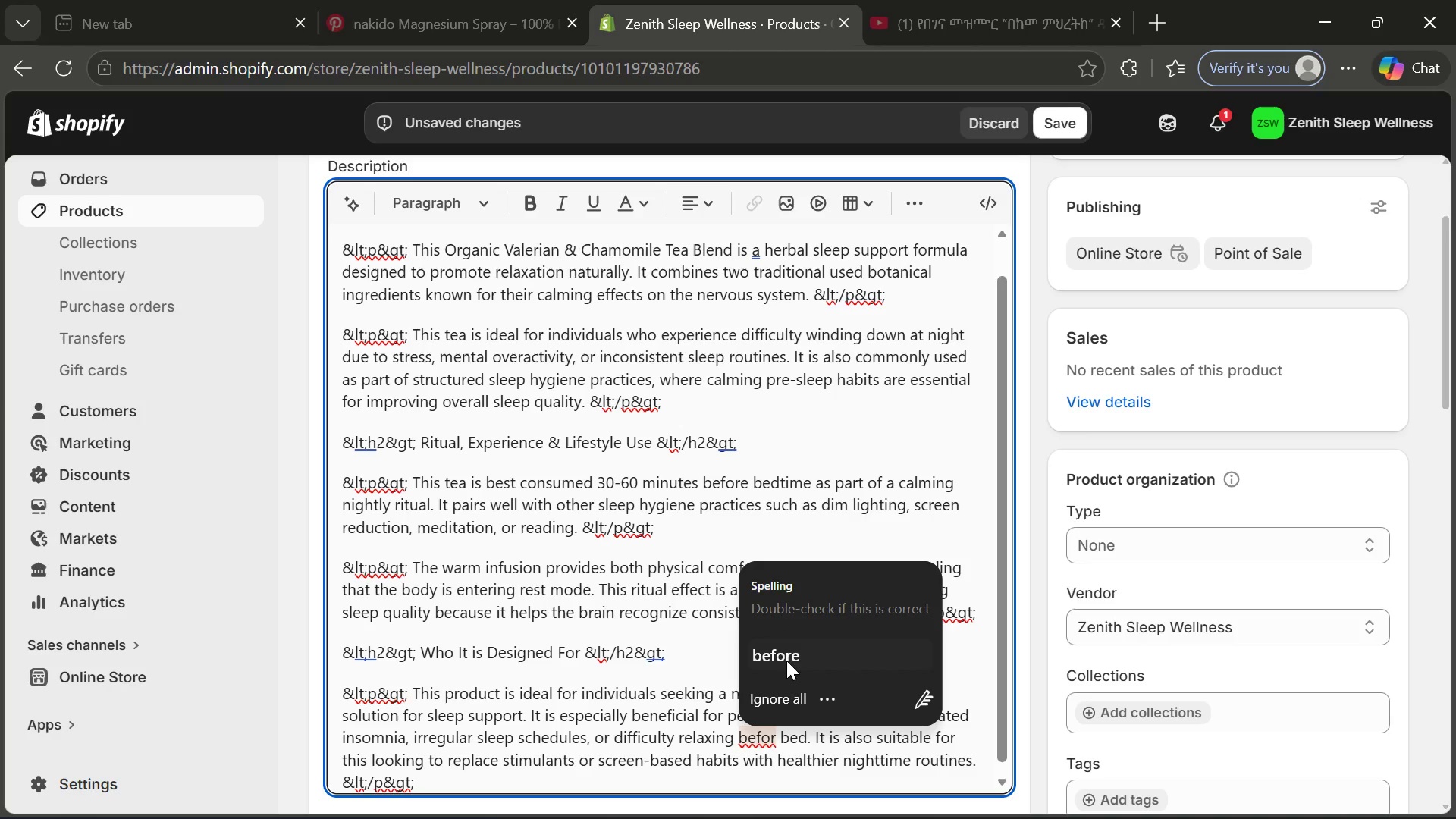 
left_click([786, 664])
 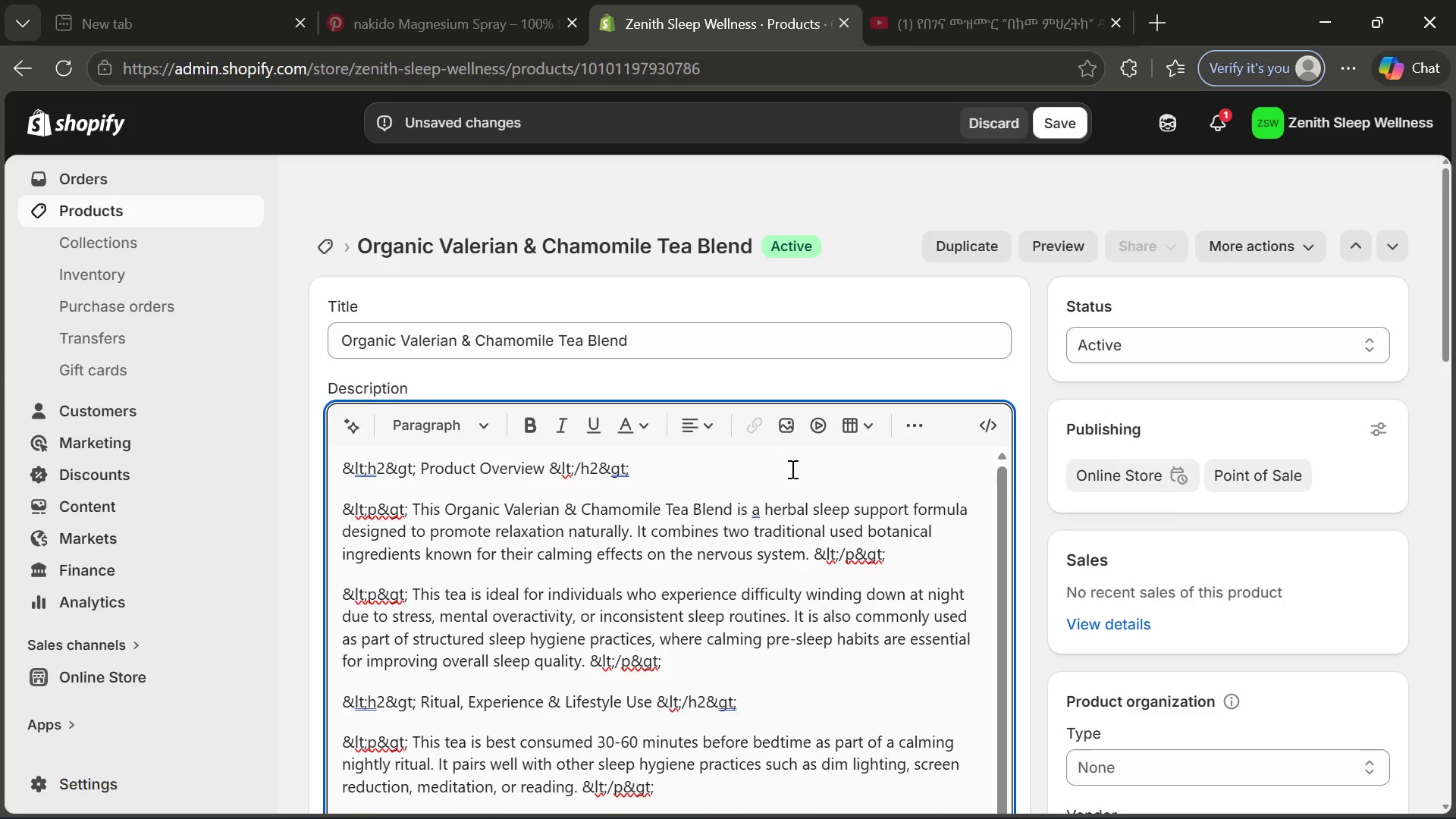 
left_click_drag(start_coordinate=[653, 281], to_coordinate=[328, 291])
 